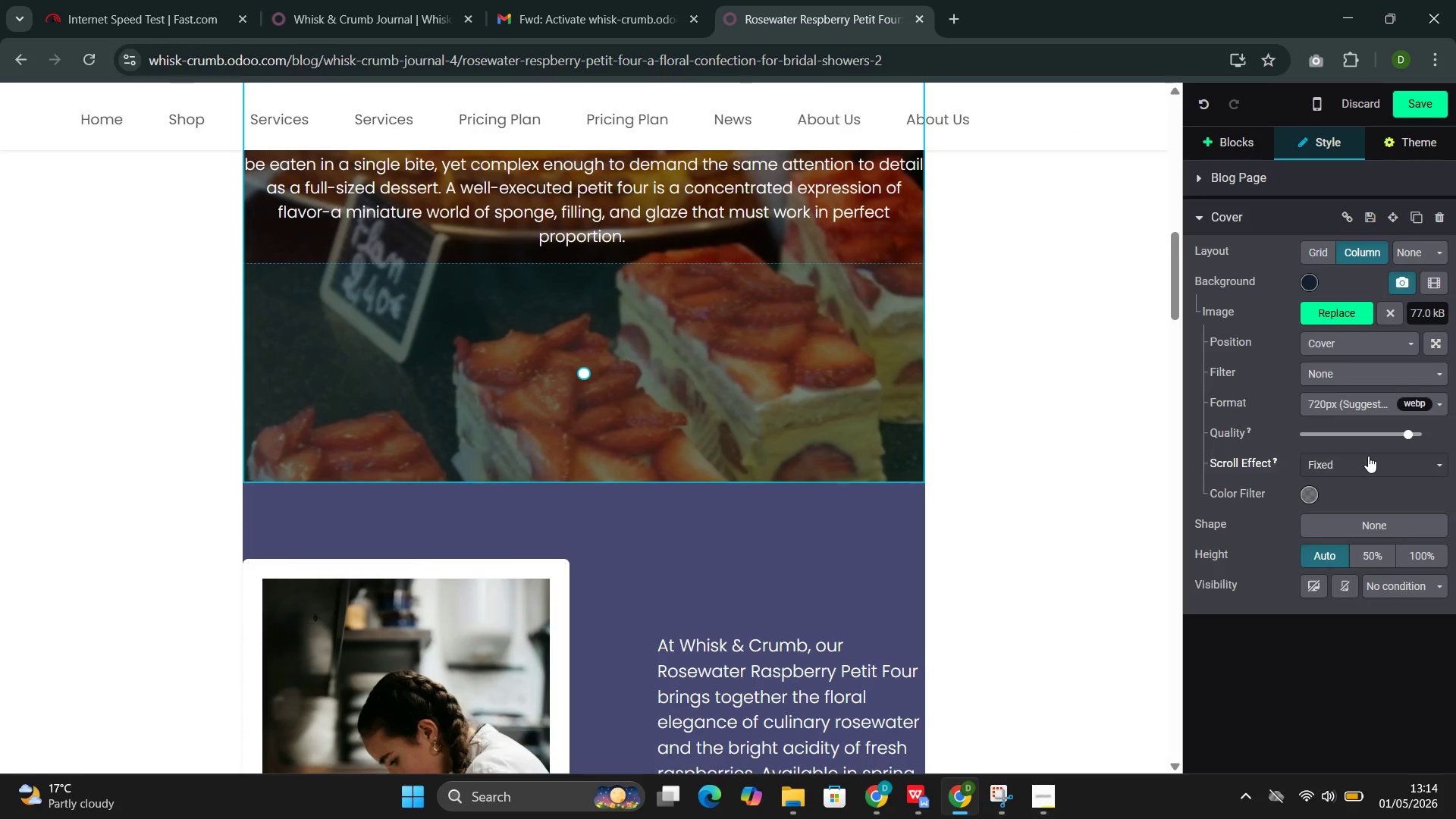 
left_click([1368, 456])
 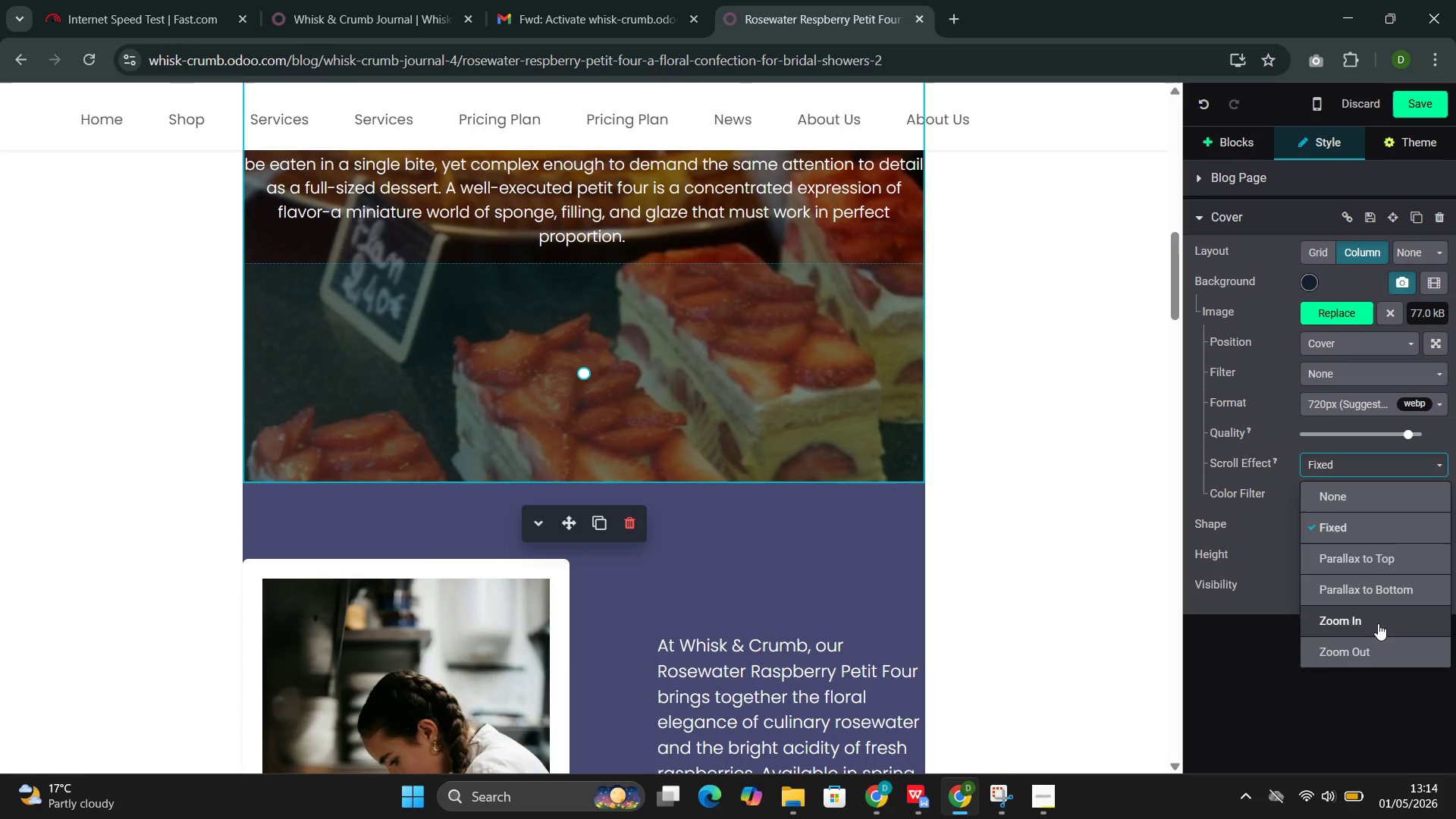 
left_click([1377, 621])
 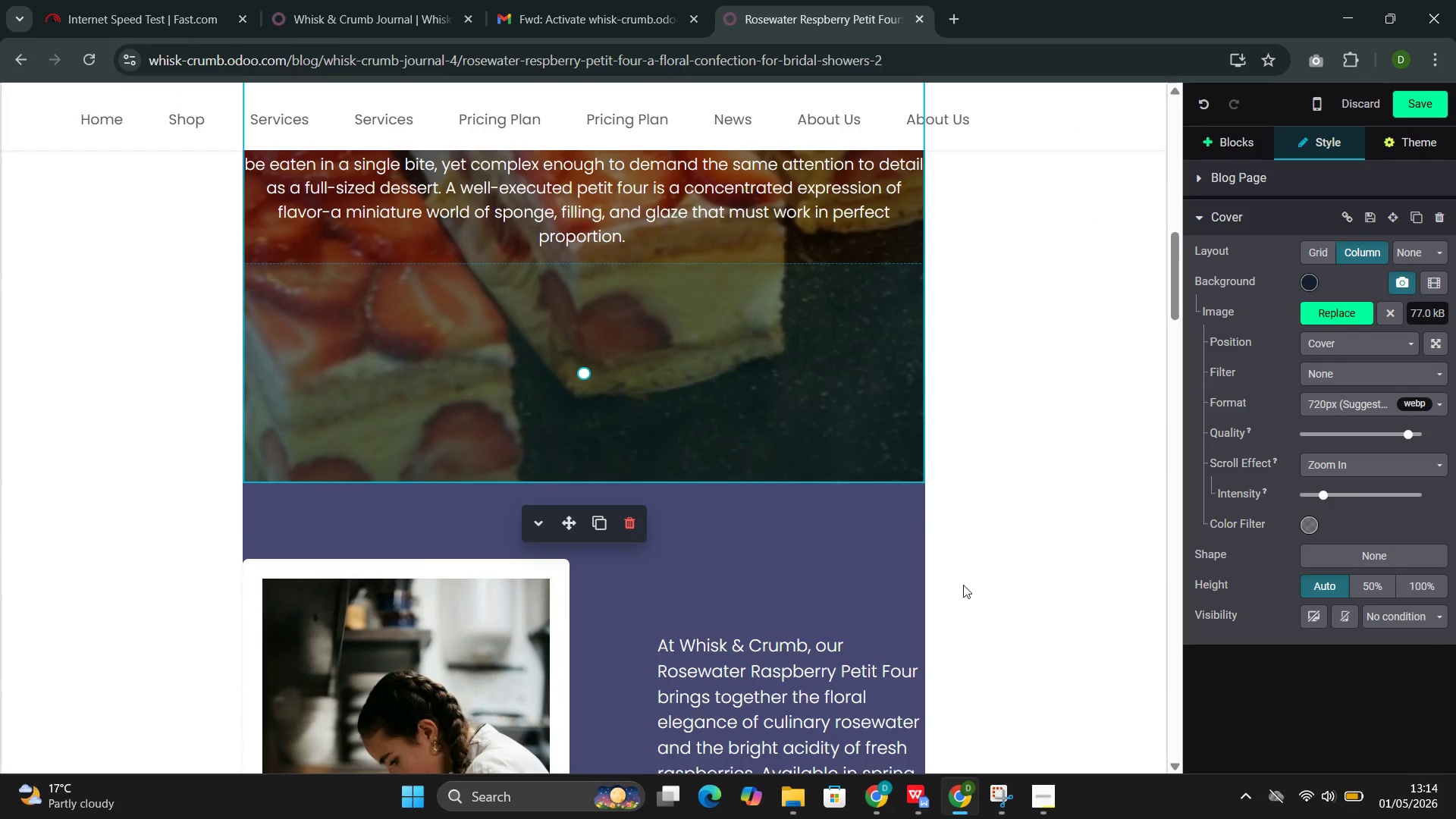 
scroll: coordinate [701, 584], scroll_direction: down, amount: 3.0
 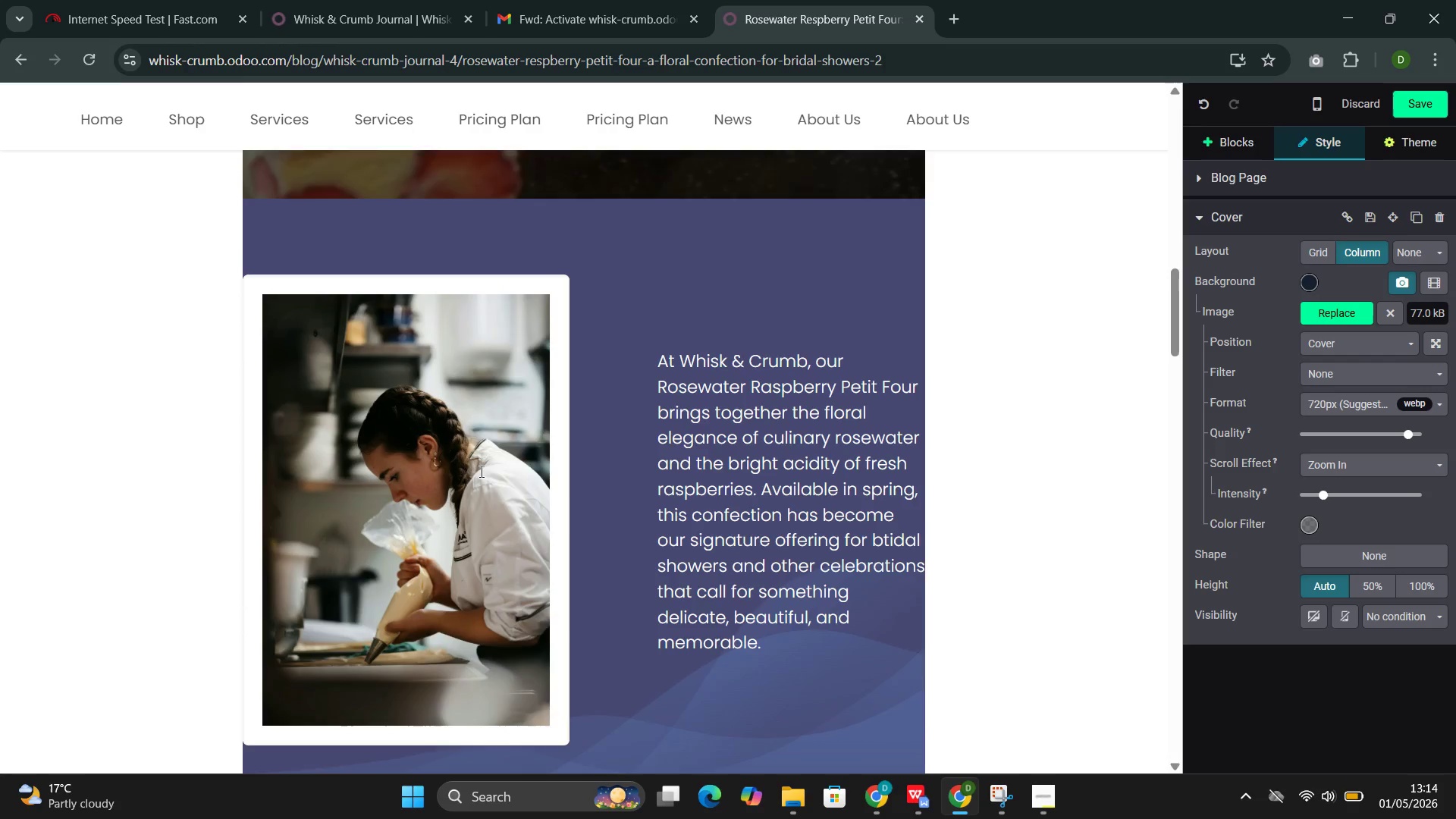 
left_click([480, 471])
 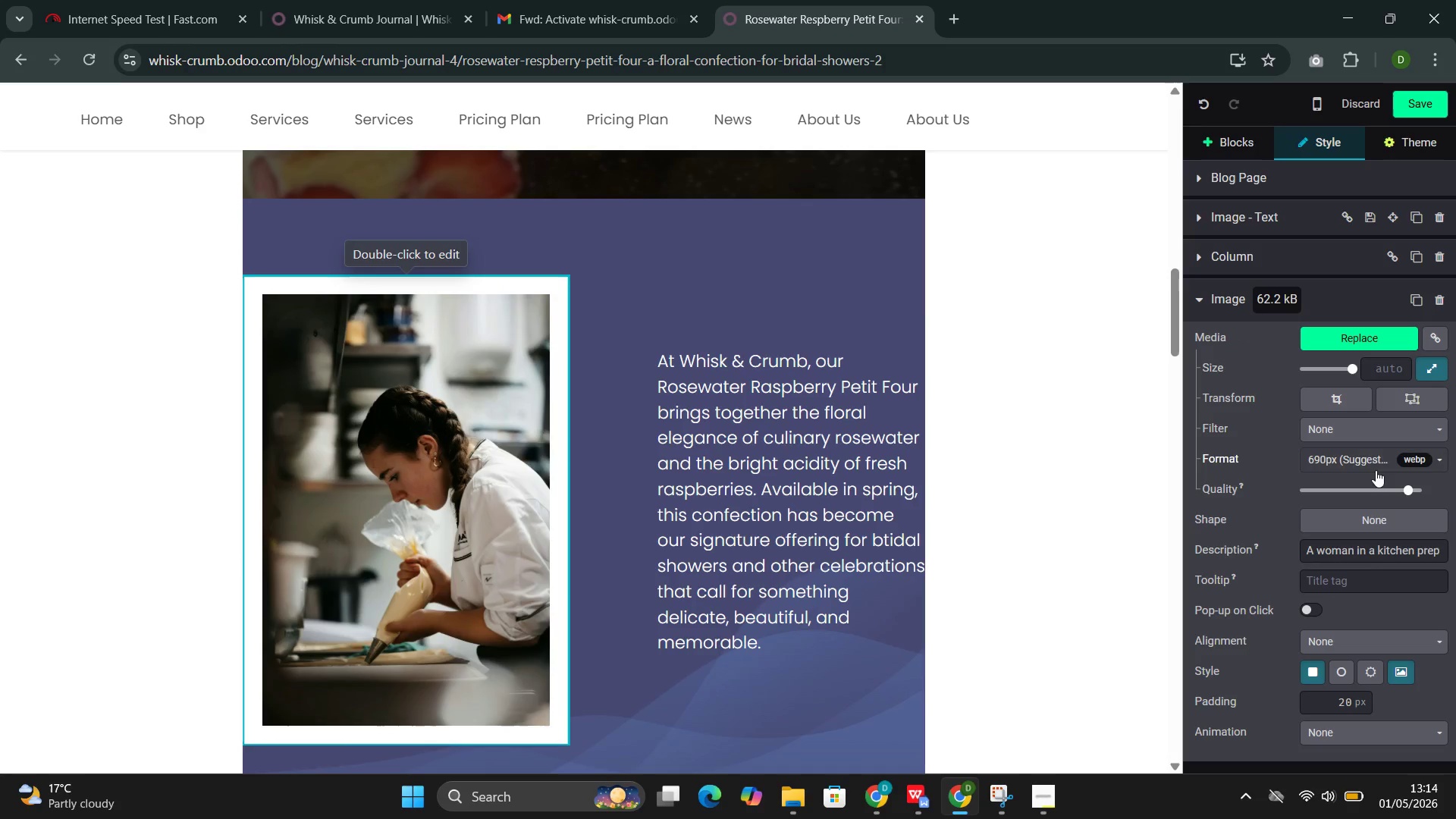 
scroll: coordinate [1362, 686], scroll_direction: down, amount: 2.0
 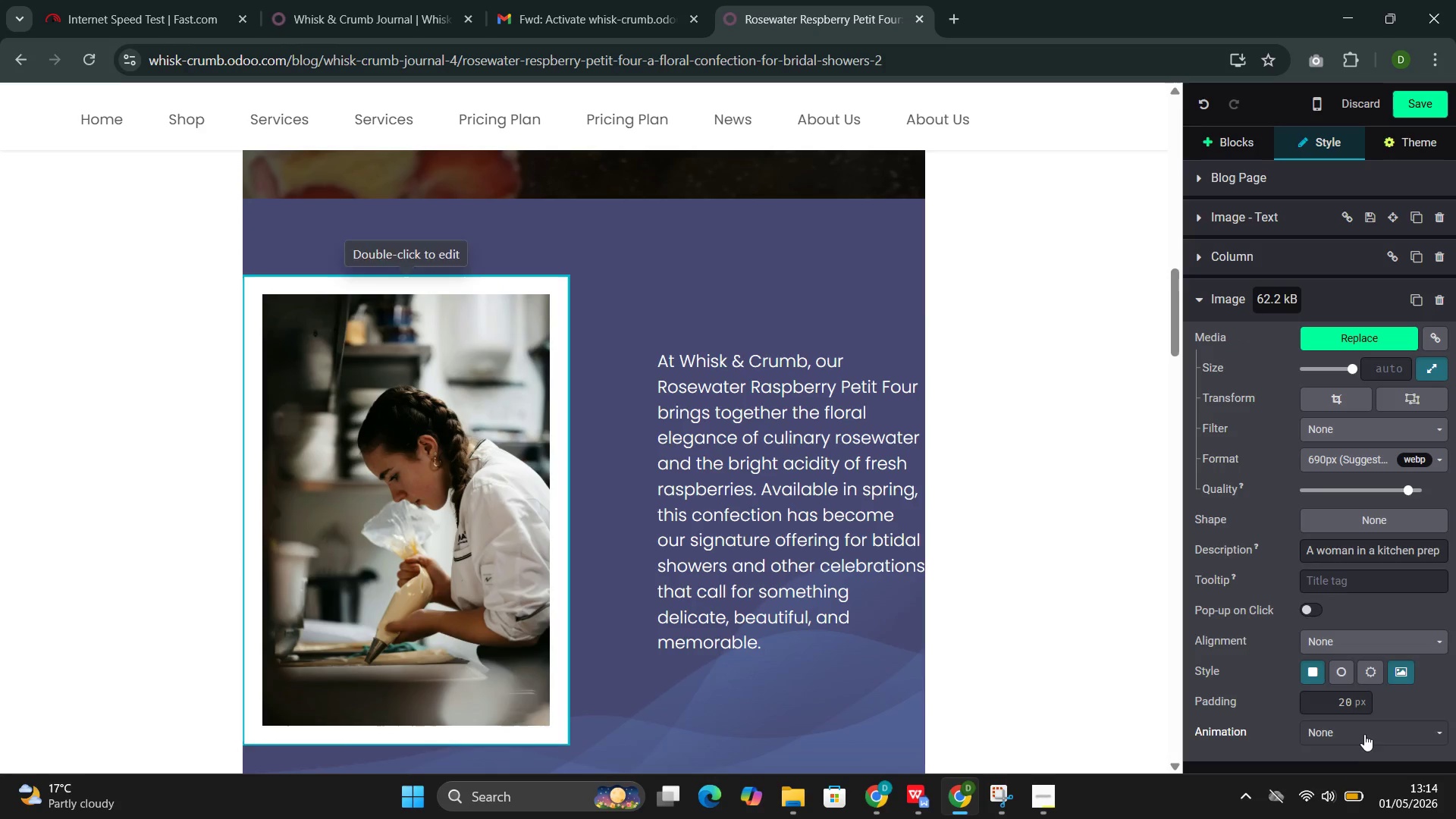 
left_click([1364, 734])
 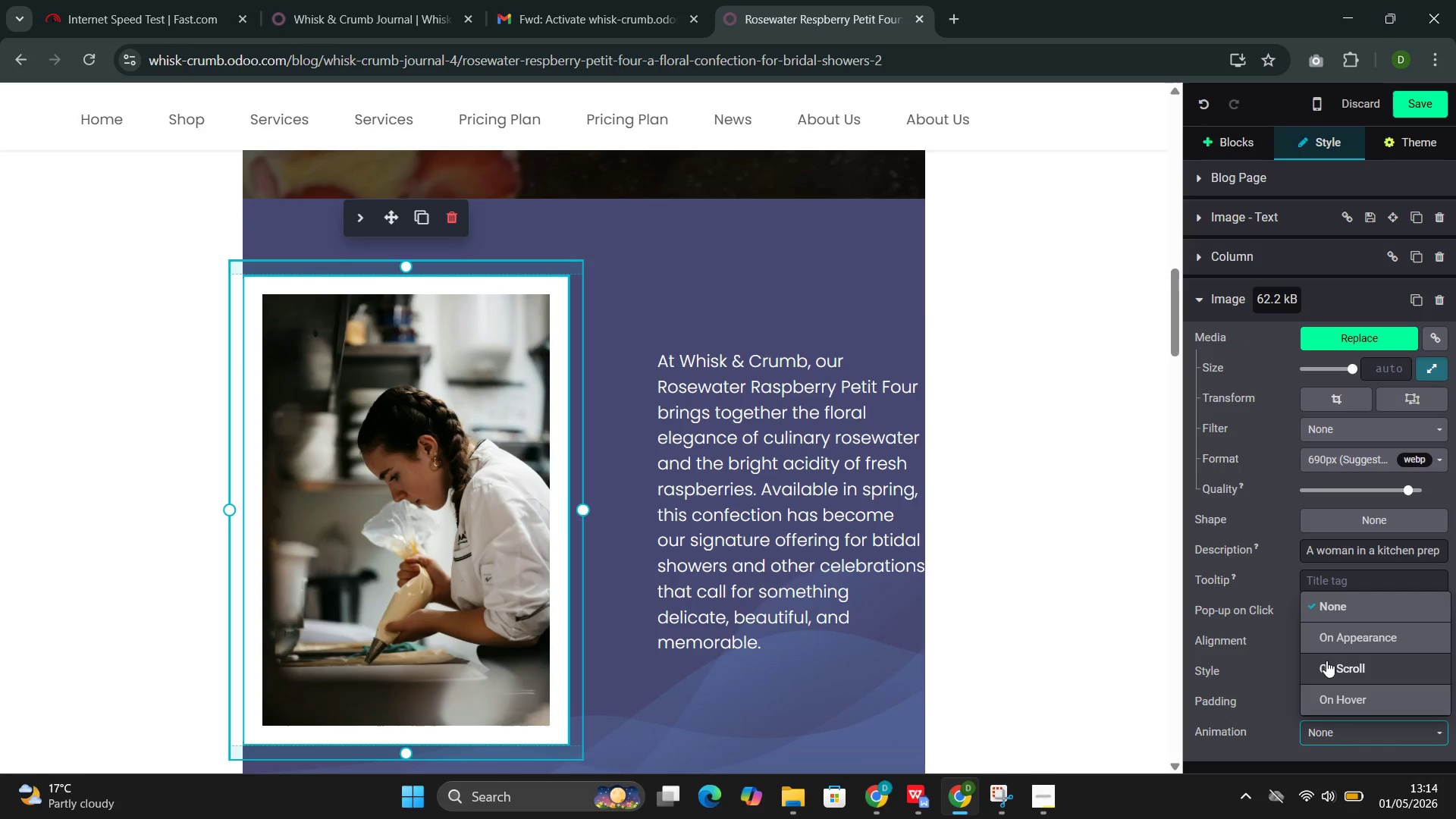 
left_click([1326, 662])
 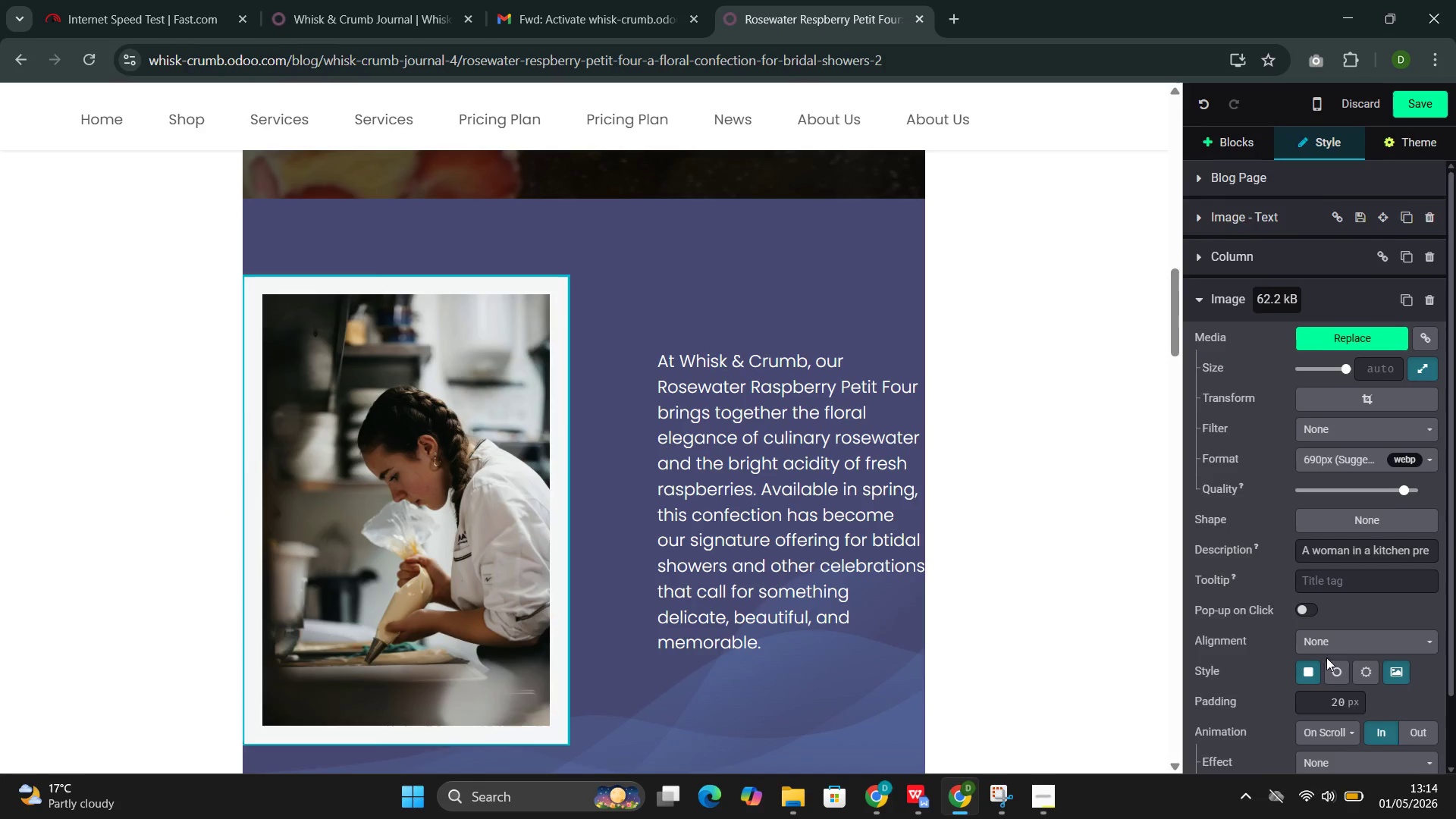 
scroll: coordinate [1326, 657], scroll_direction: down, amount: 4.0
 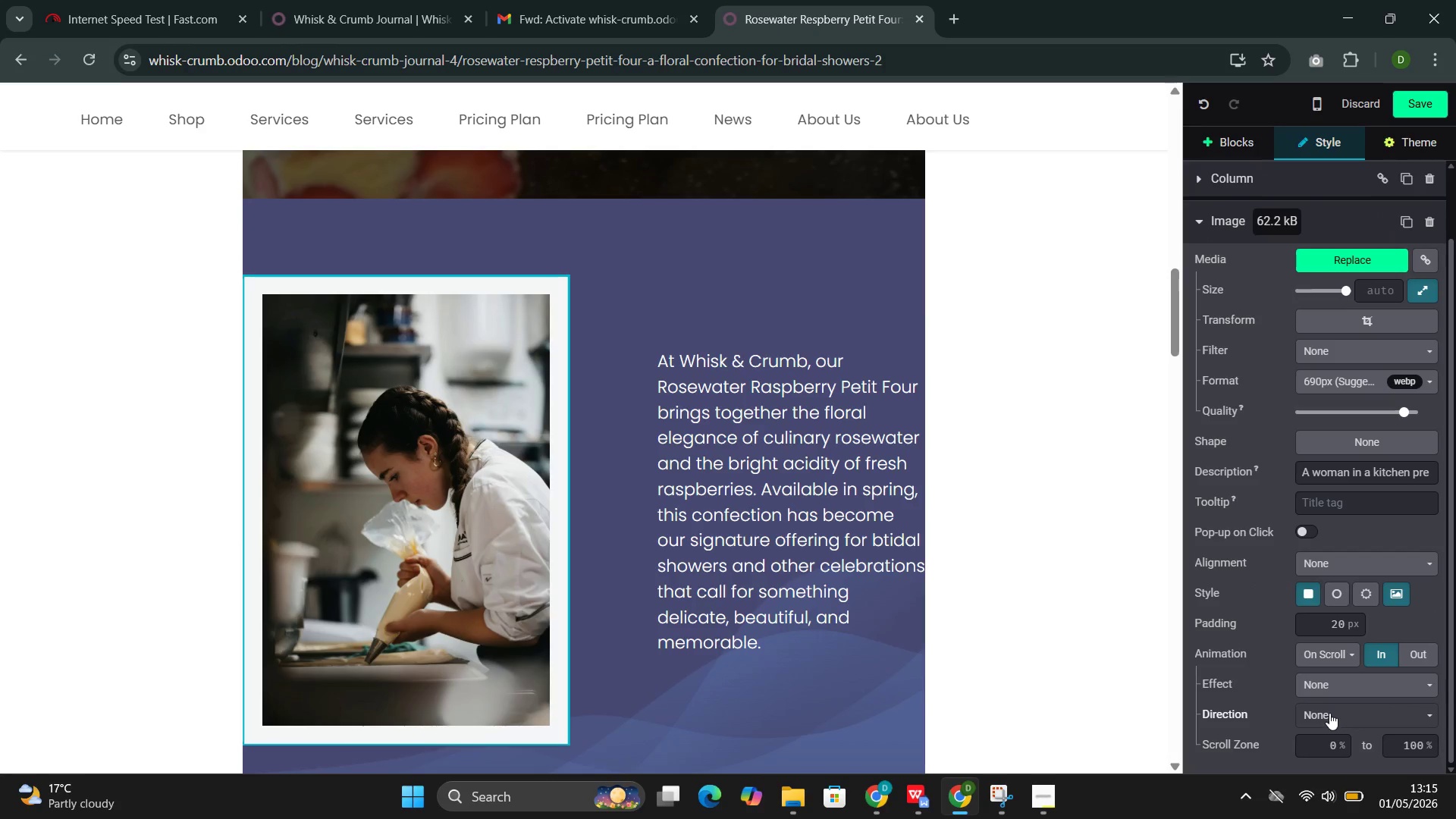 
left_click([1329, 713])
 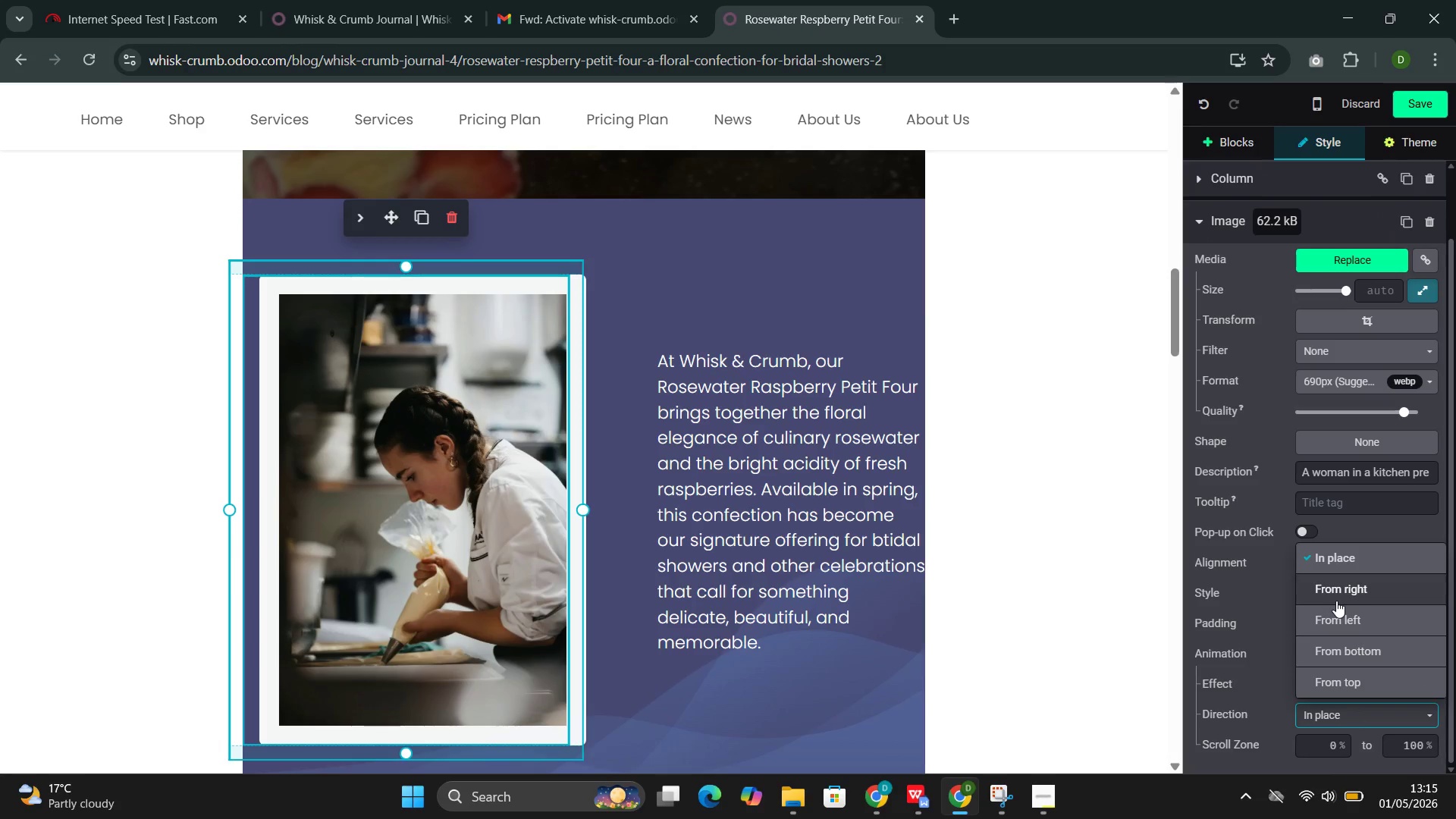 
left_click([1341, 588])
 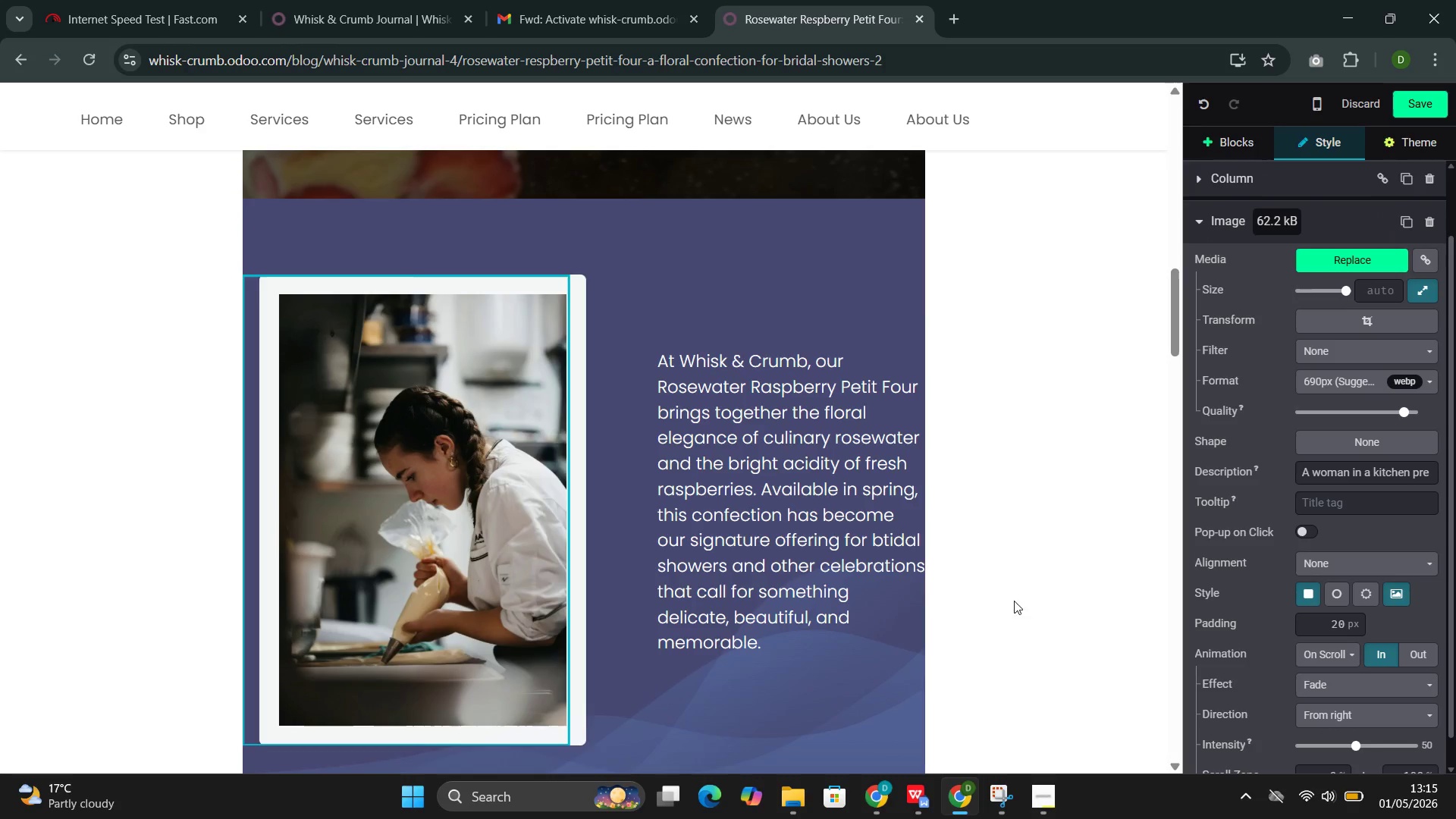 
left_click([837, 599])
 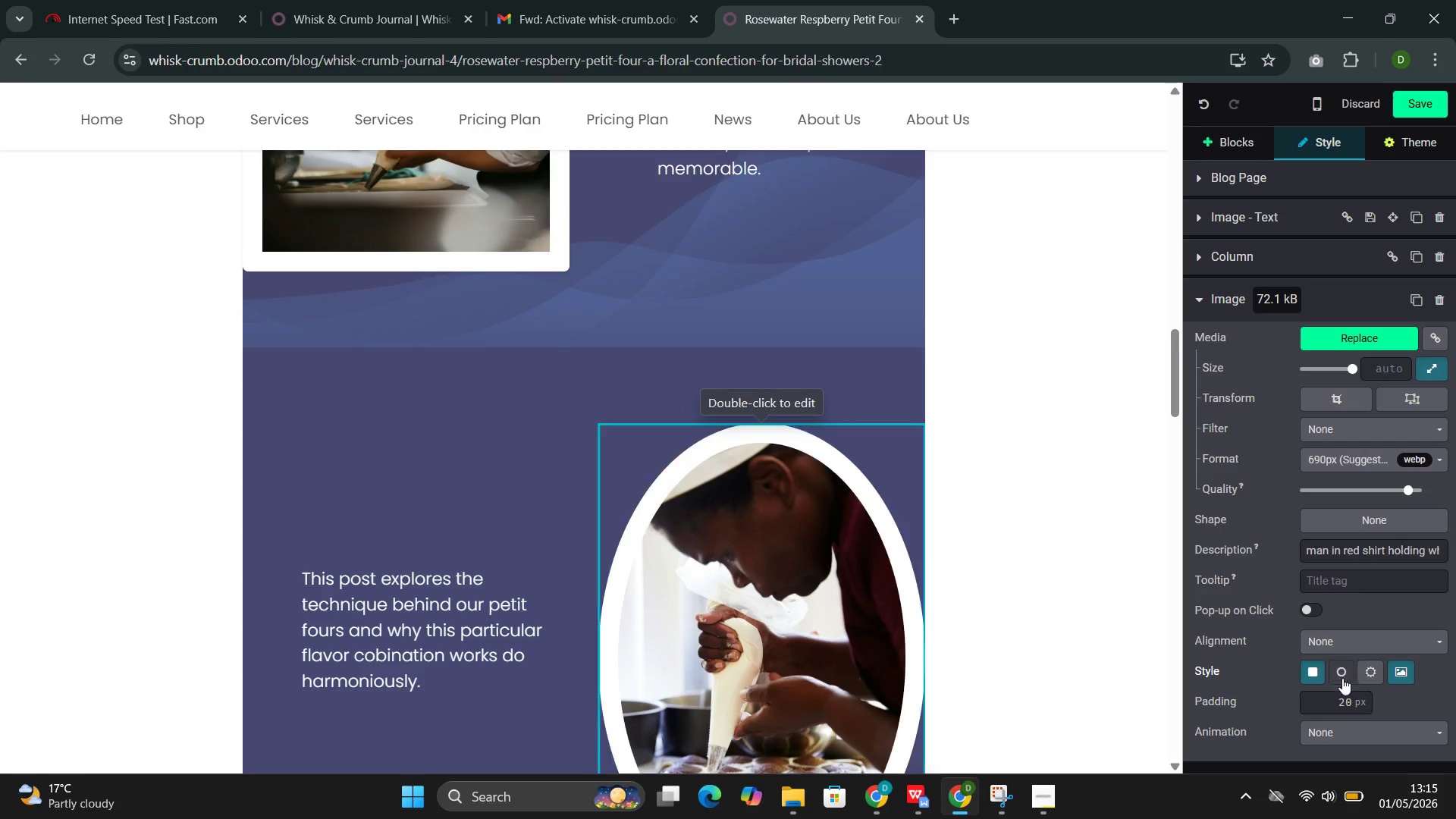 
scroll: coordinate [868, 597], scroll_direction: down, amount: 5.0
 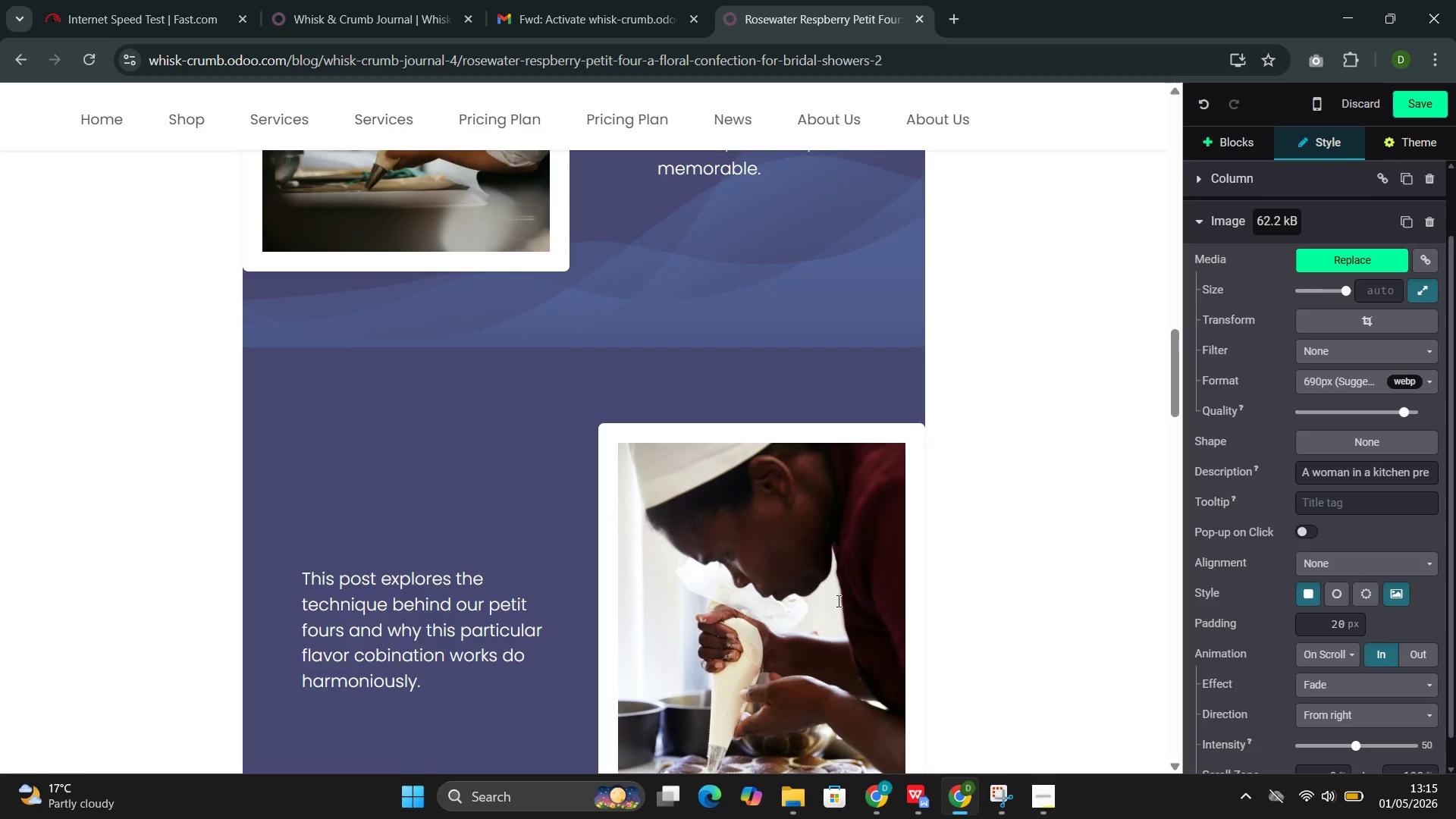 
left_click([1341, 645])
 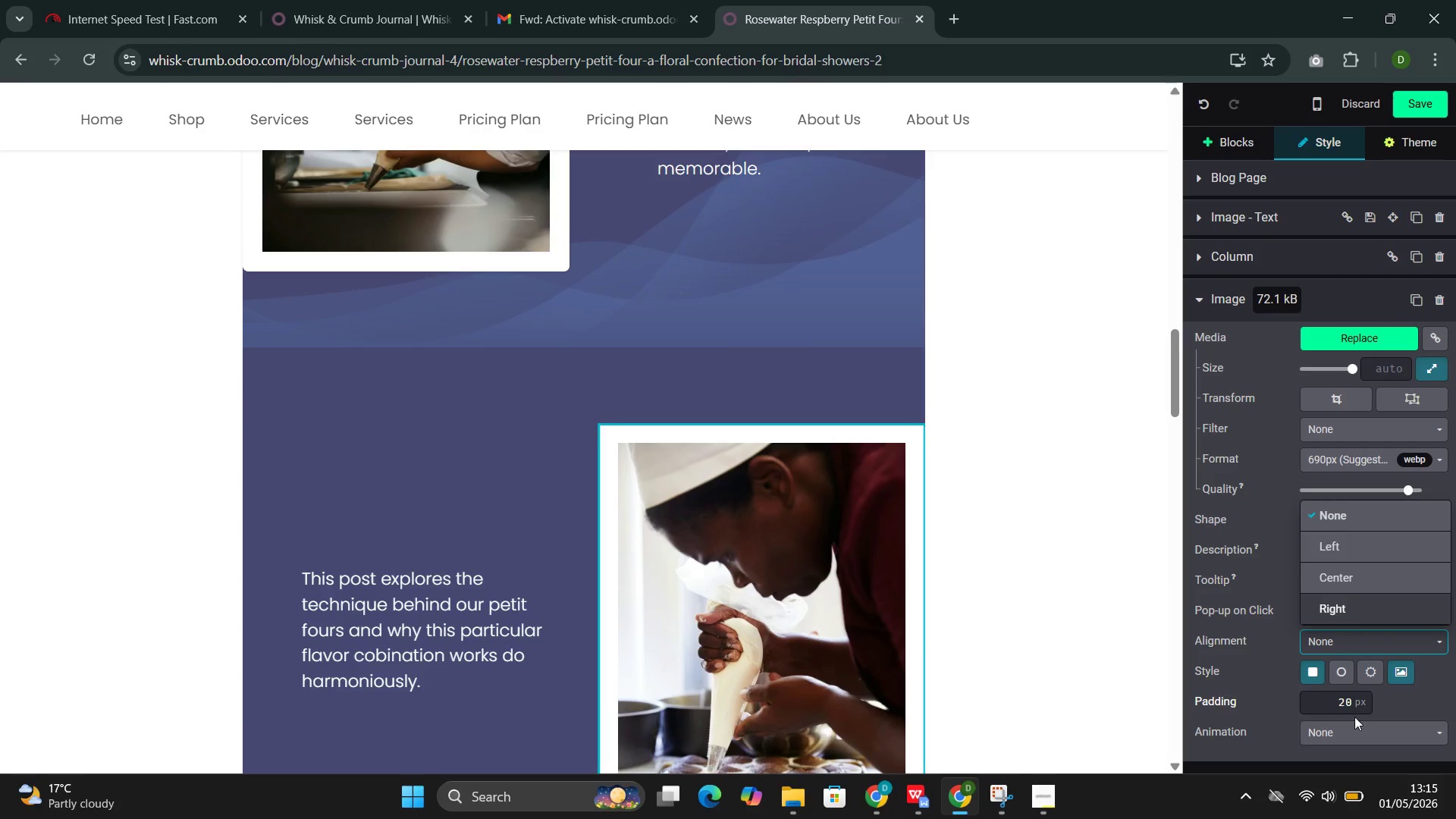 
left_click([1348, 730])
 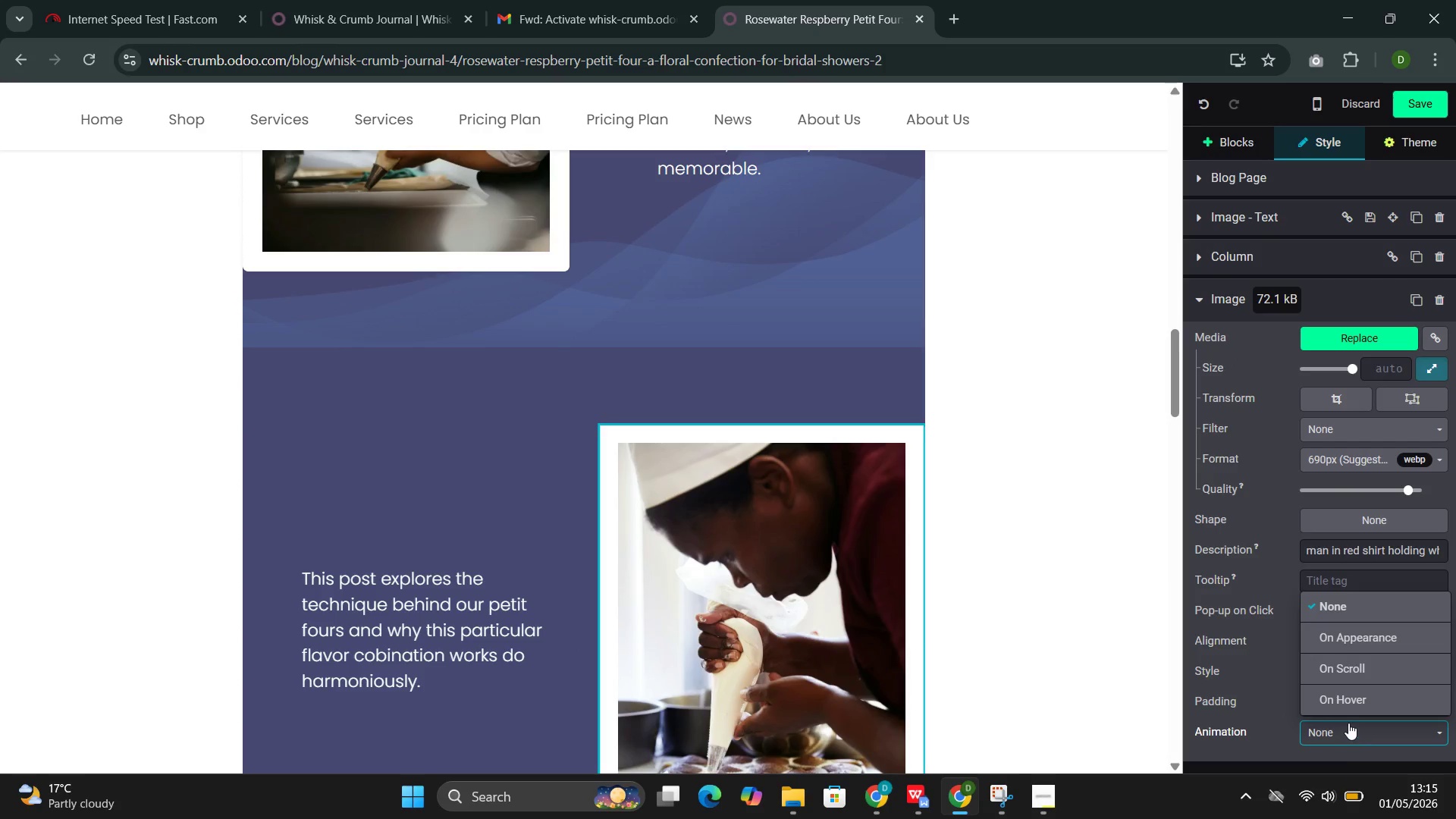 
scroll: coordinate [1348, 720], scroll_direction: down, amount: 1.0
 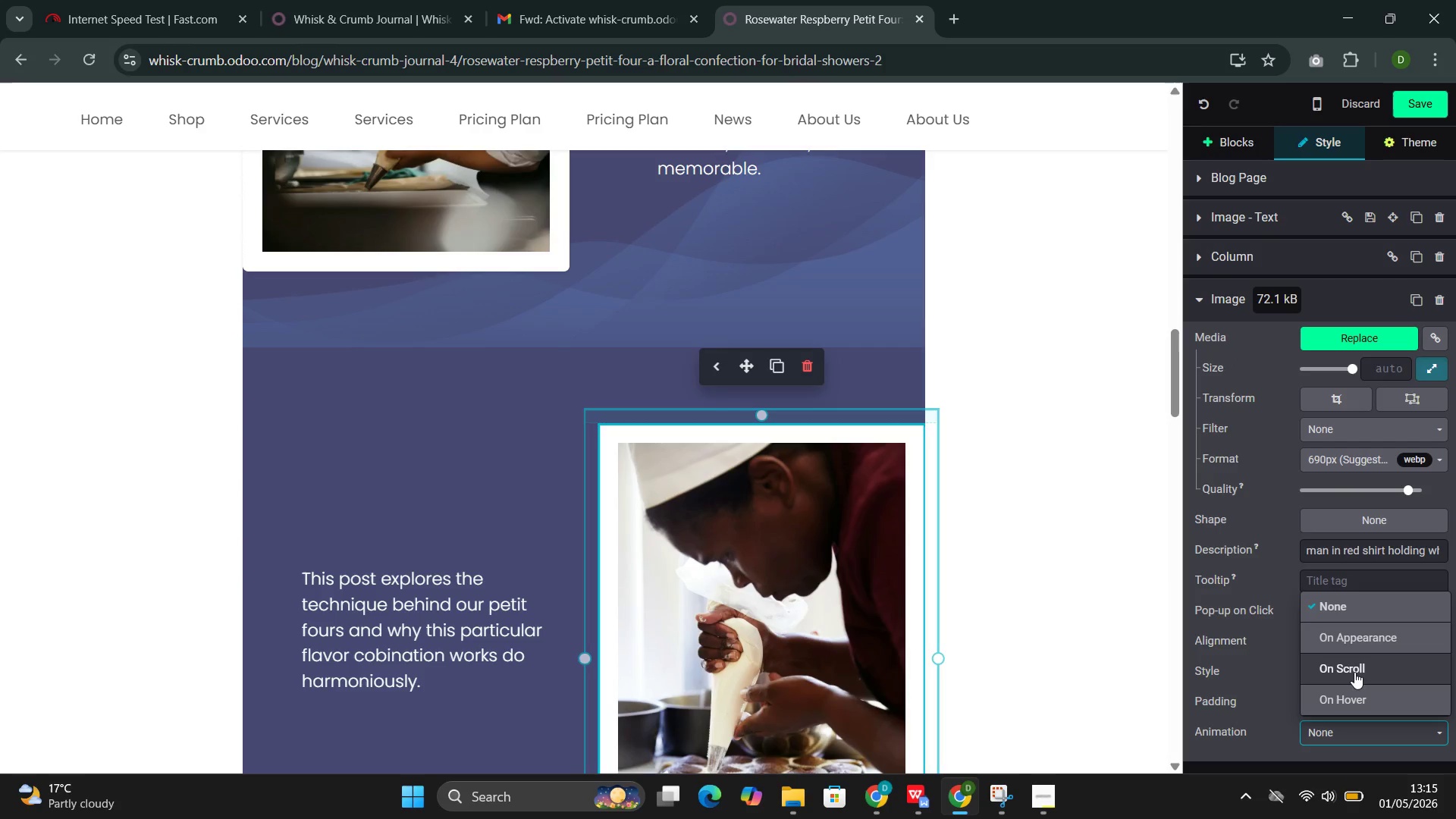 
left_click([1354, 669])
 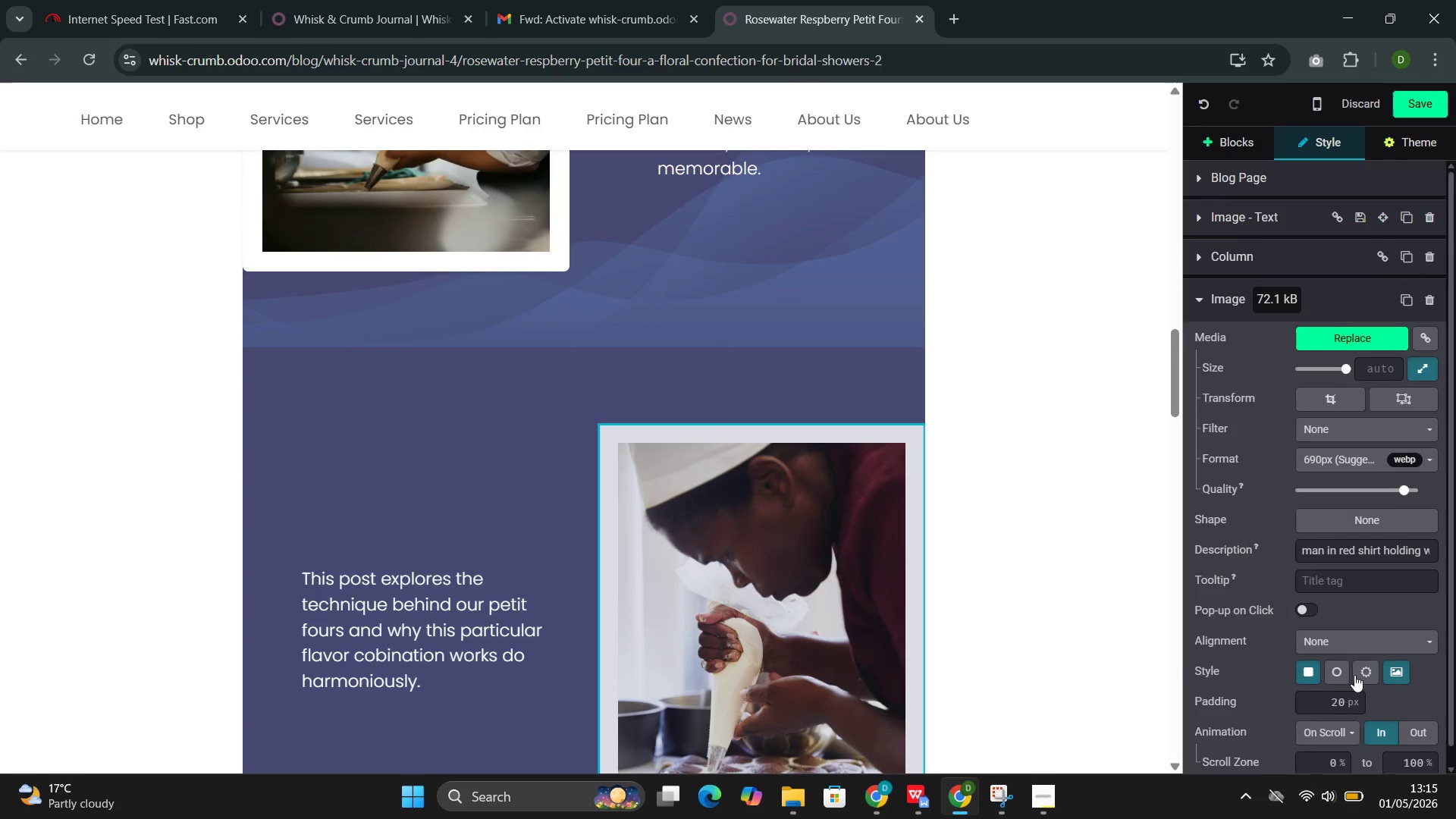 
scroll: coordinate [1354, 688], scroll_direction: down, amount: 5.0
 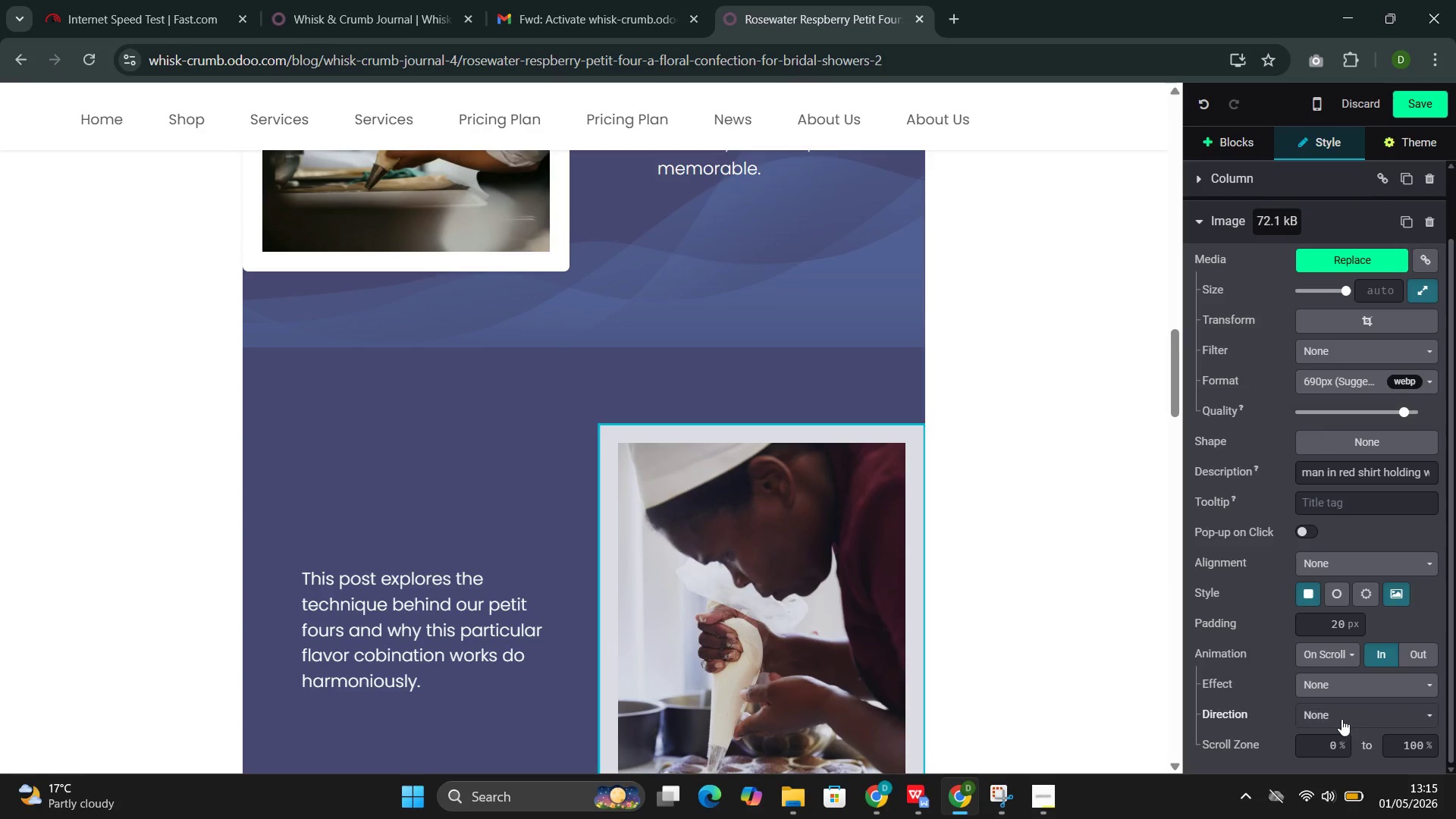 
left_click([1341, 718])
 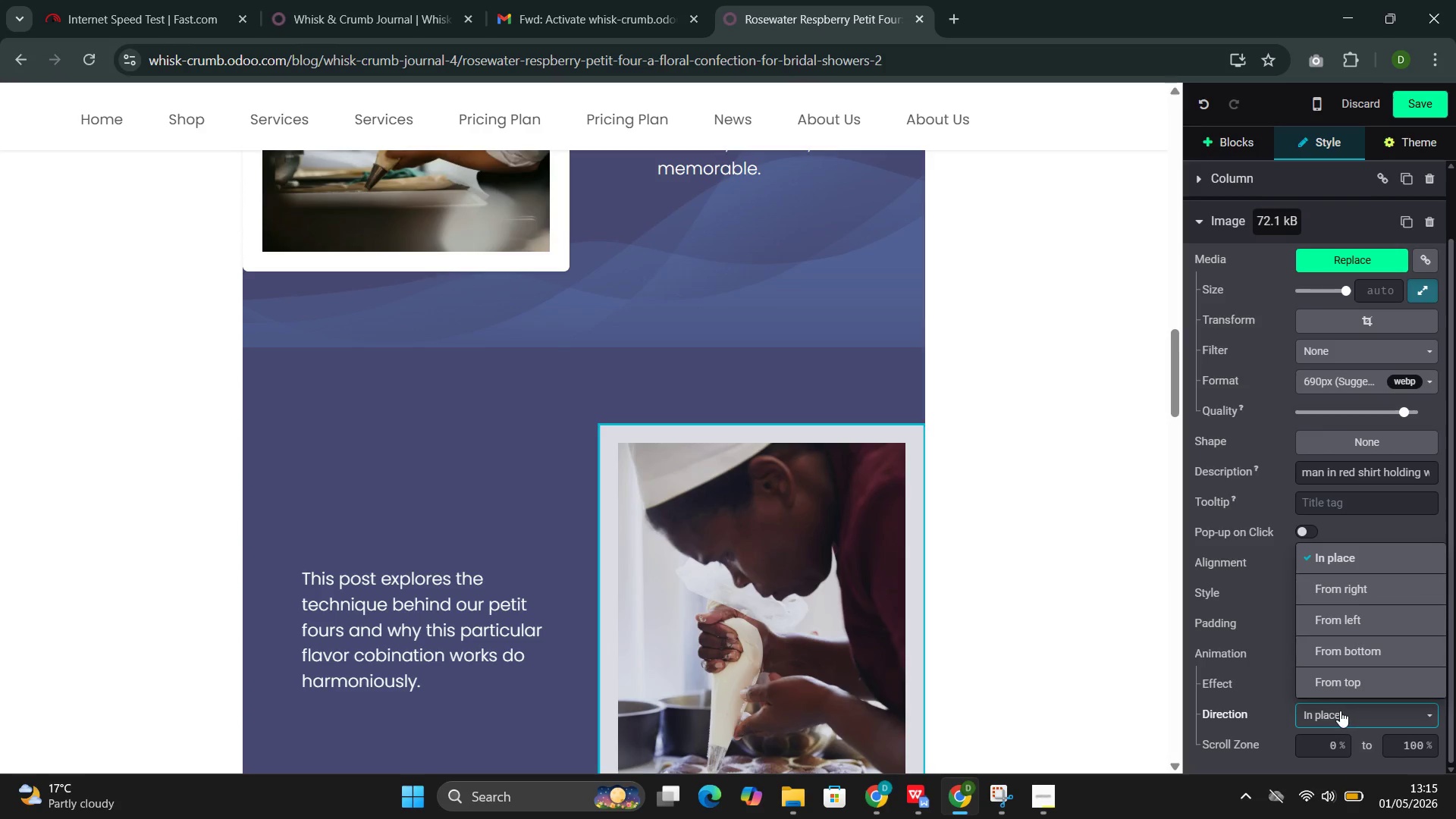 
scroll: coordinate [1341, 704], scroll_direction: down, amount: 2.0
 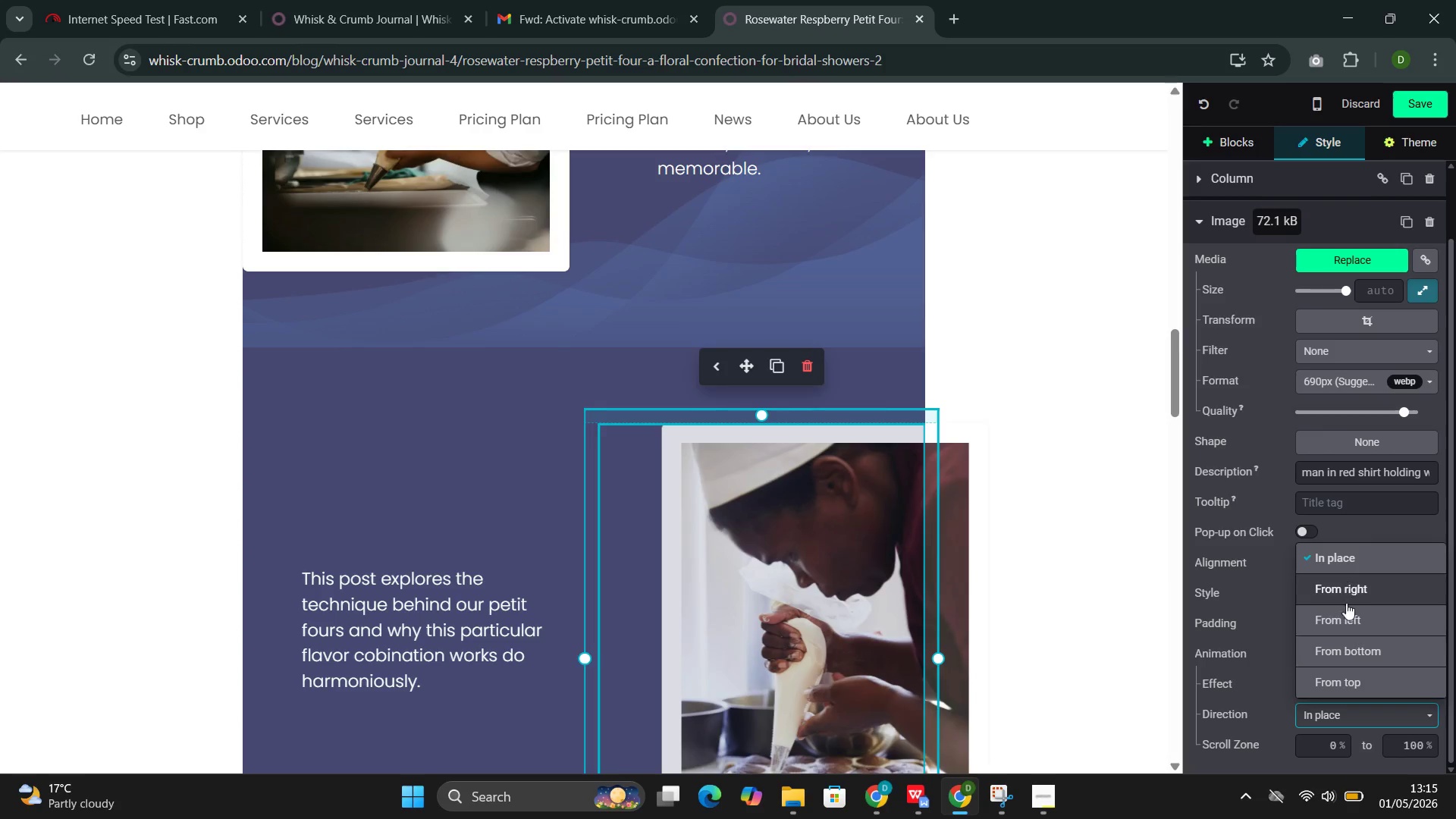 
left_click([1344, 623])
 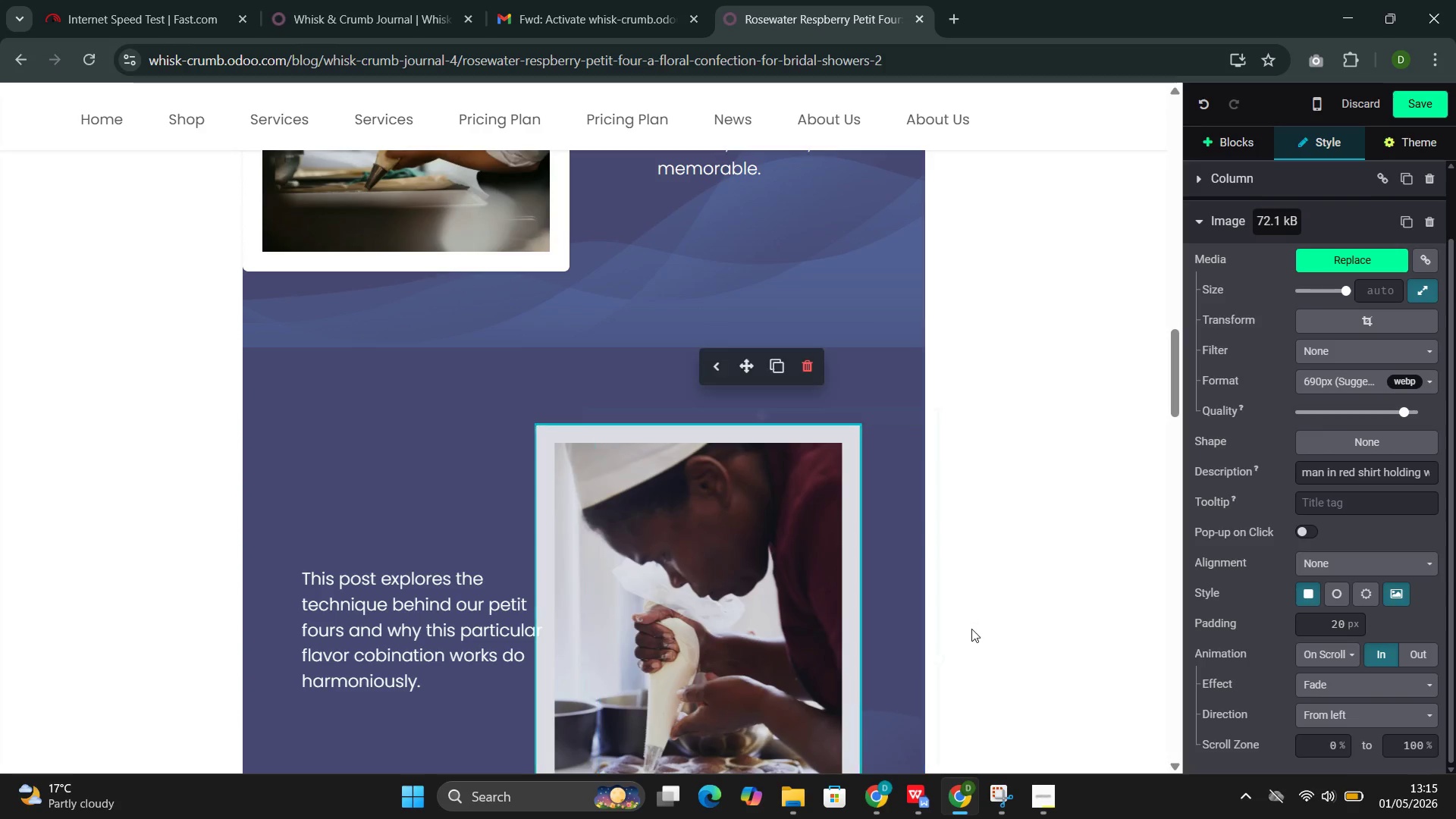 
scroll: coordinate [968, 626], scroll_direction: down, amount: 15.0
 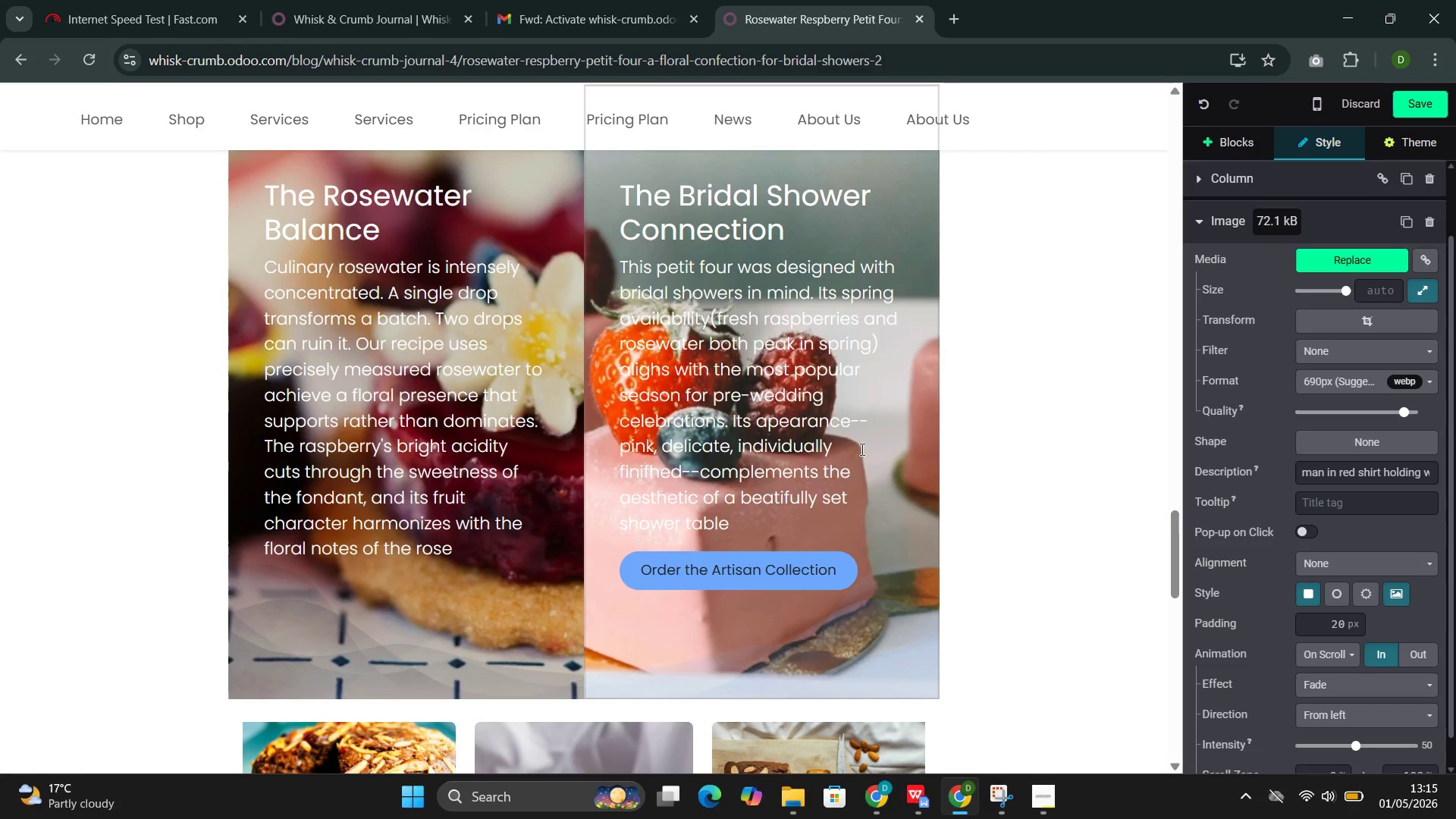 
left_click([861, 449])
 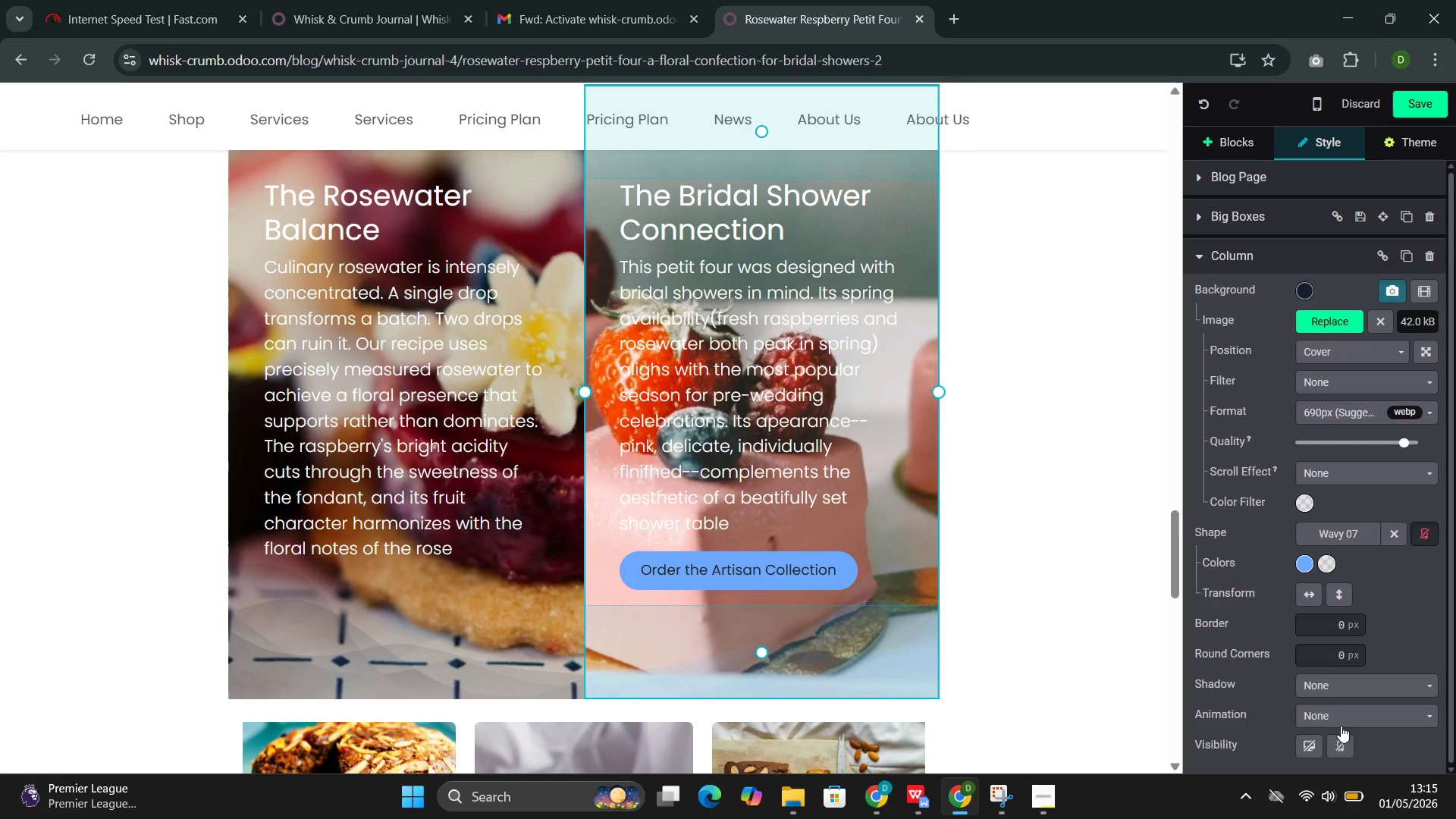 
left_click([1341, 711])
 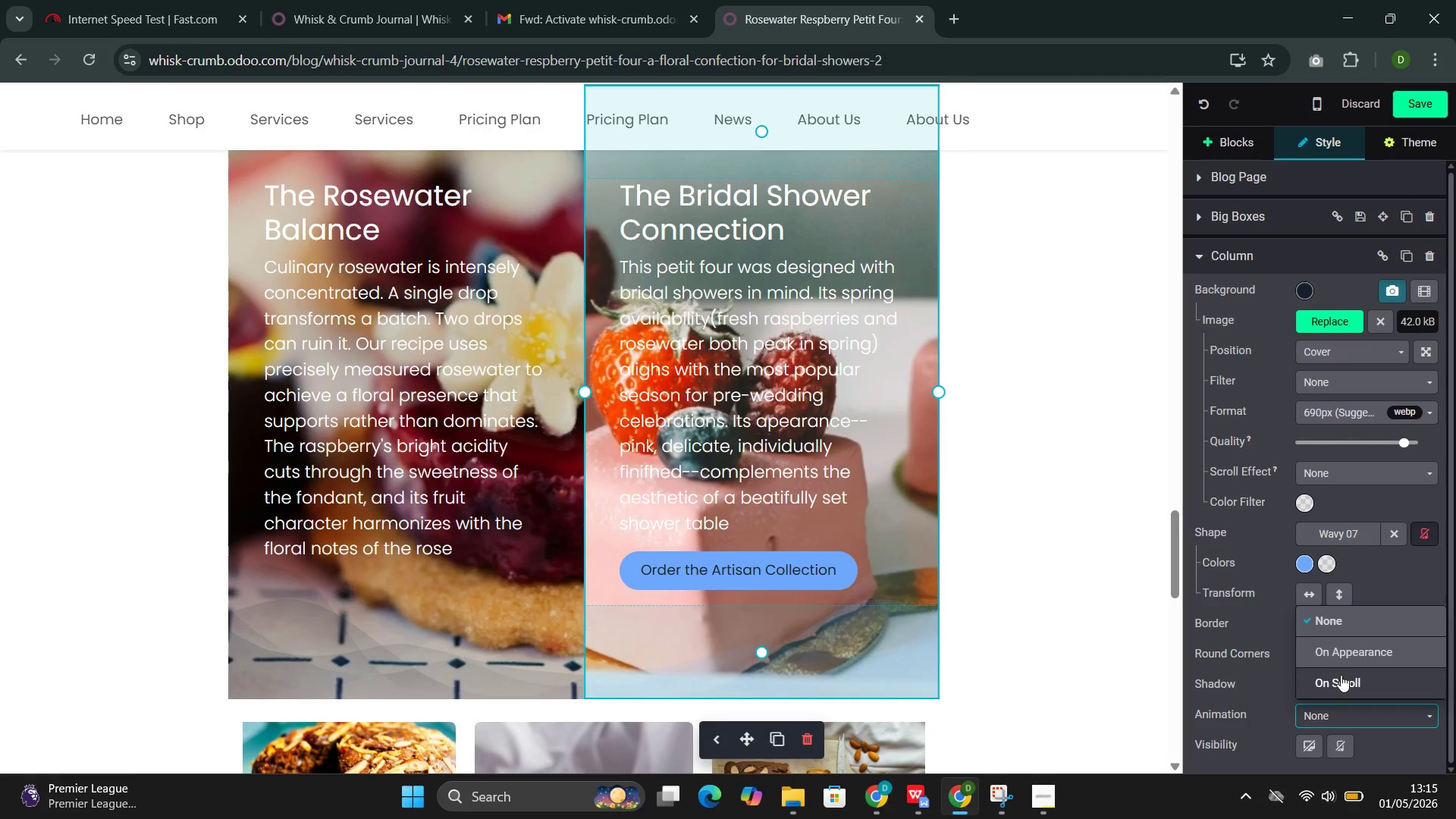 
left_click([1341, 675])
 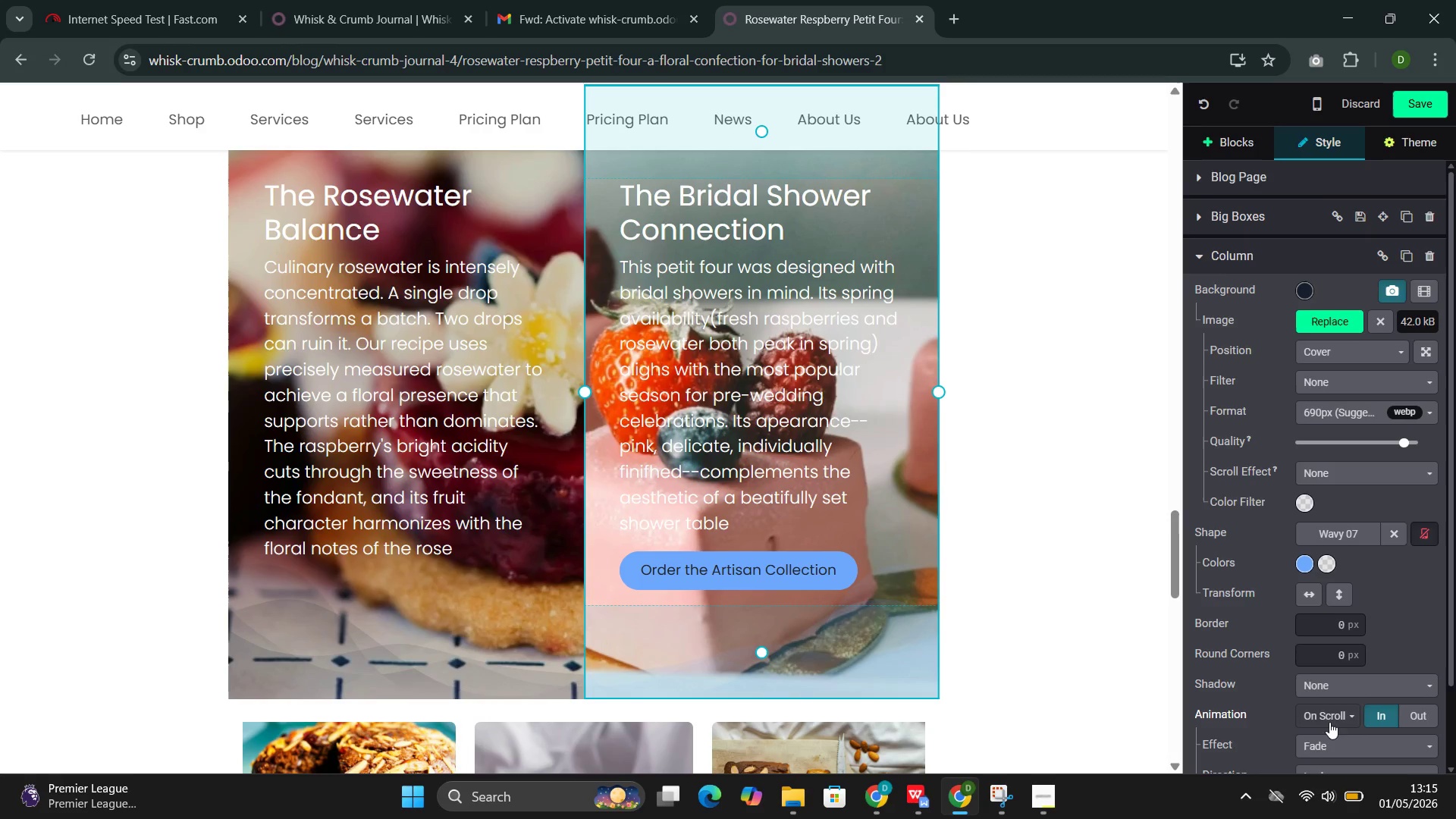 
scroll: coordinate [1329, 722], scroll_direction: down, amount: 2.0
 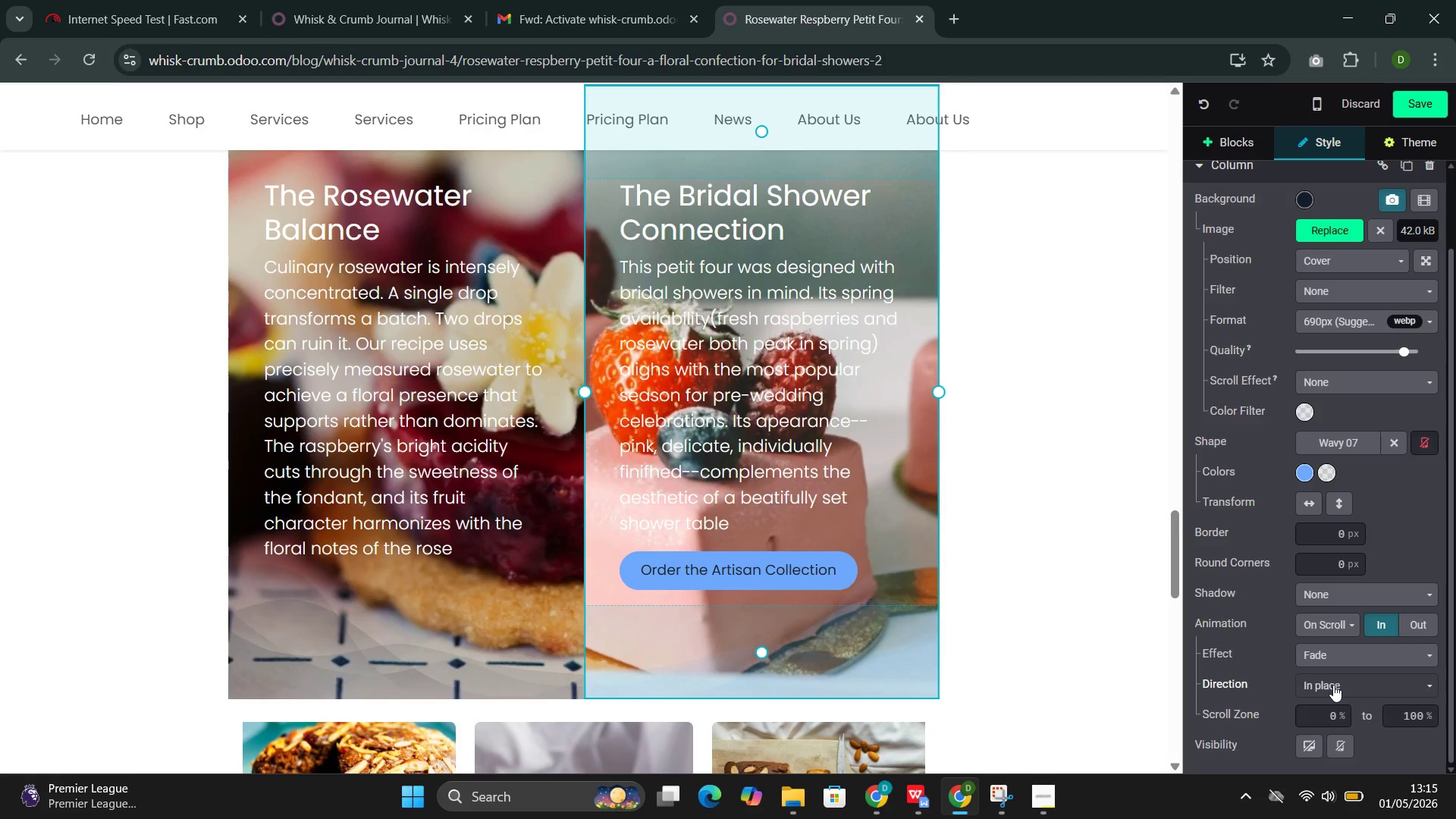 
left_click([1333, 685])
 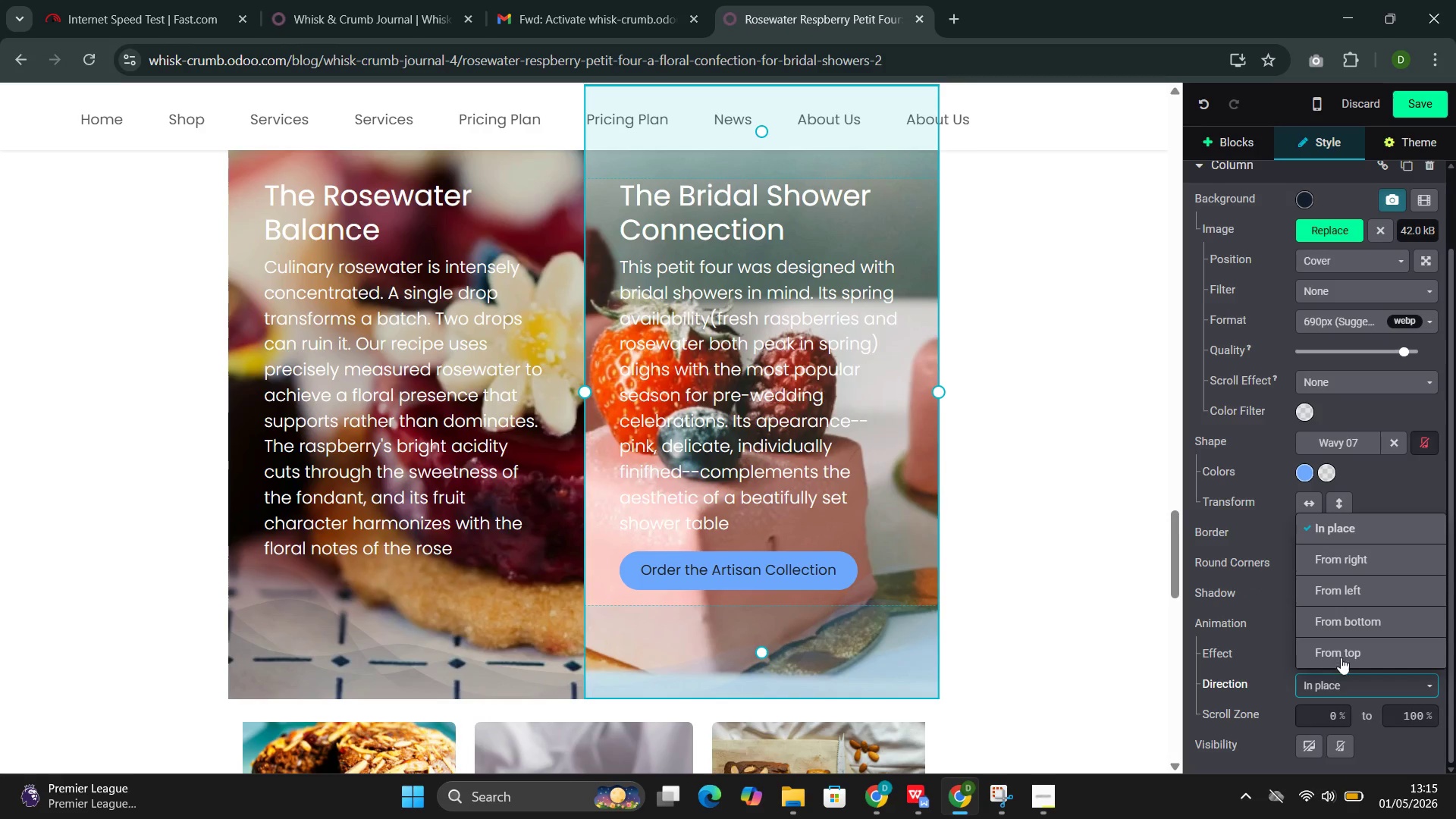 
left_click([1344, 647])
 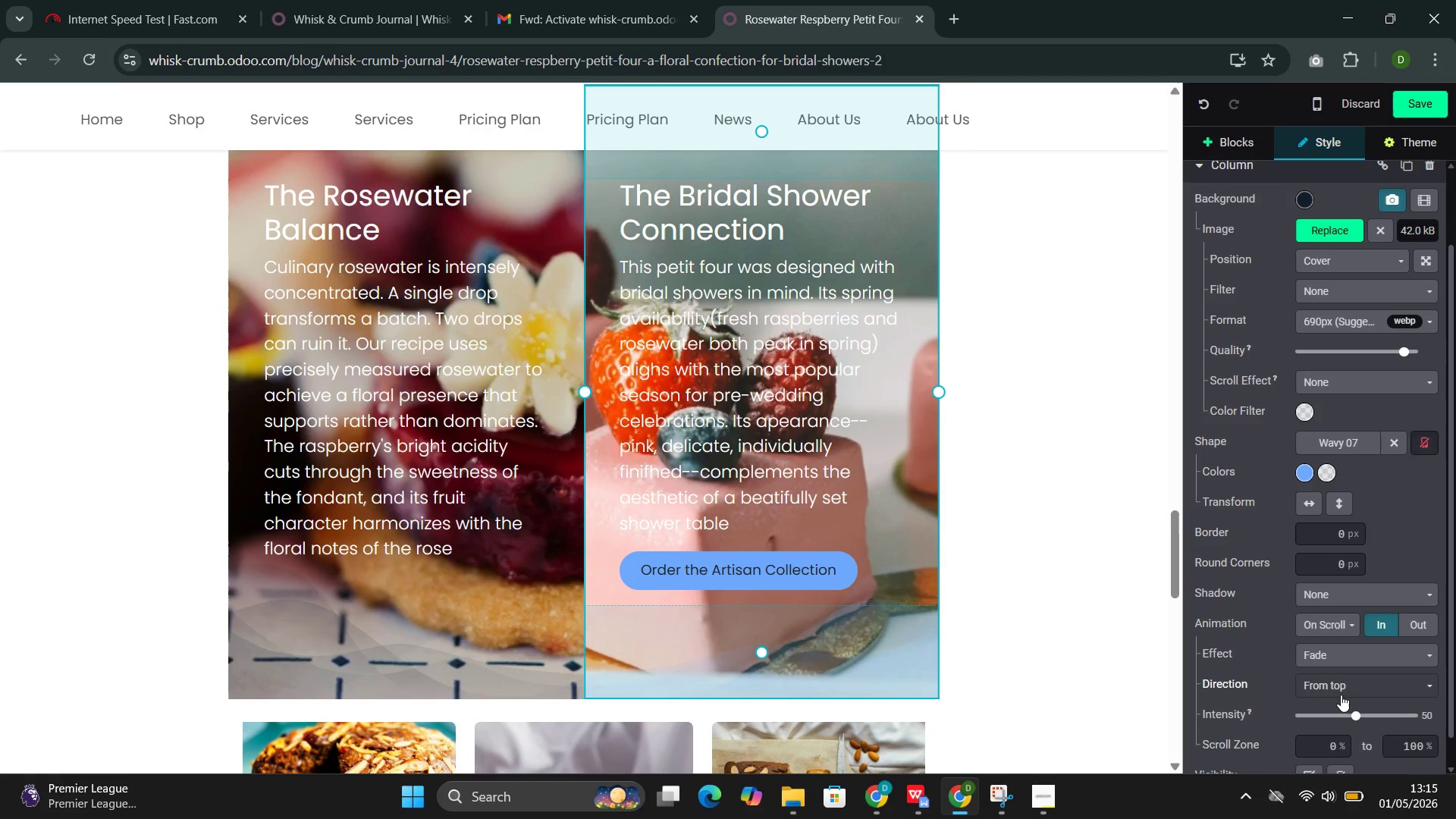 
left_click([1341, 695])
 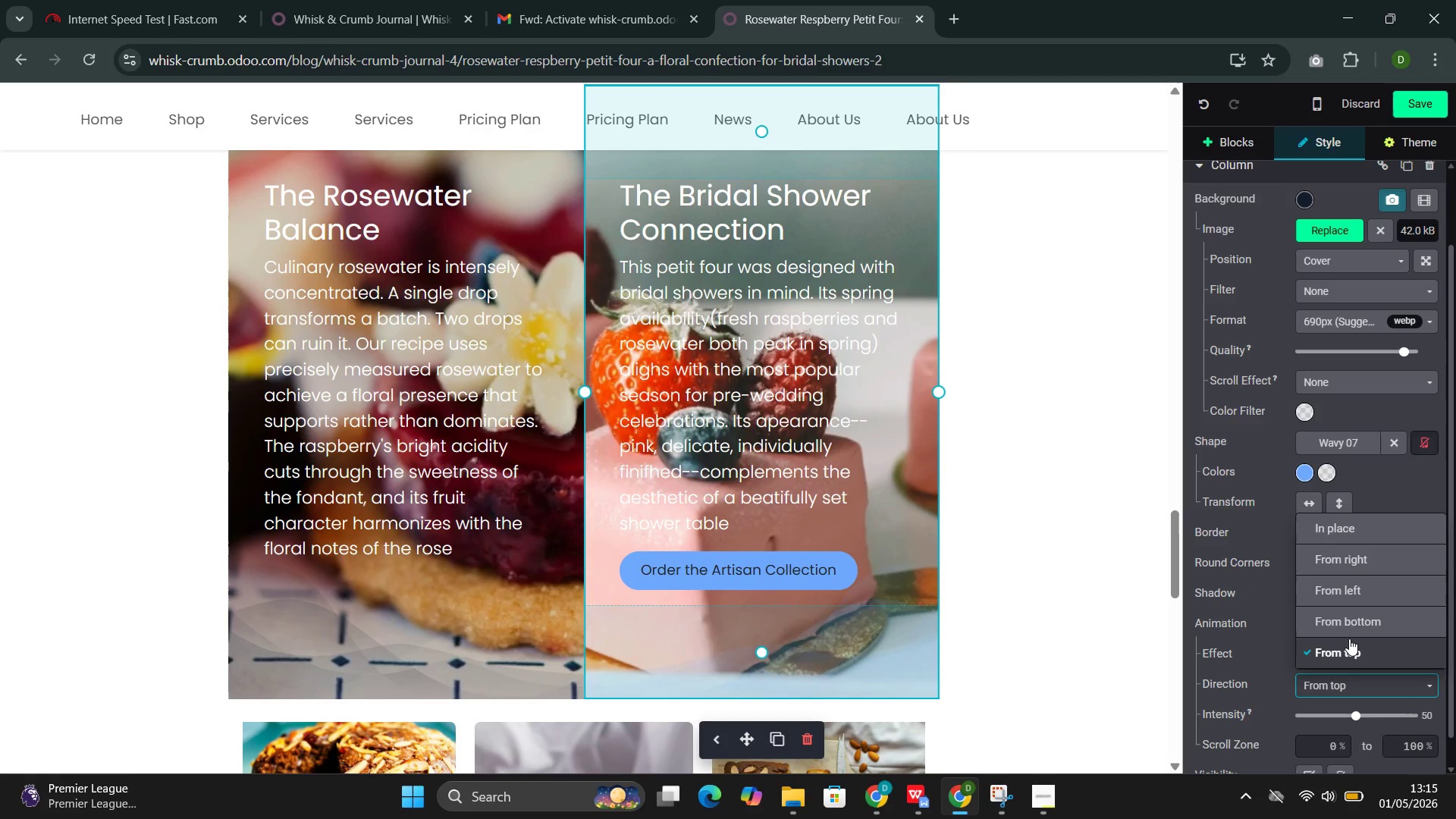 
left_click([1355, 625])
 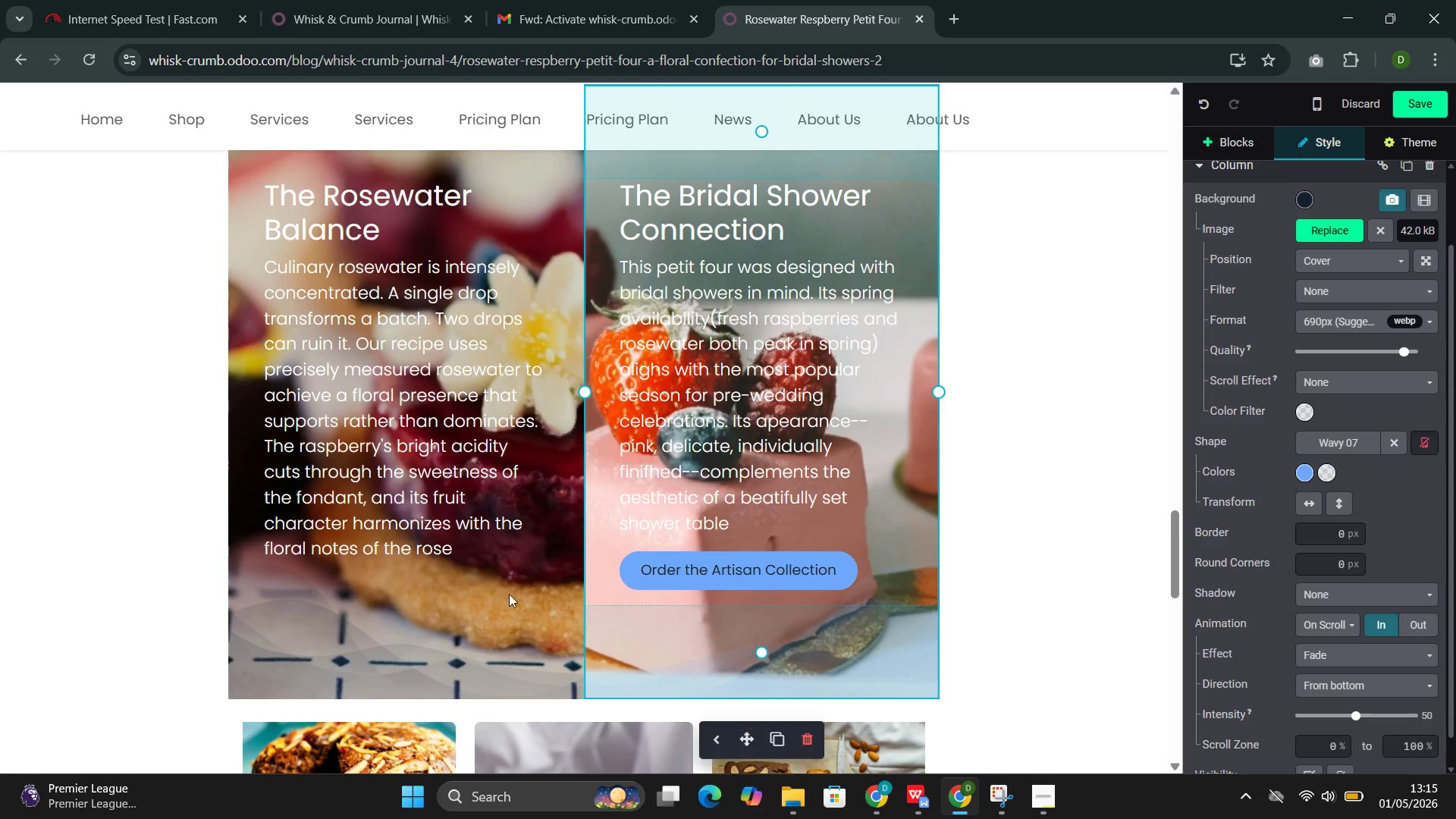 
left_click([410, 474])
 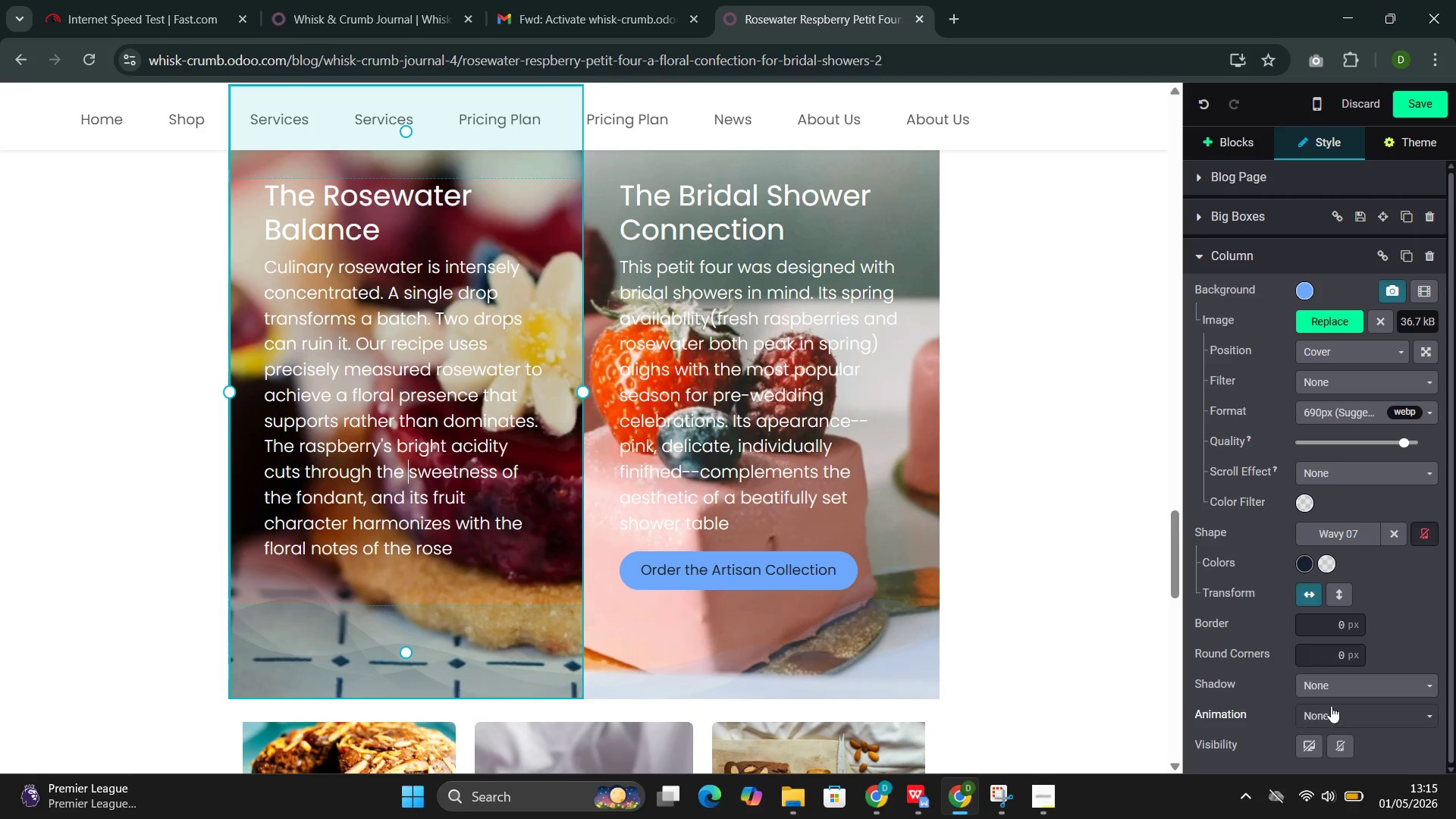 
left_click([1334, 714])
 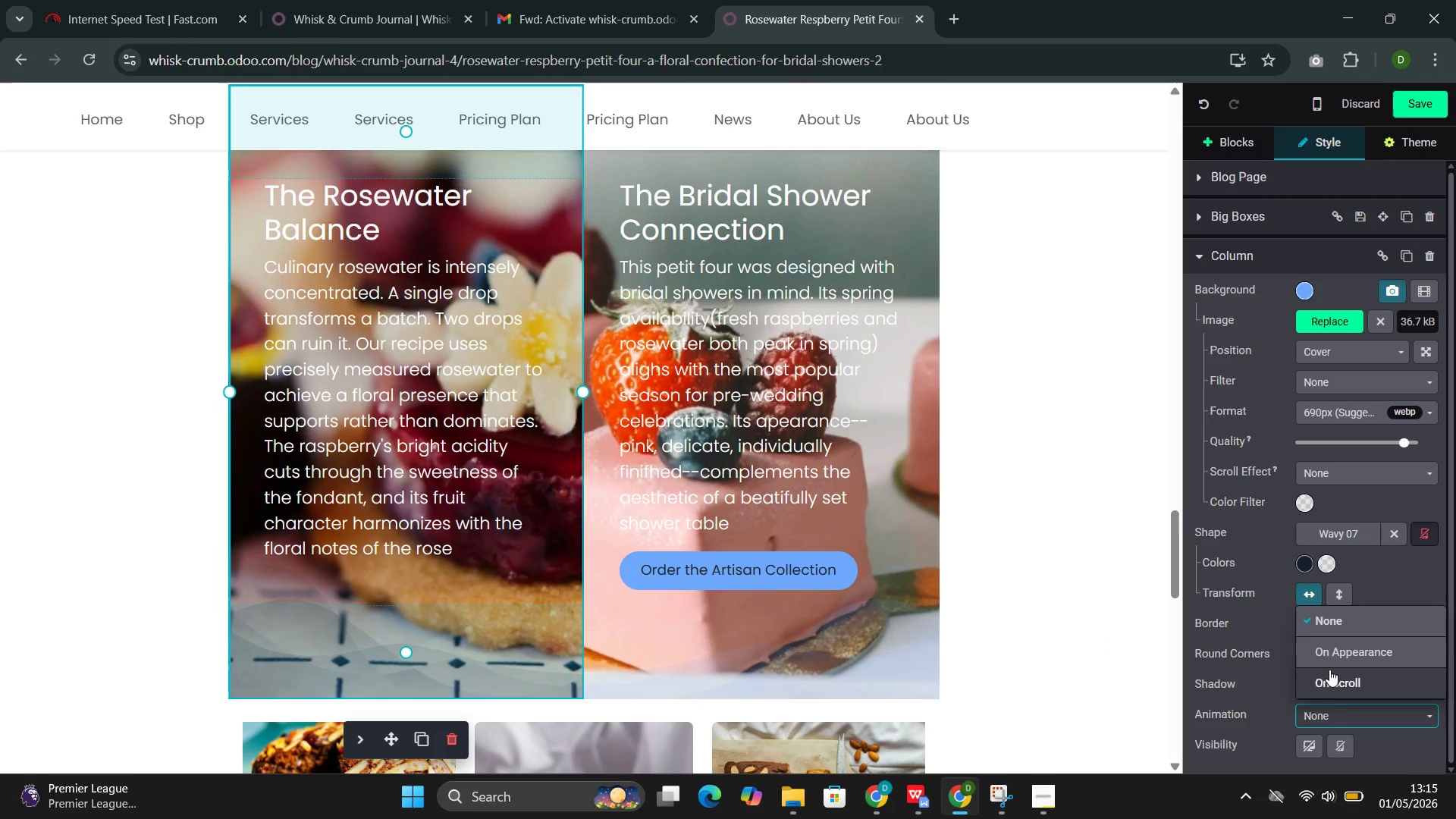 
left_click([1329, 667])
 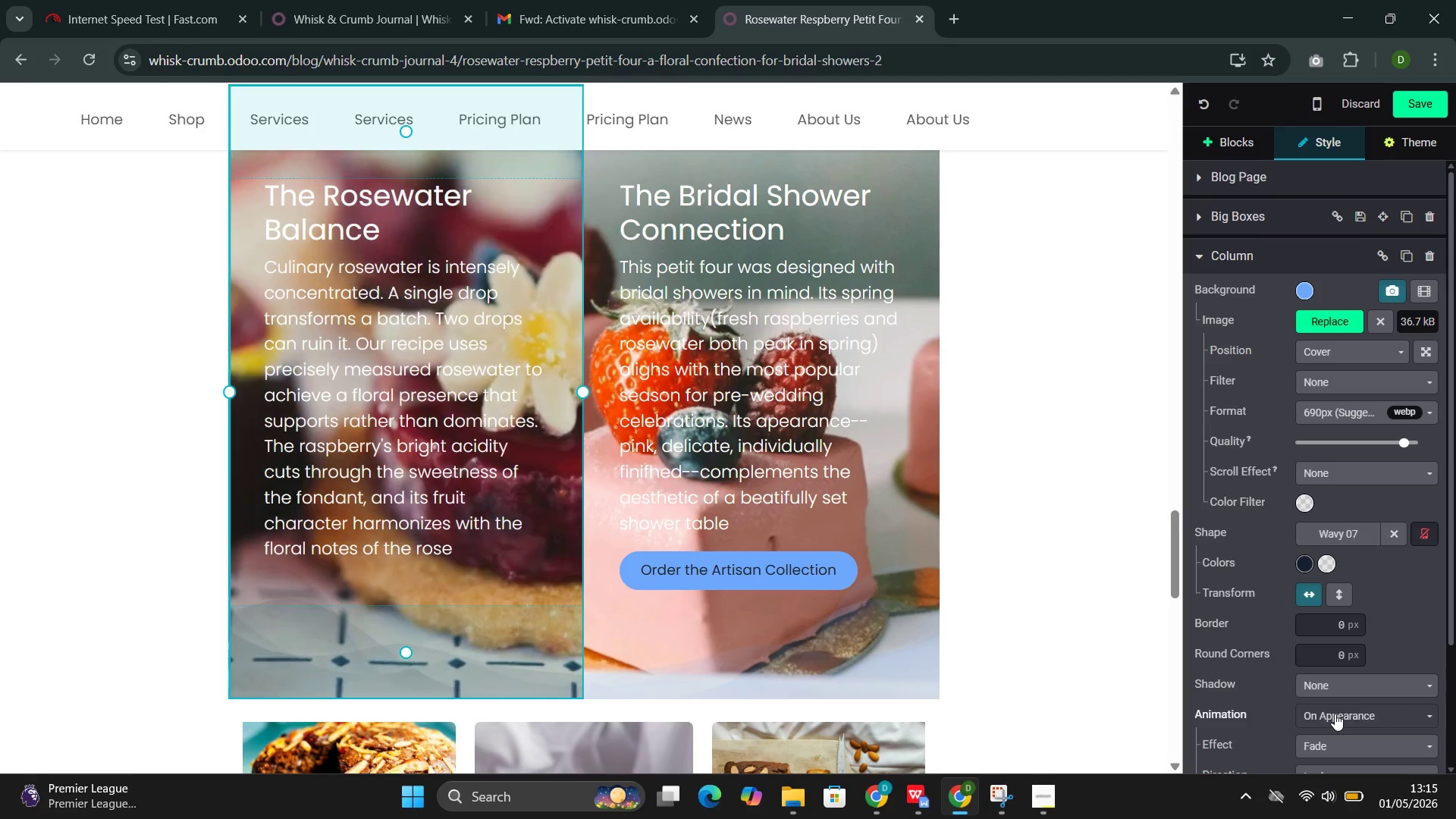 
left_click([1335, 714])
 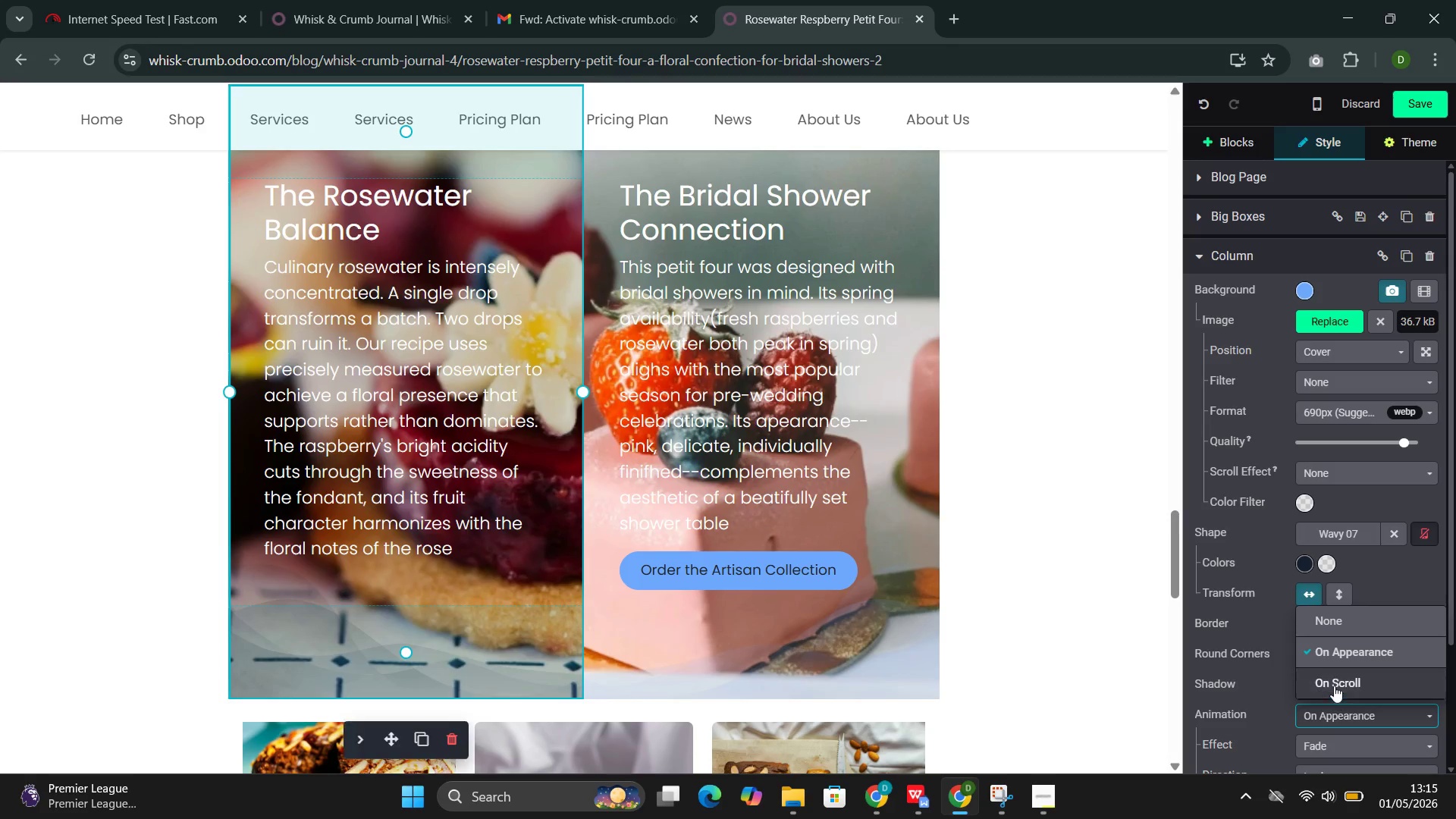 
left_click([1334, 682])
 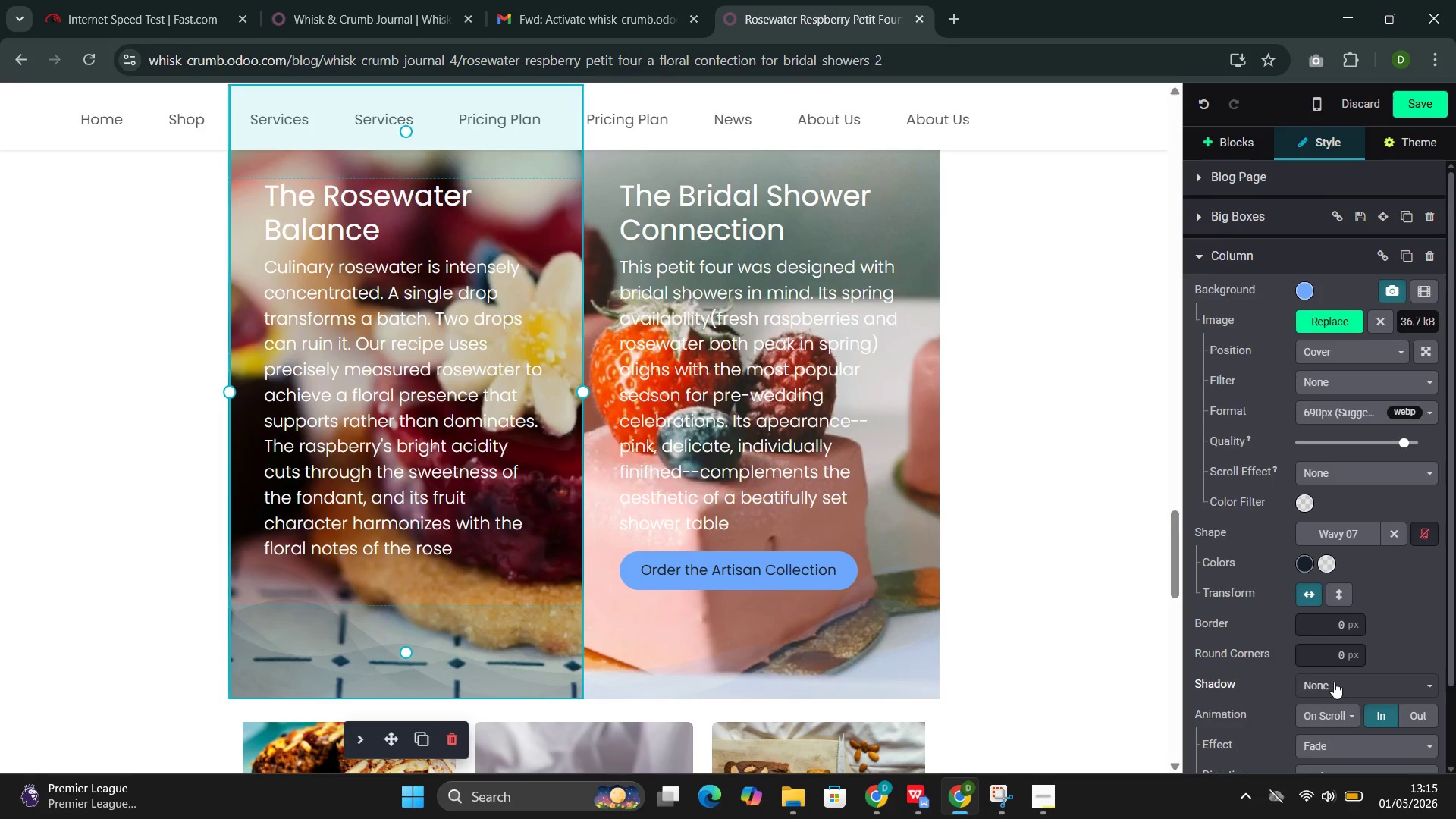 
scroll: coordinate [1334, 682], scroll_direction: down, amount: 3.0
 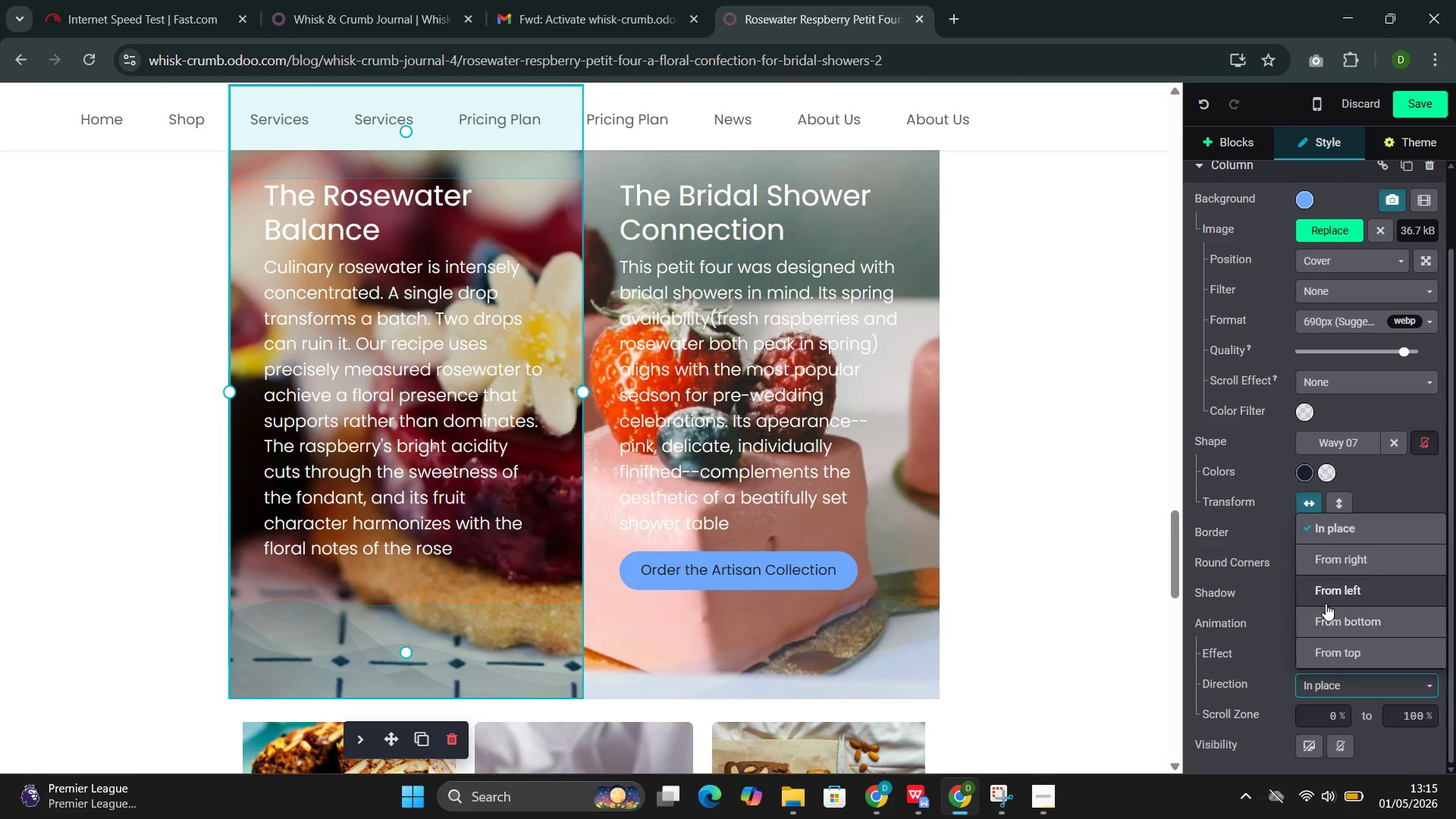 
left_click([1329, 652])
 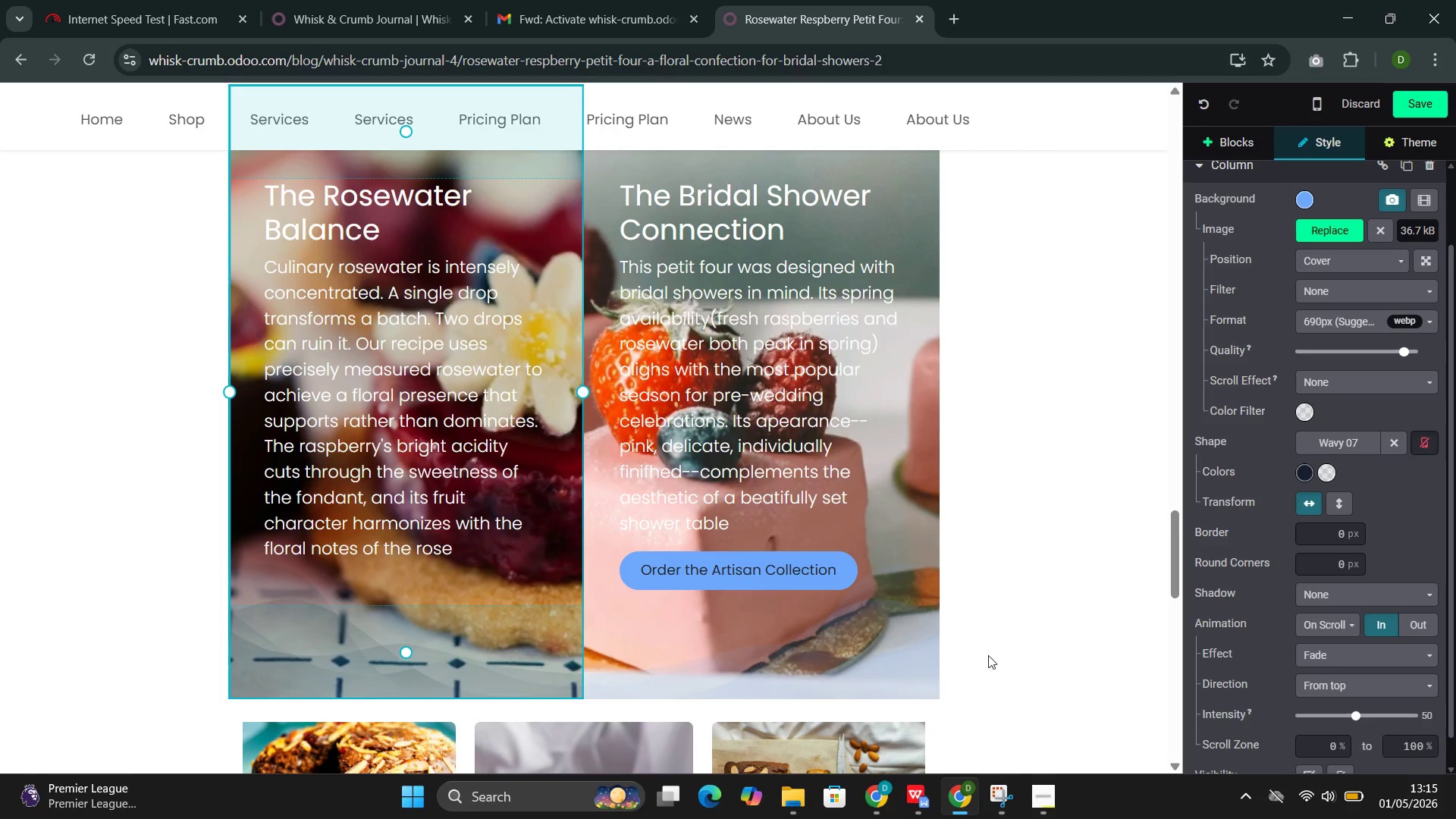 
scroll: coordinate [968, 655], scroll_direction: down, amount: 2.0
 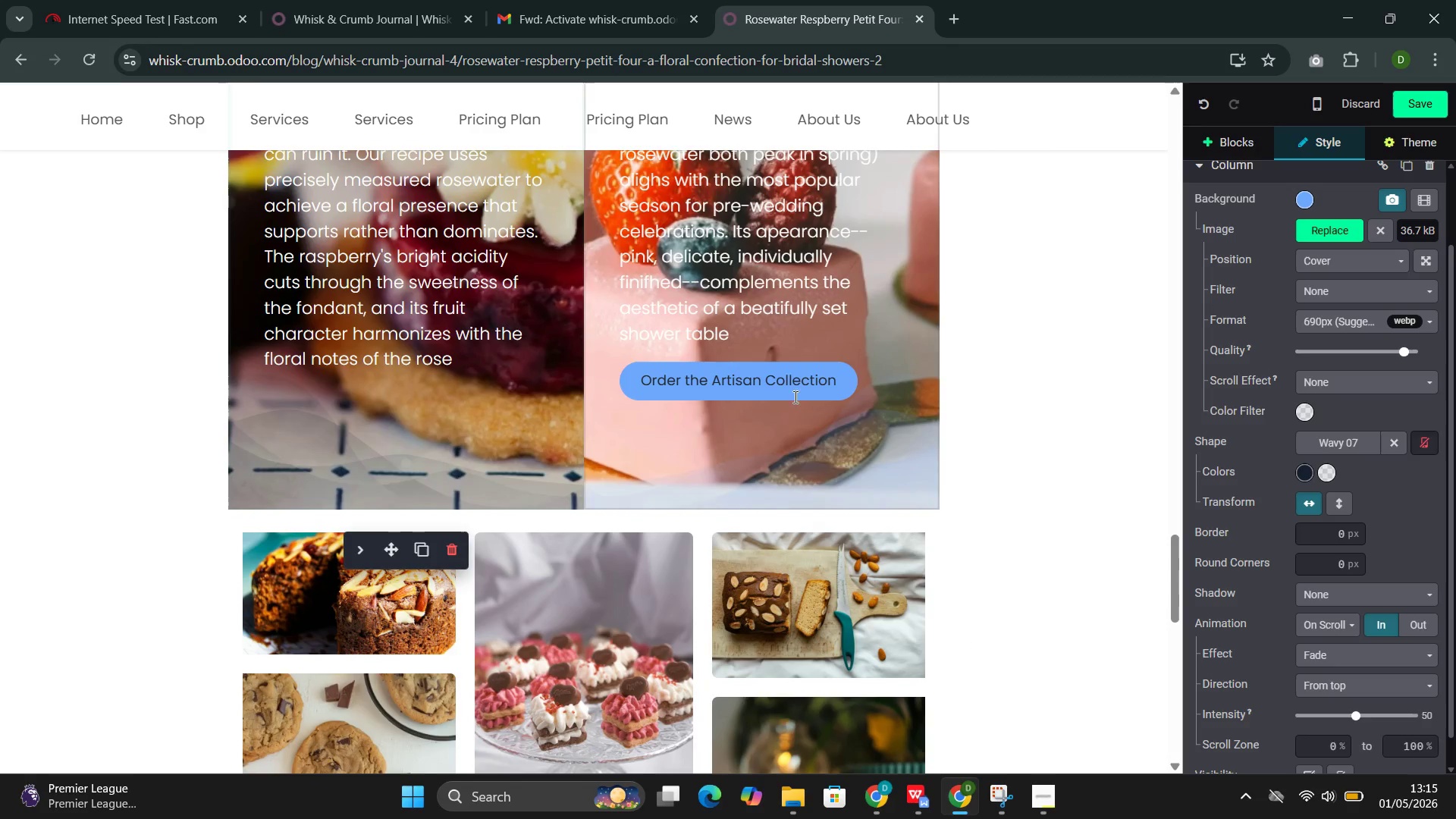 
left_click([788, 376])
 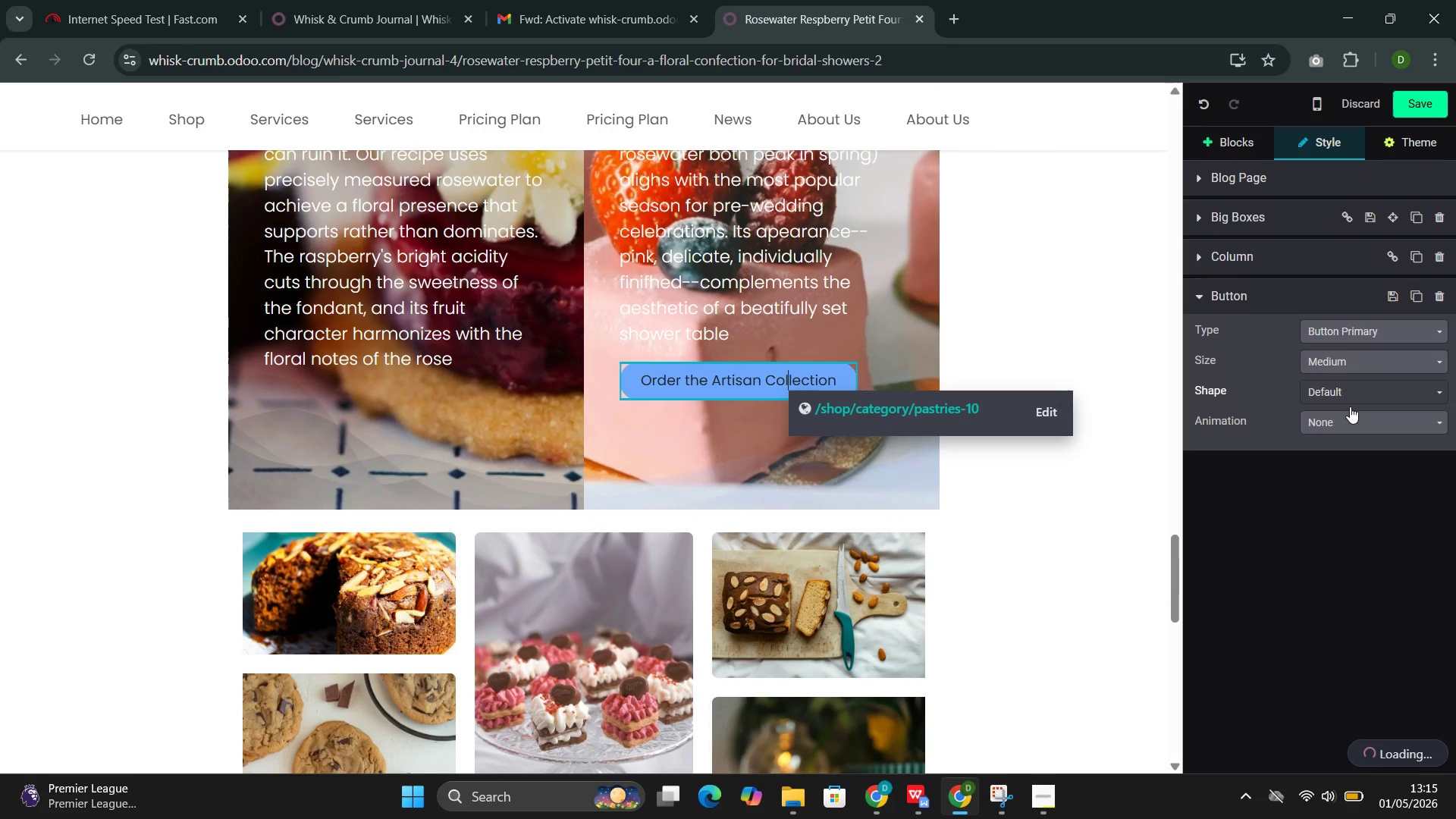 
left_click([1349, 416])
 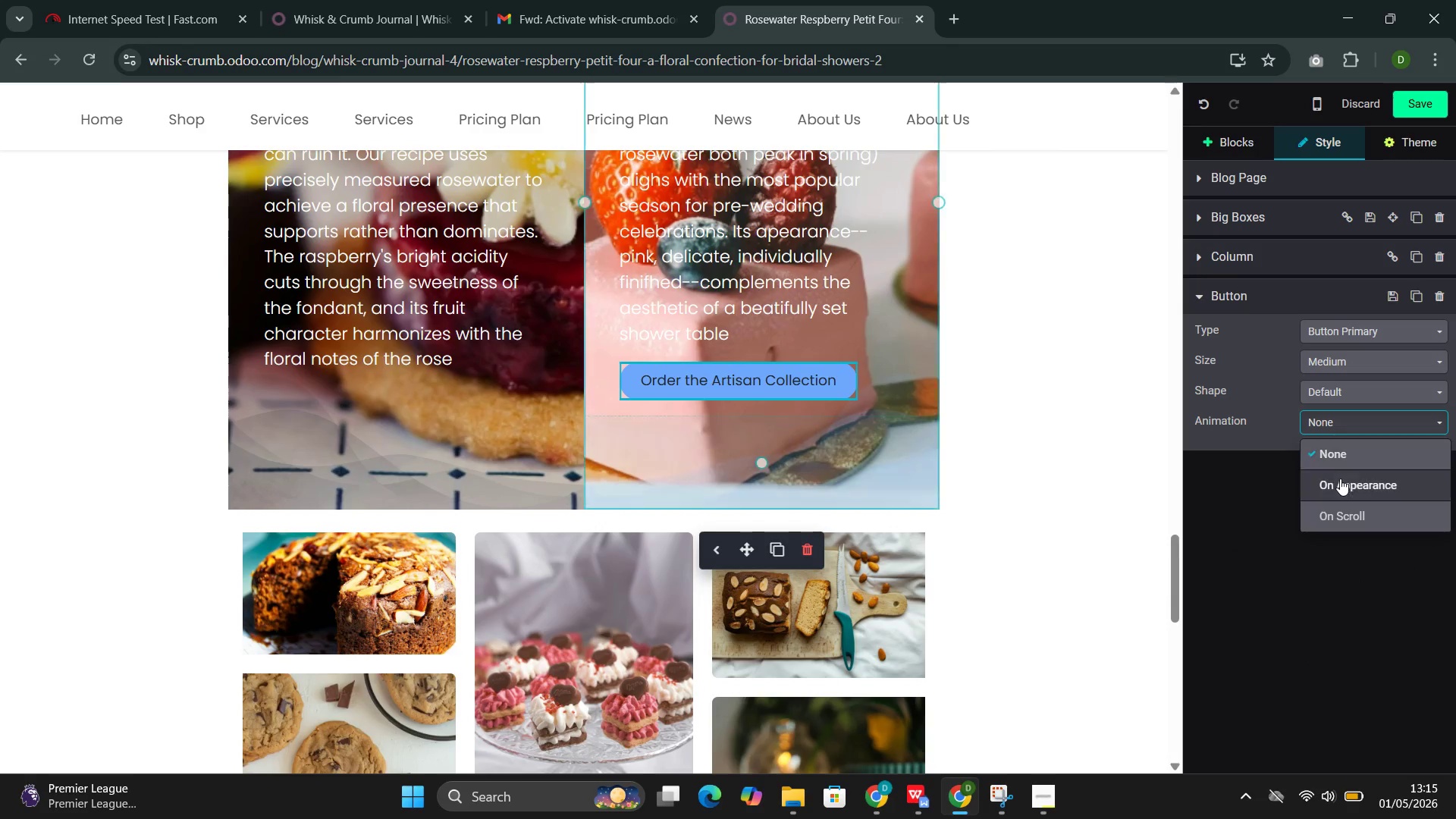 
left_click([1340, 482])
 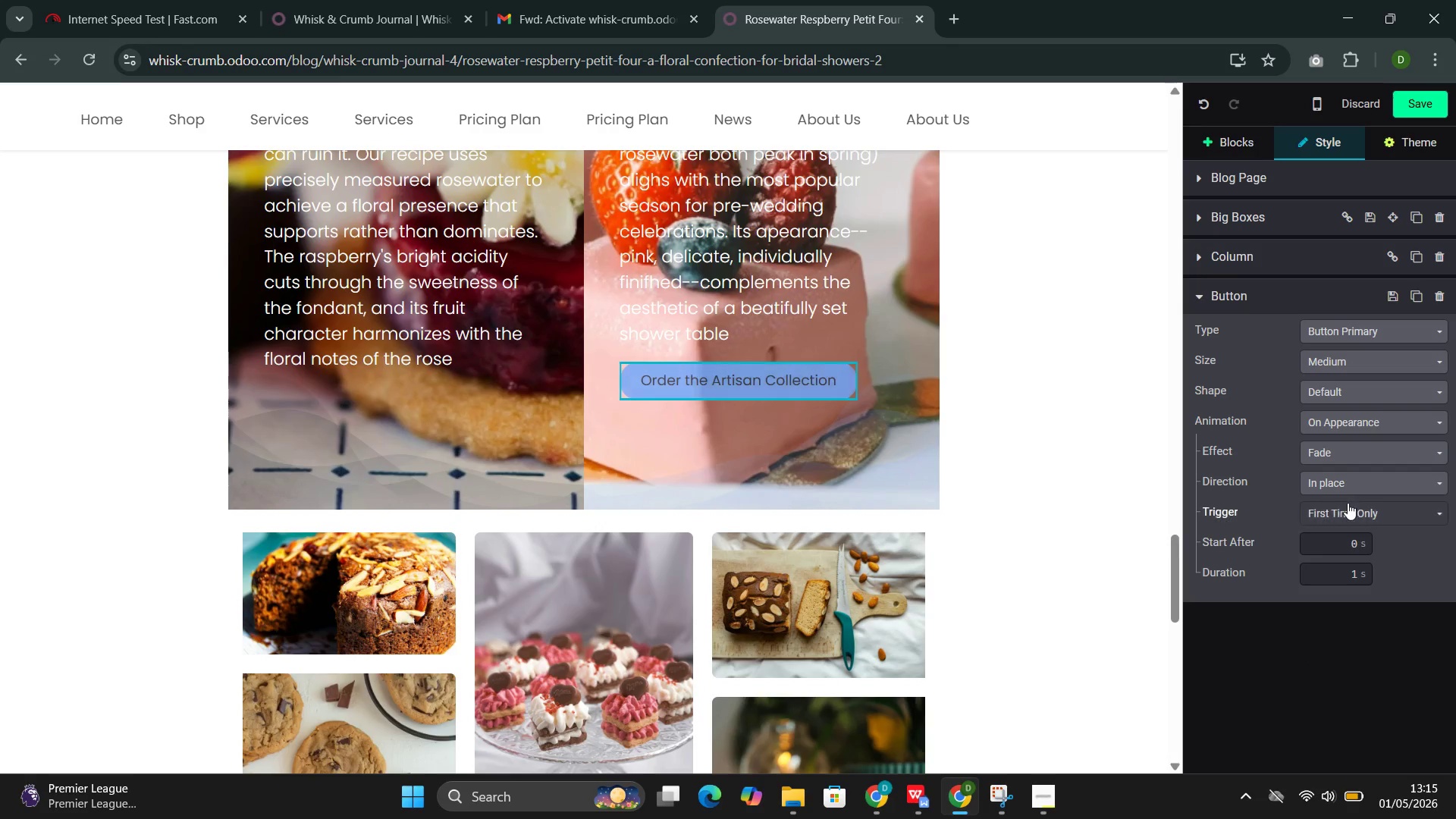 
left_click([1348, 504])
 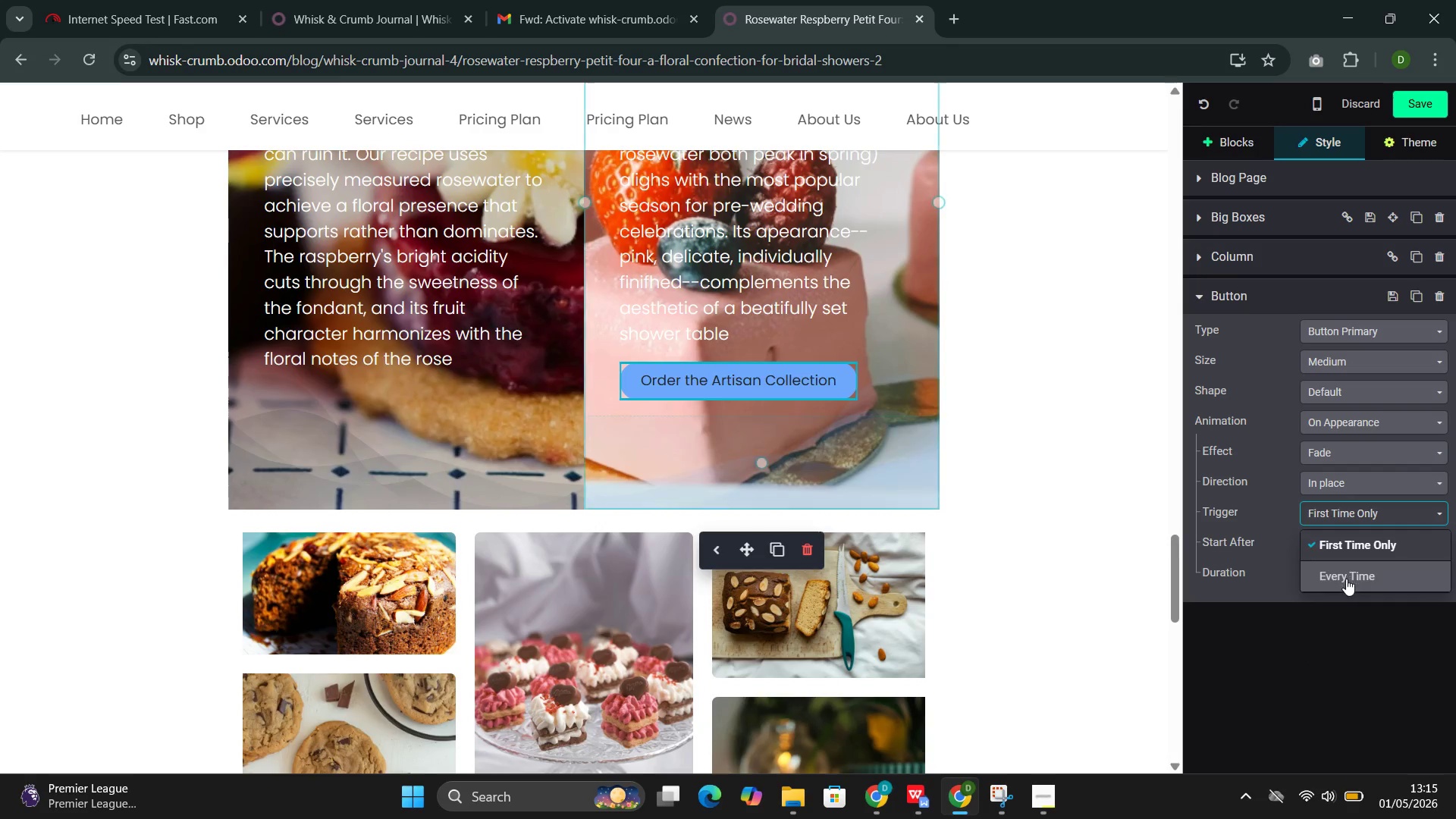 
left_click([1346, 579])
 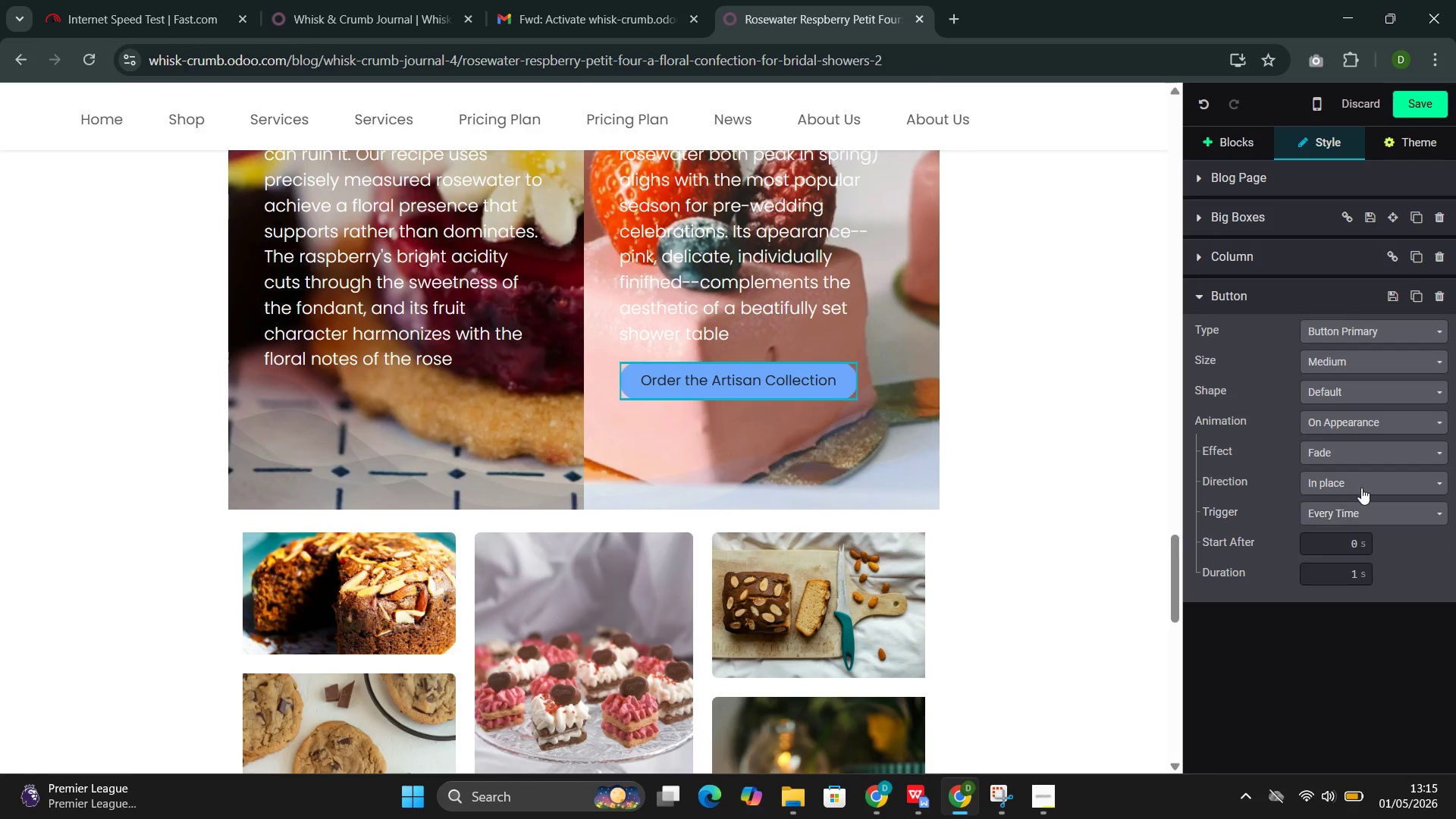 
left_click([1361, 449])
 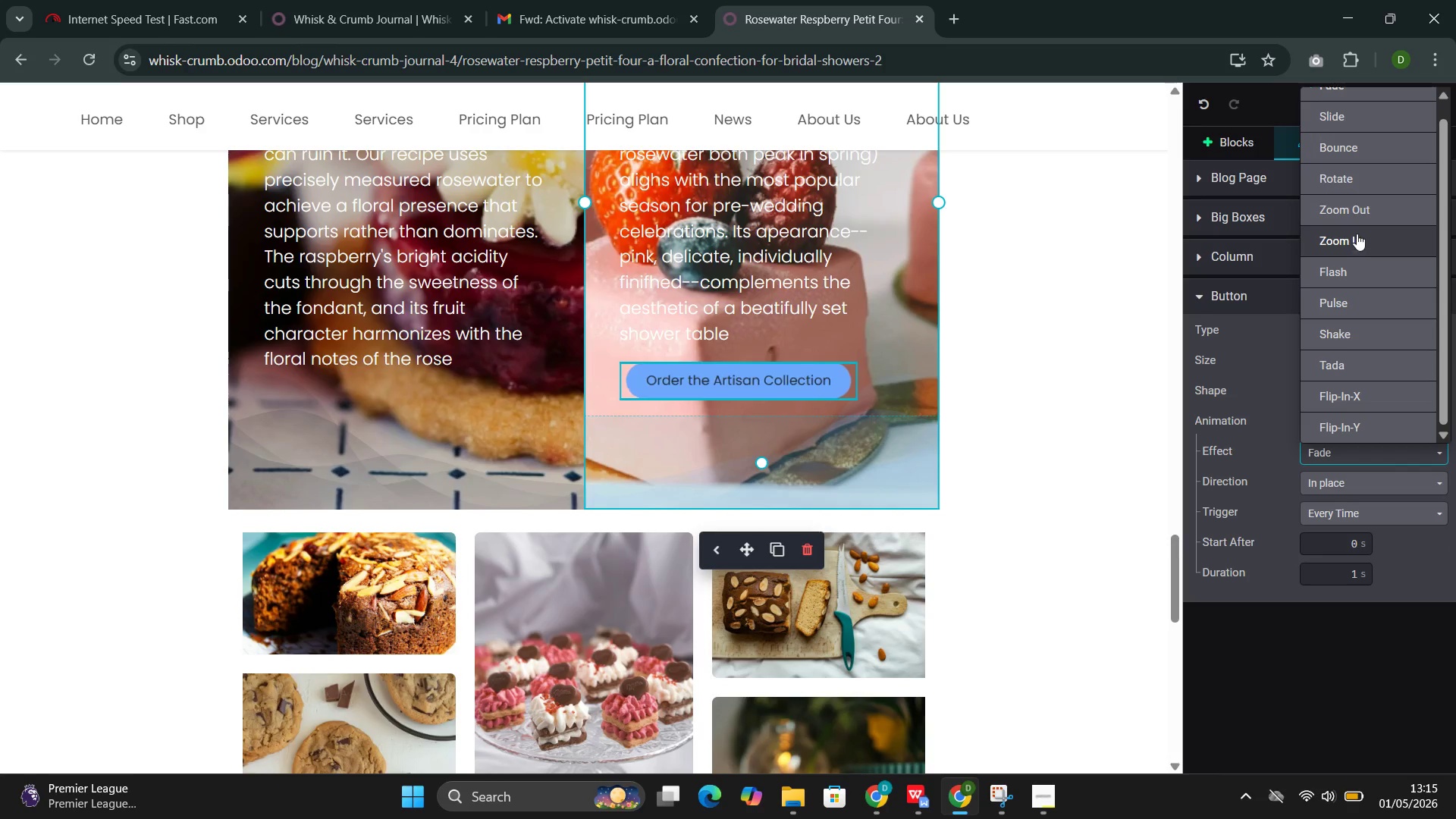 
left_click([1357, 221])
 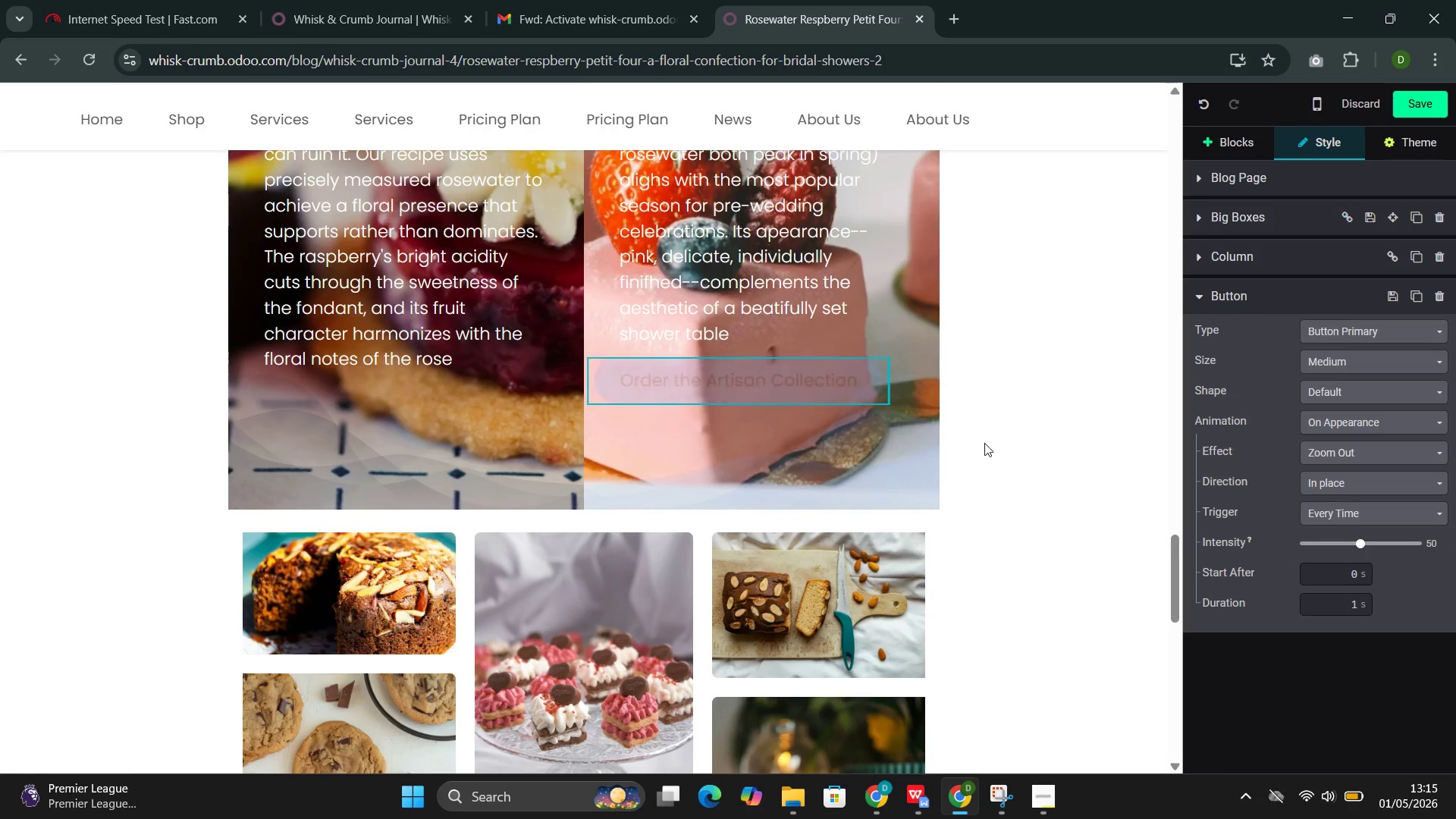 
scroll: coordinate [985, 737], scroll_direction: down, amount: 3.0
 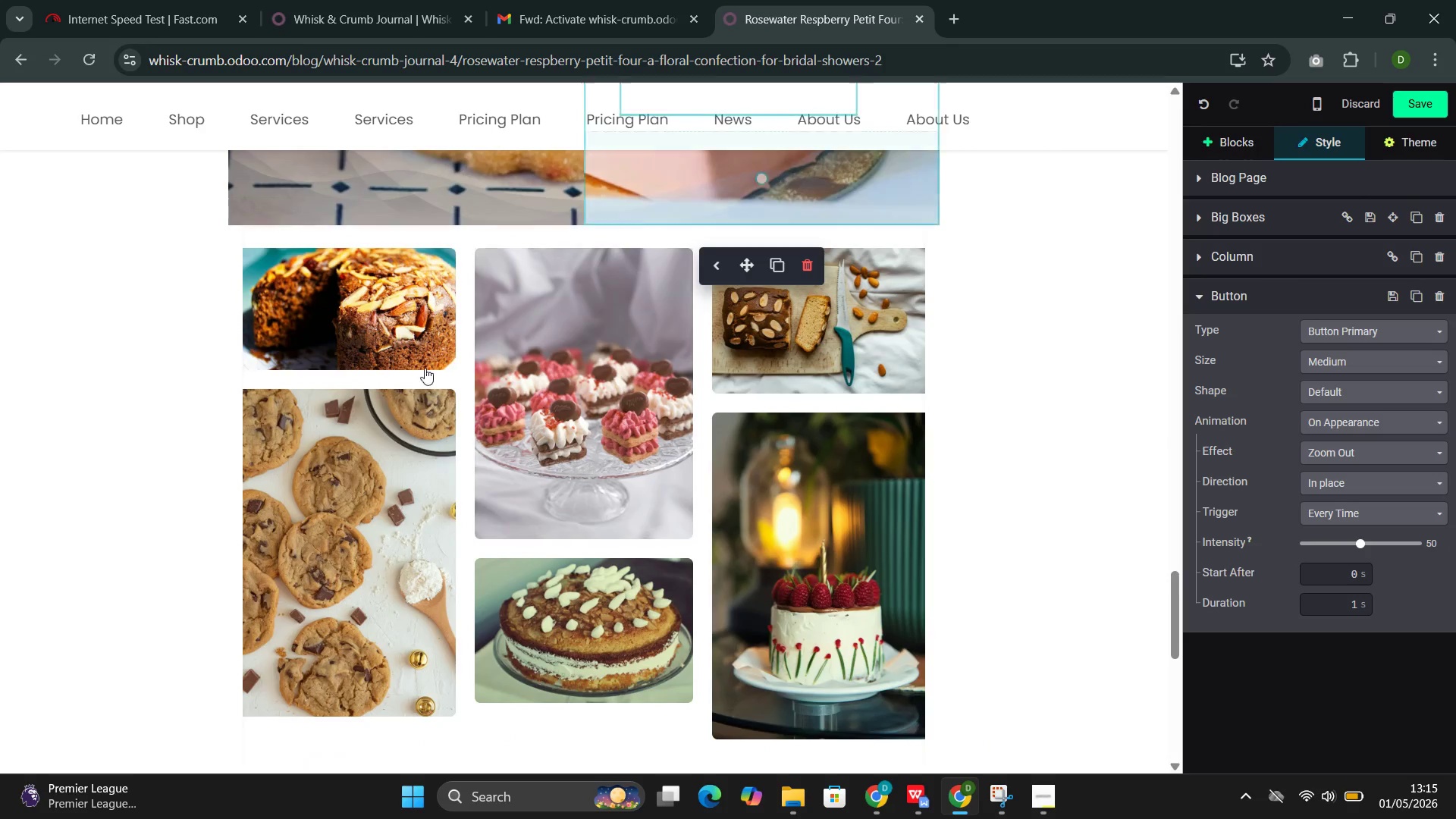 
left_click([419, 344])
 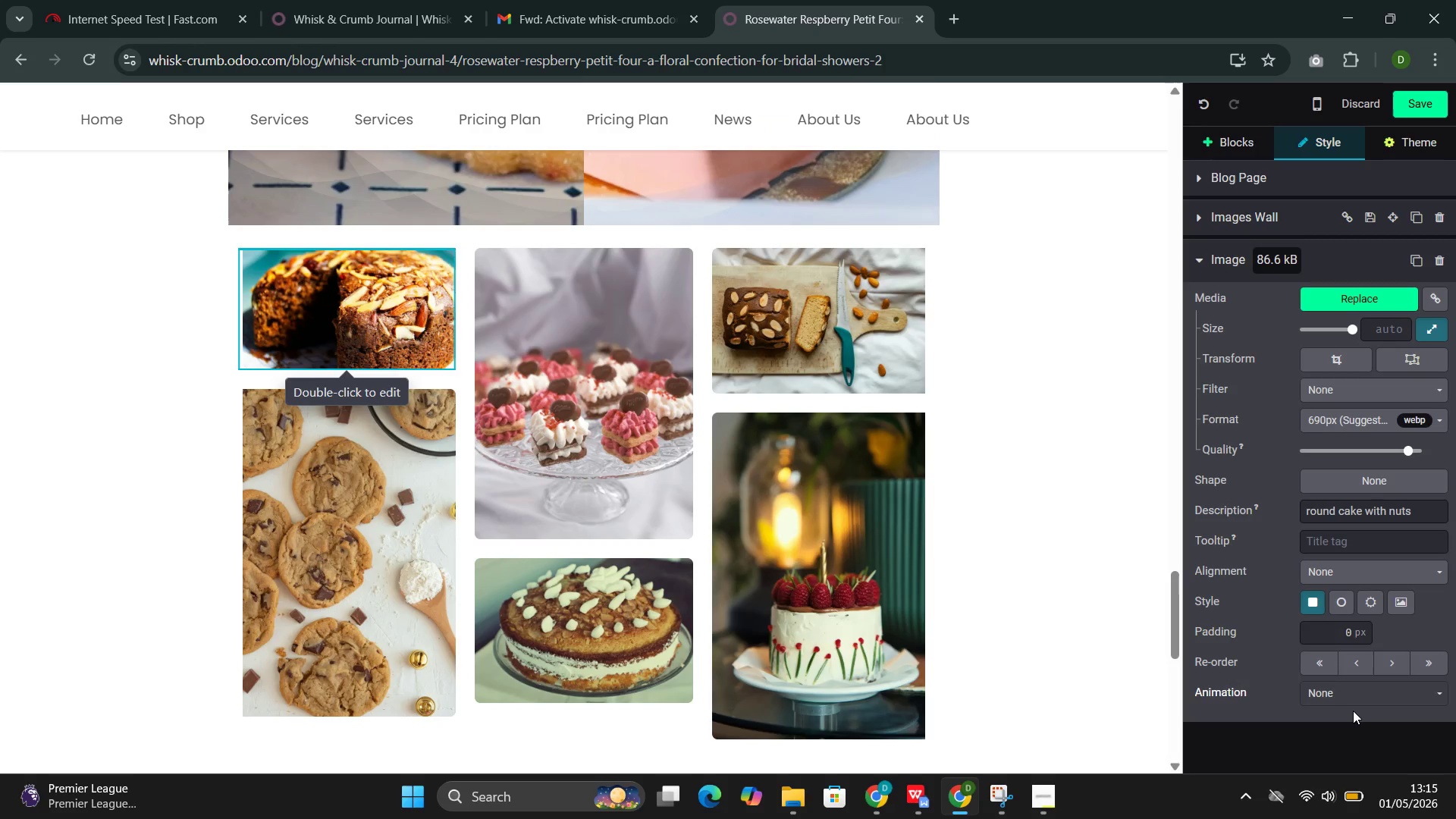 
left_click([1358, 695])
 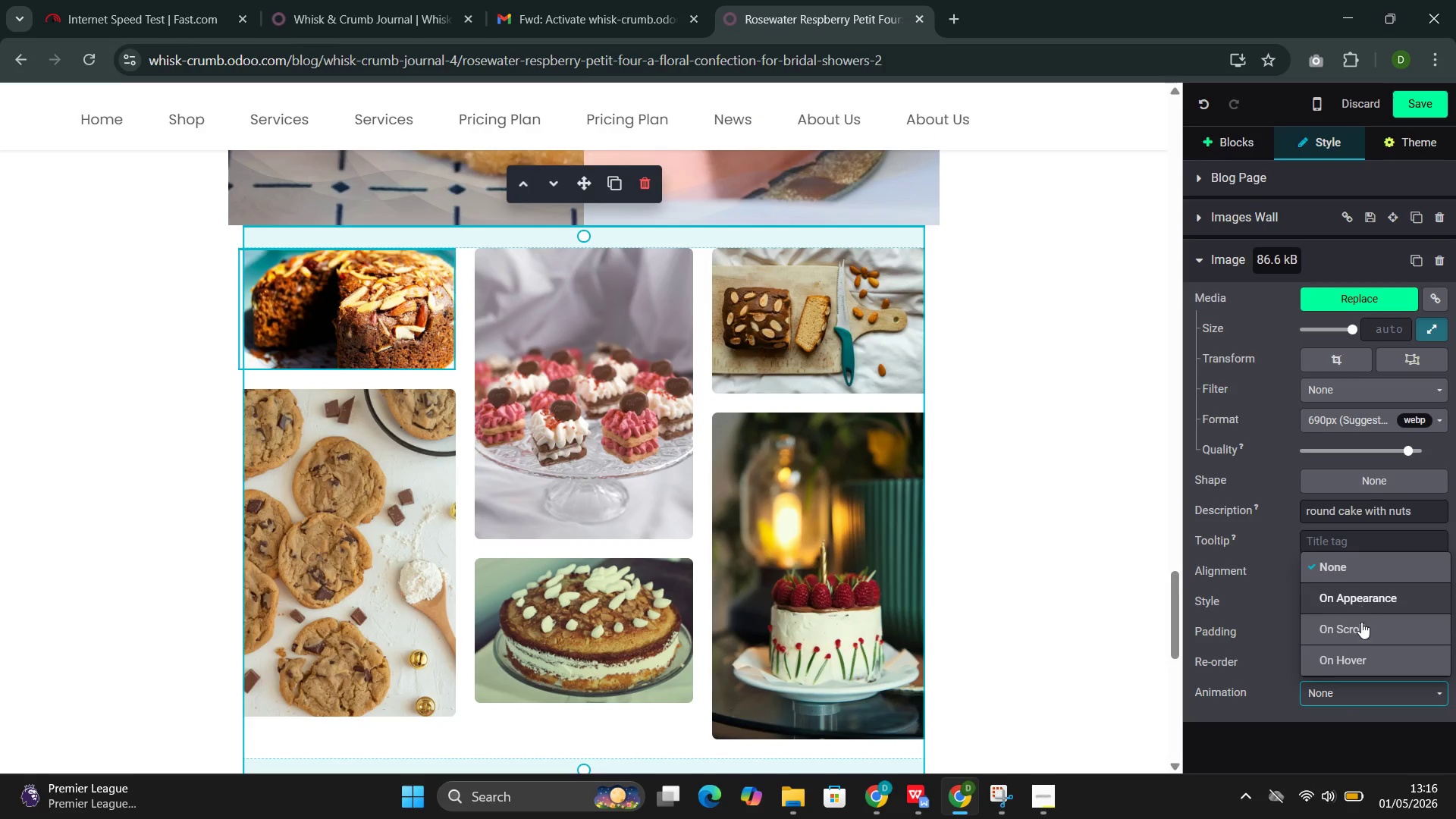 
left_click([1362, 631])
 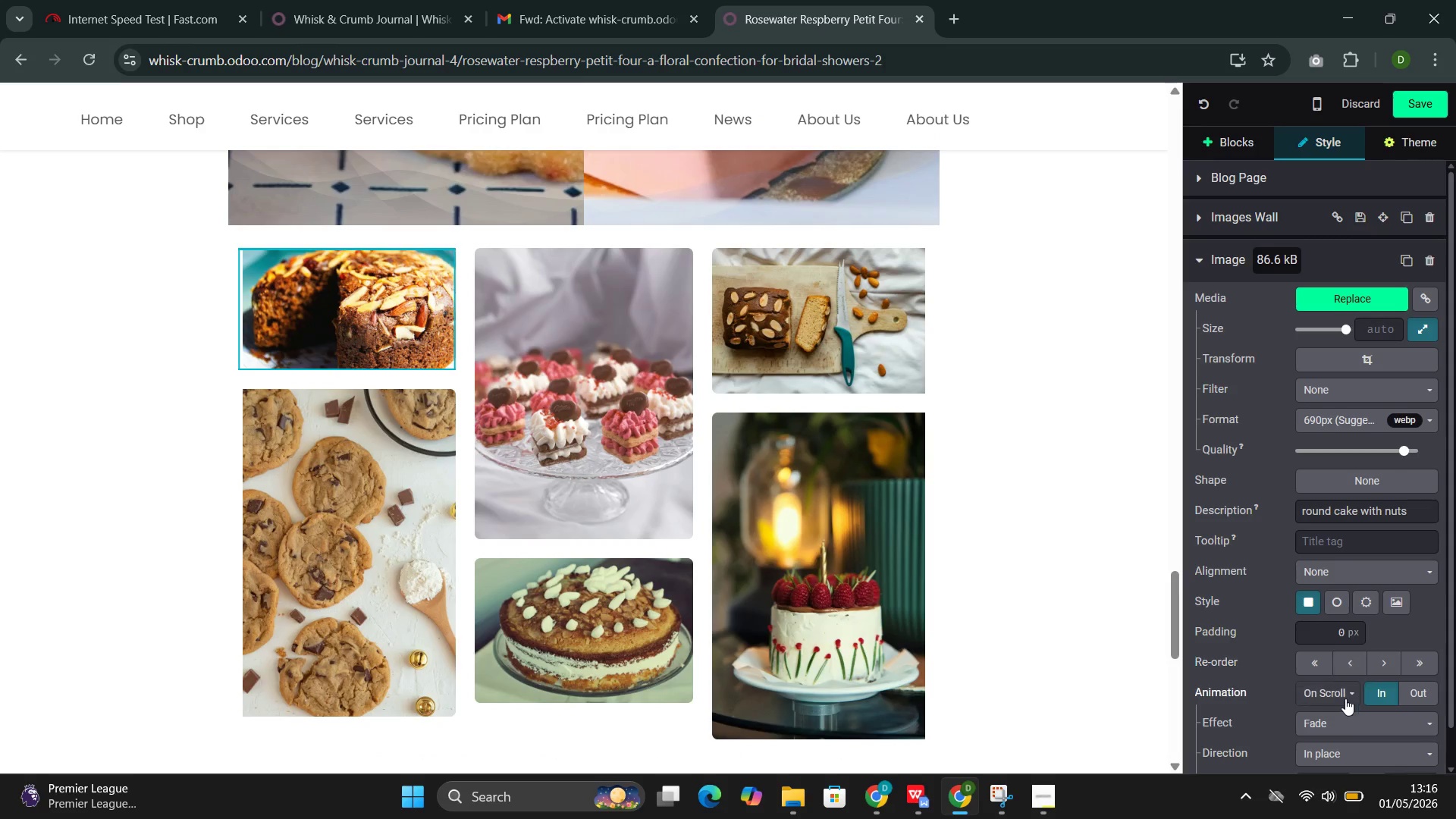 
scroll: coordinate [1344, 701], scroll_direction: down, amount: 3.0
 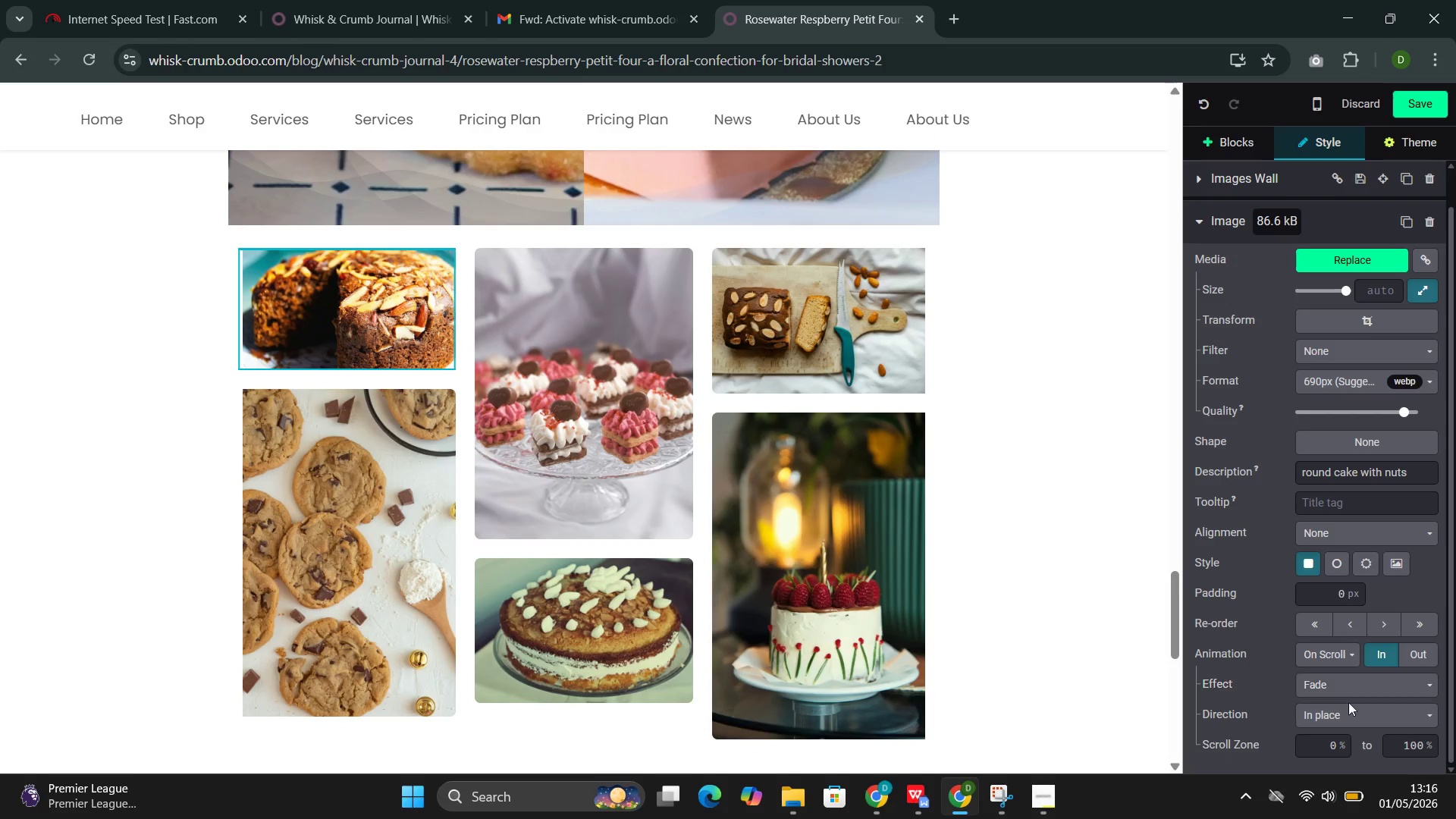 
left_click([1348, 711])
 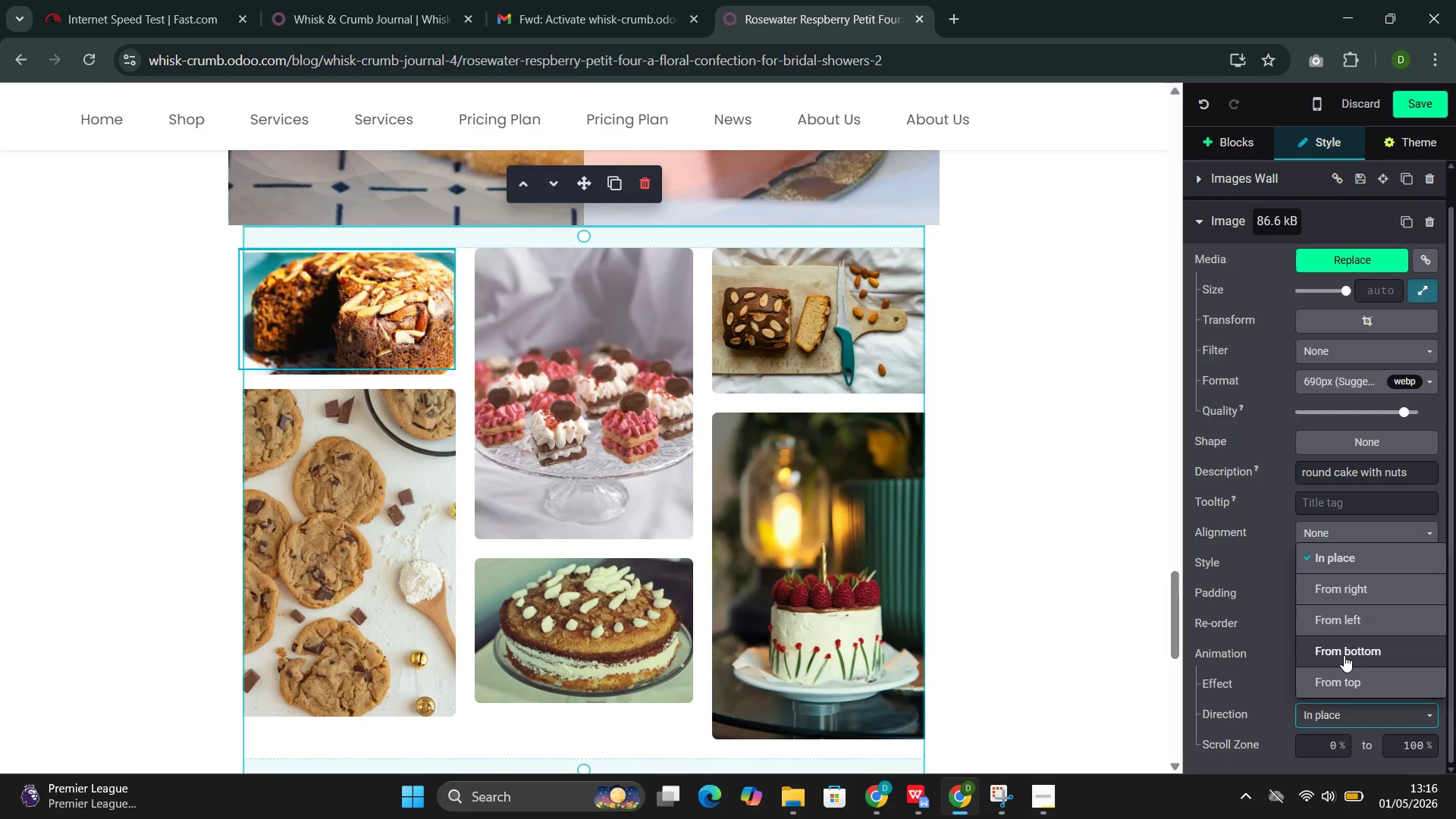 
left_click([1348, 689])
 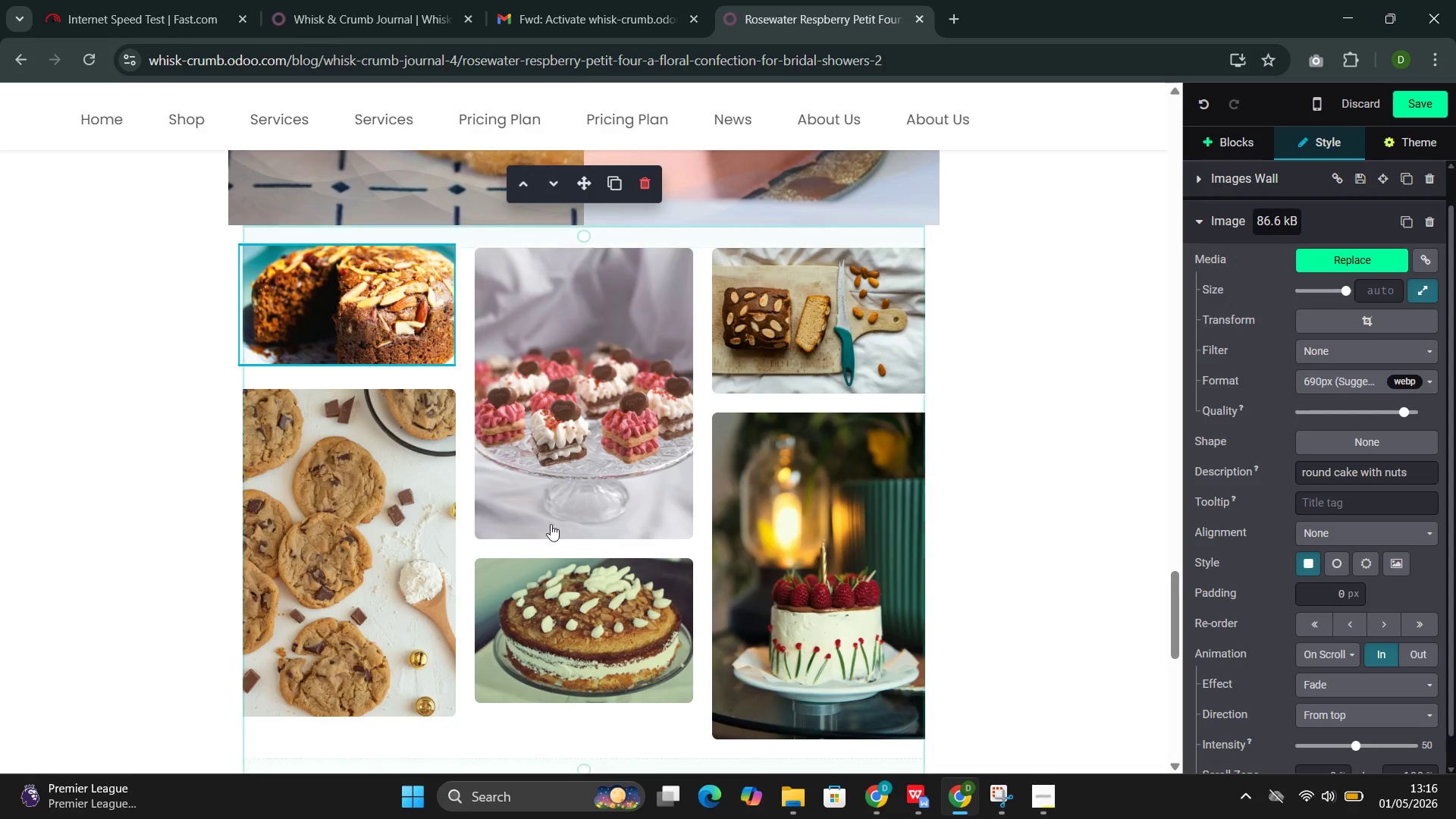 
left_click([524, 409])
 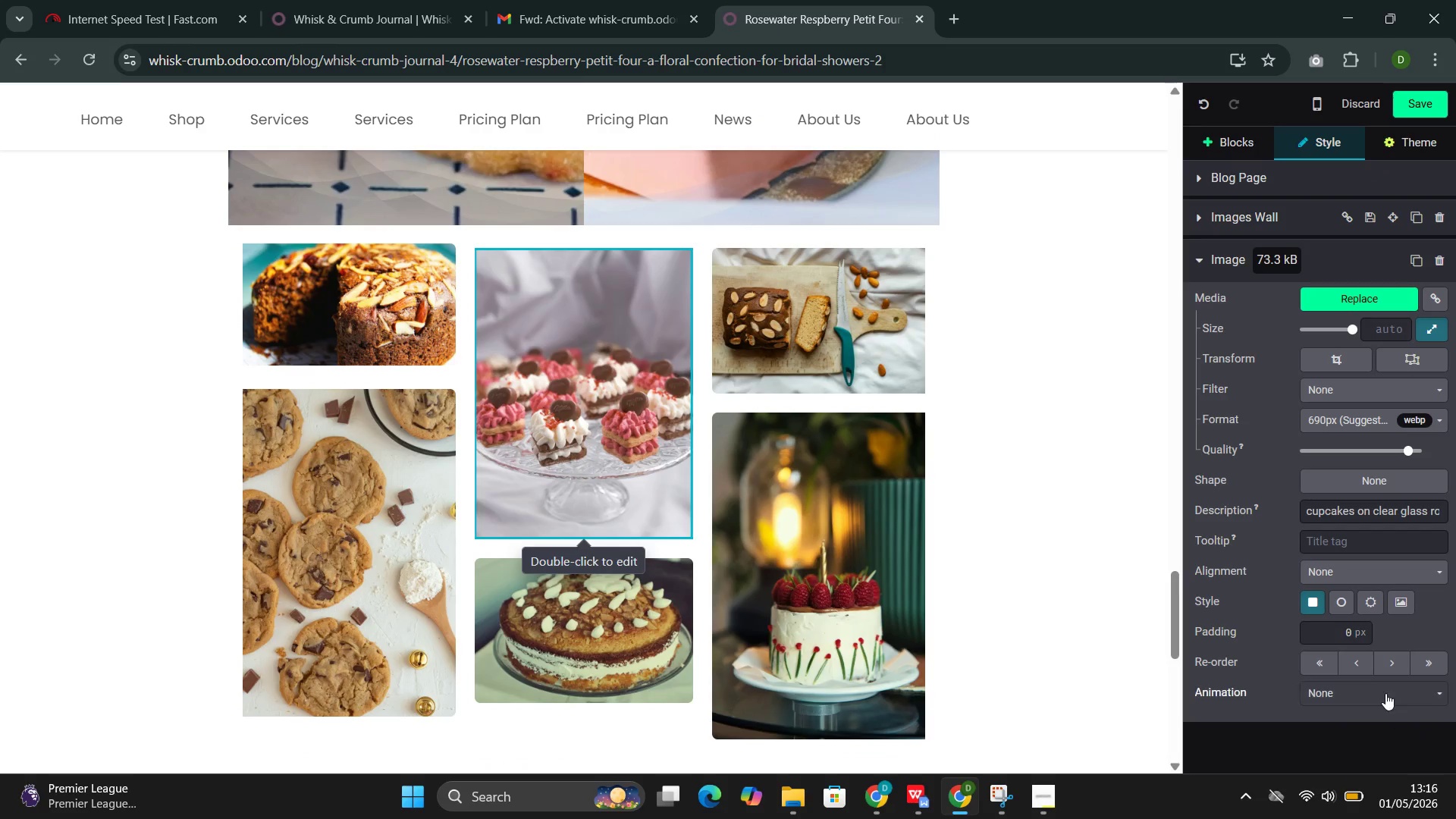 
left_click([1382, 689])
 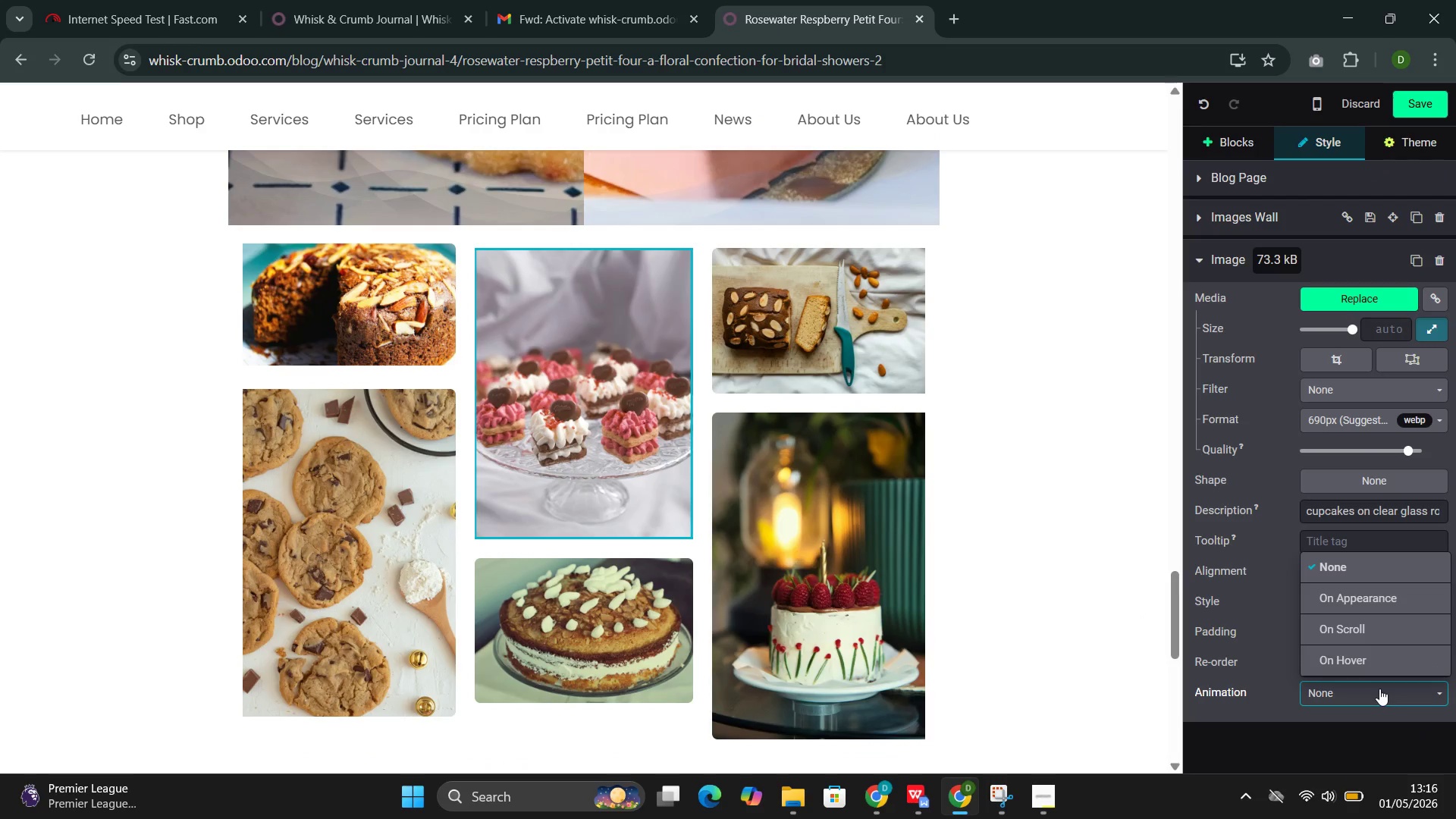 
scroll: coordinate [1376, 692], scroll_direction: down, amount: 2.0
 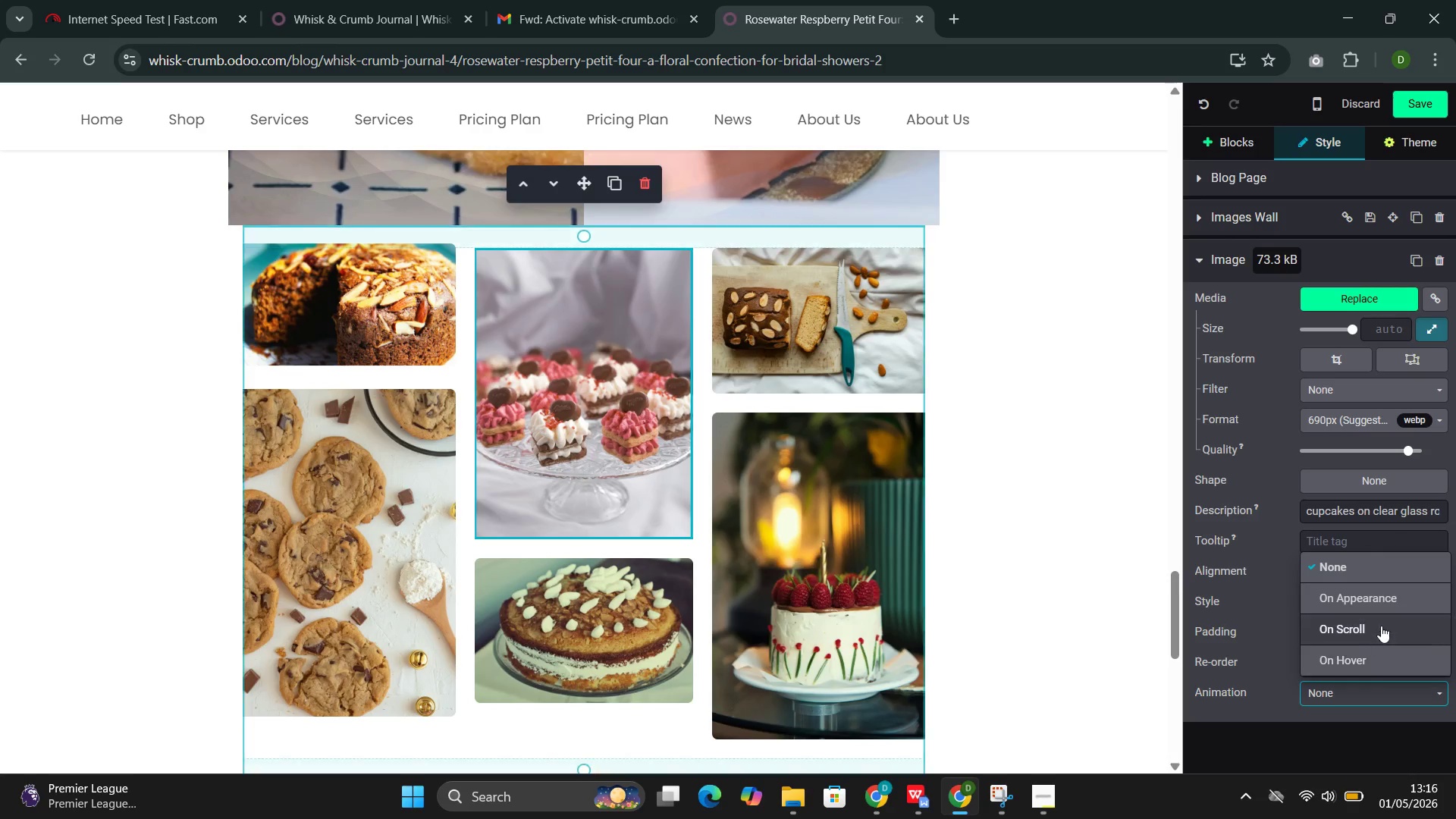 
left_click([1381, 623])
 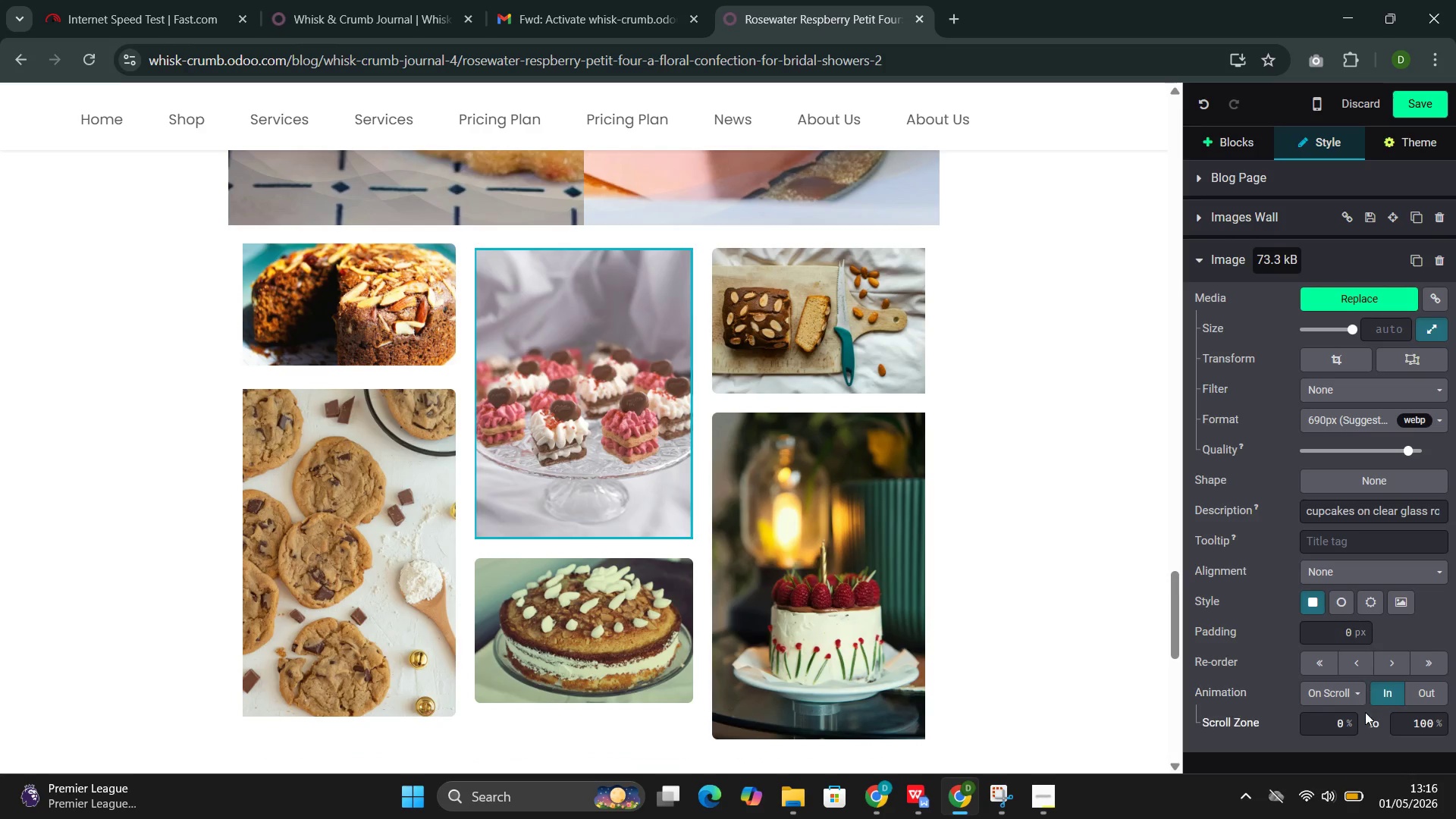 
mouse_move([1341, 714])
 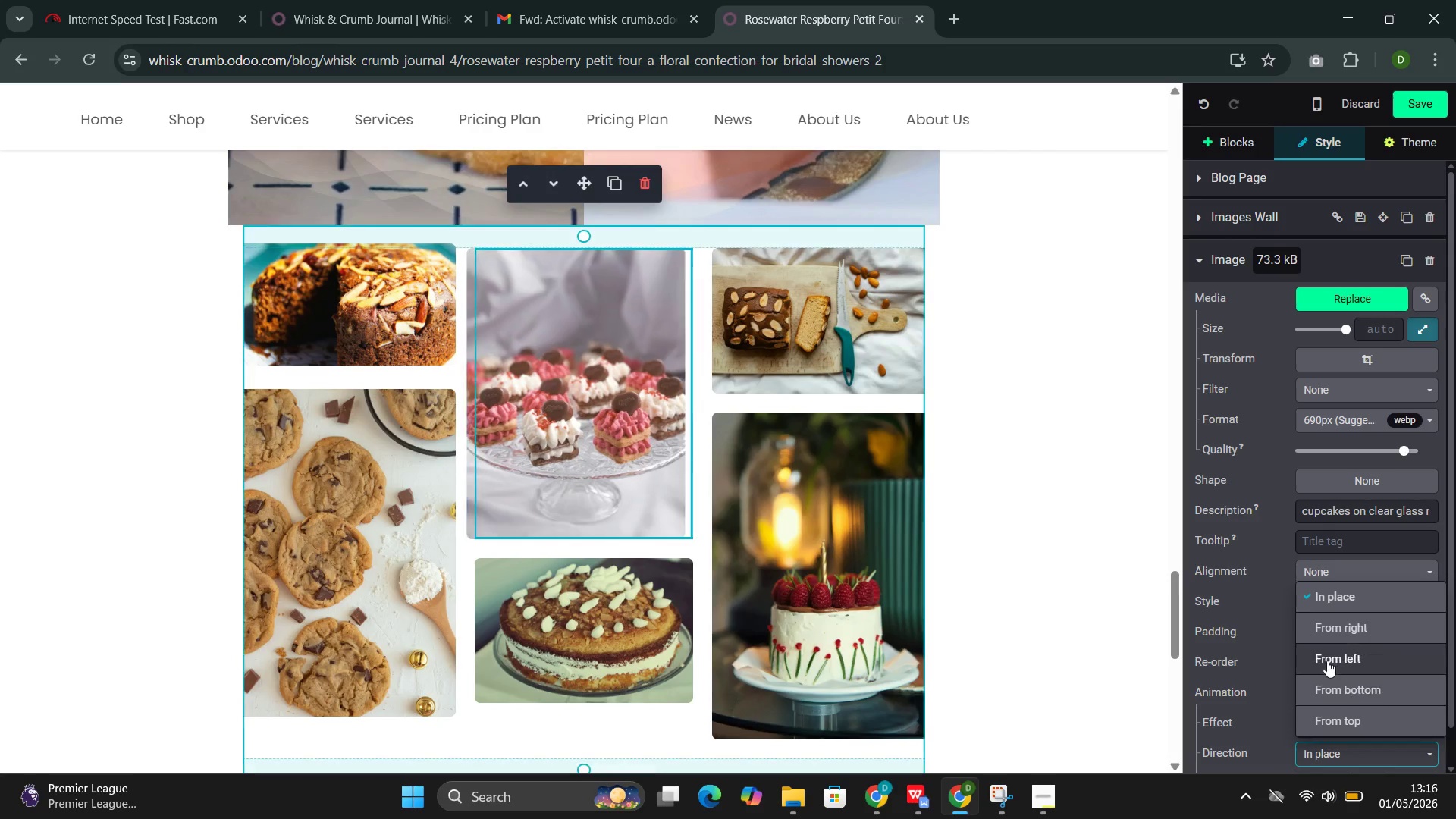 
left_click([1327, 661])
 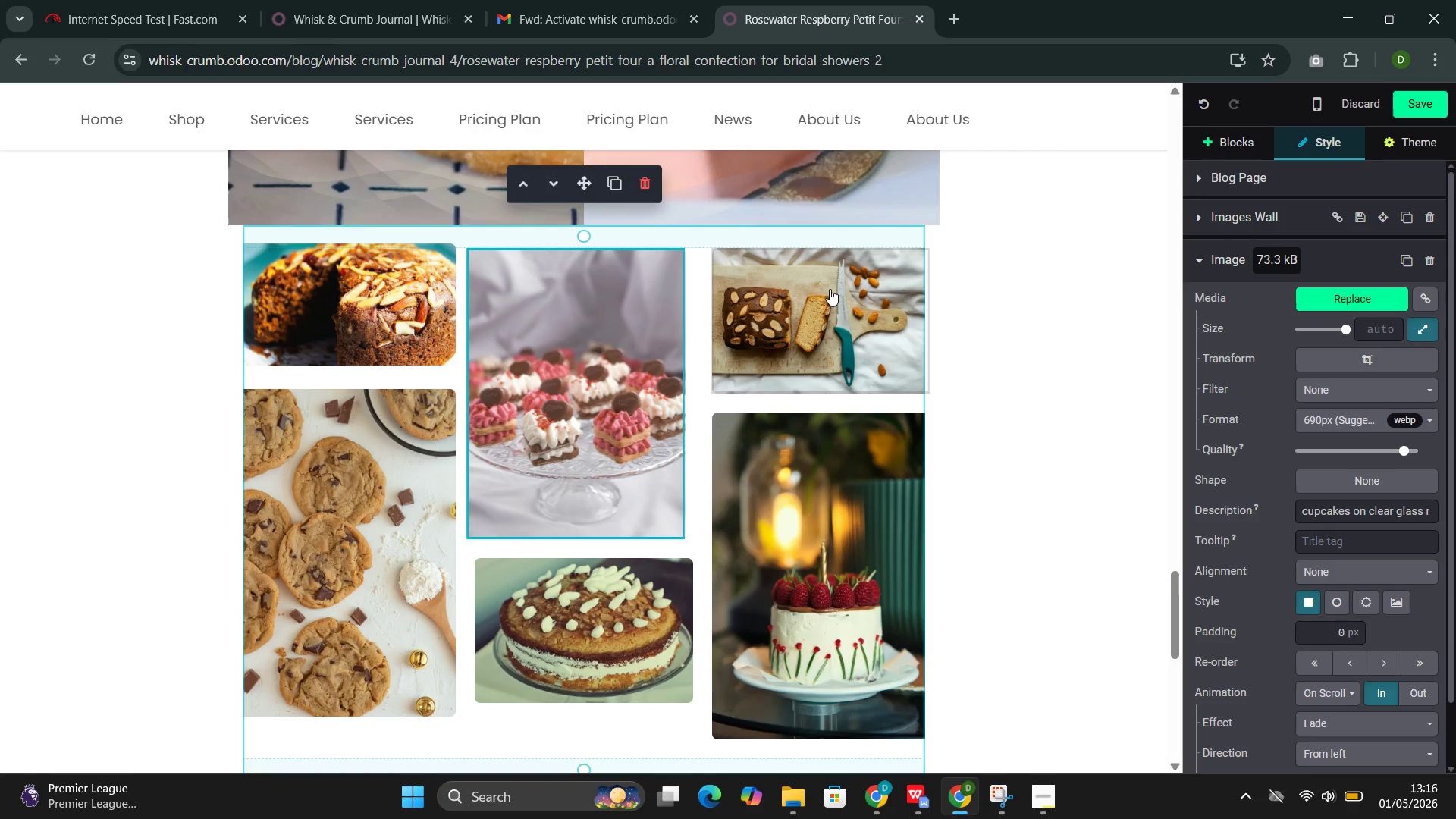 
left_click([830, 289])
 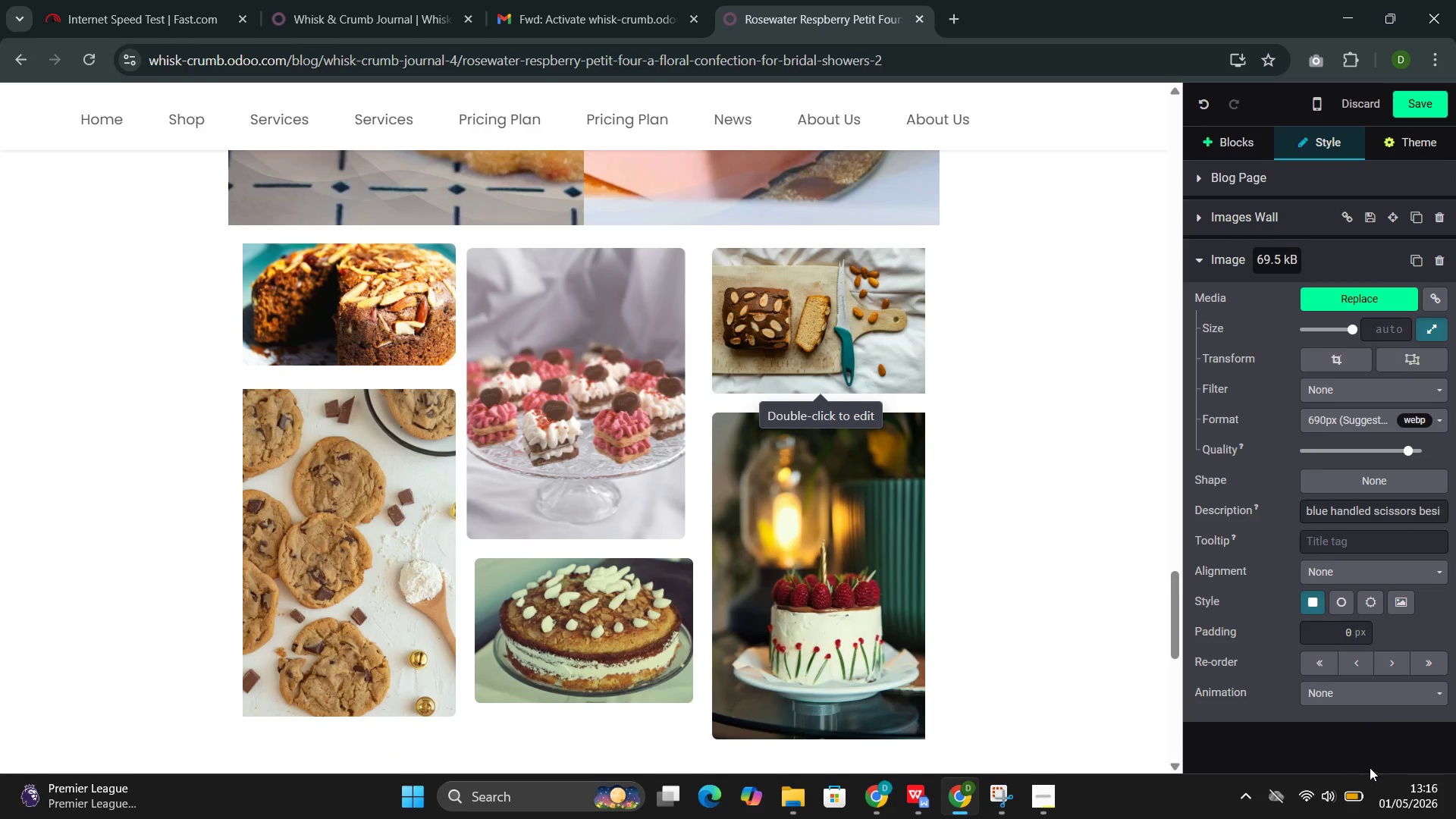 
left_click([1365, 688])
 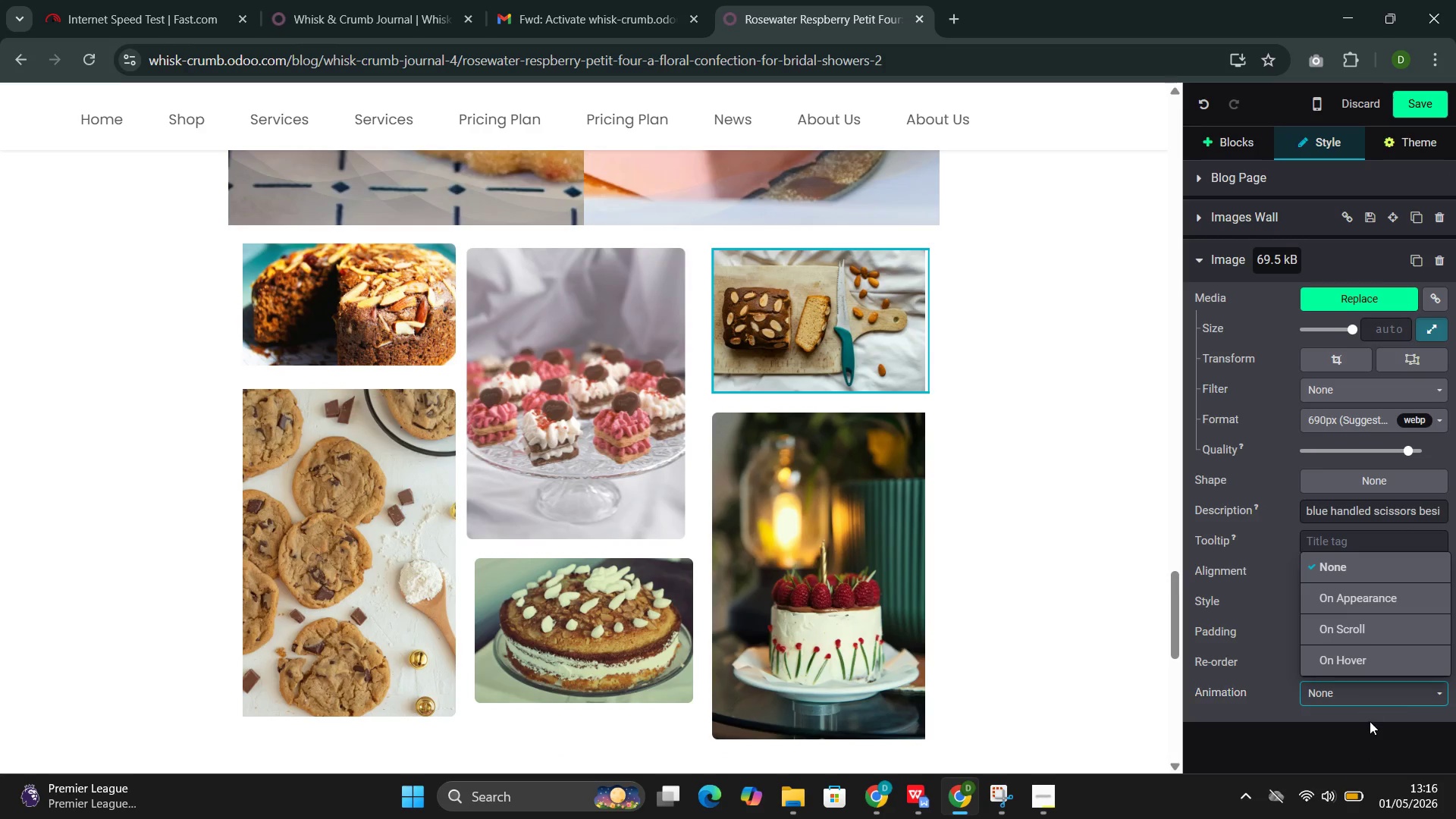 
scroll: coordinate [1370, 726], scroll_direction: down, amount: 1.0
 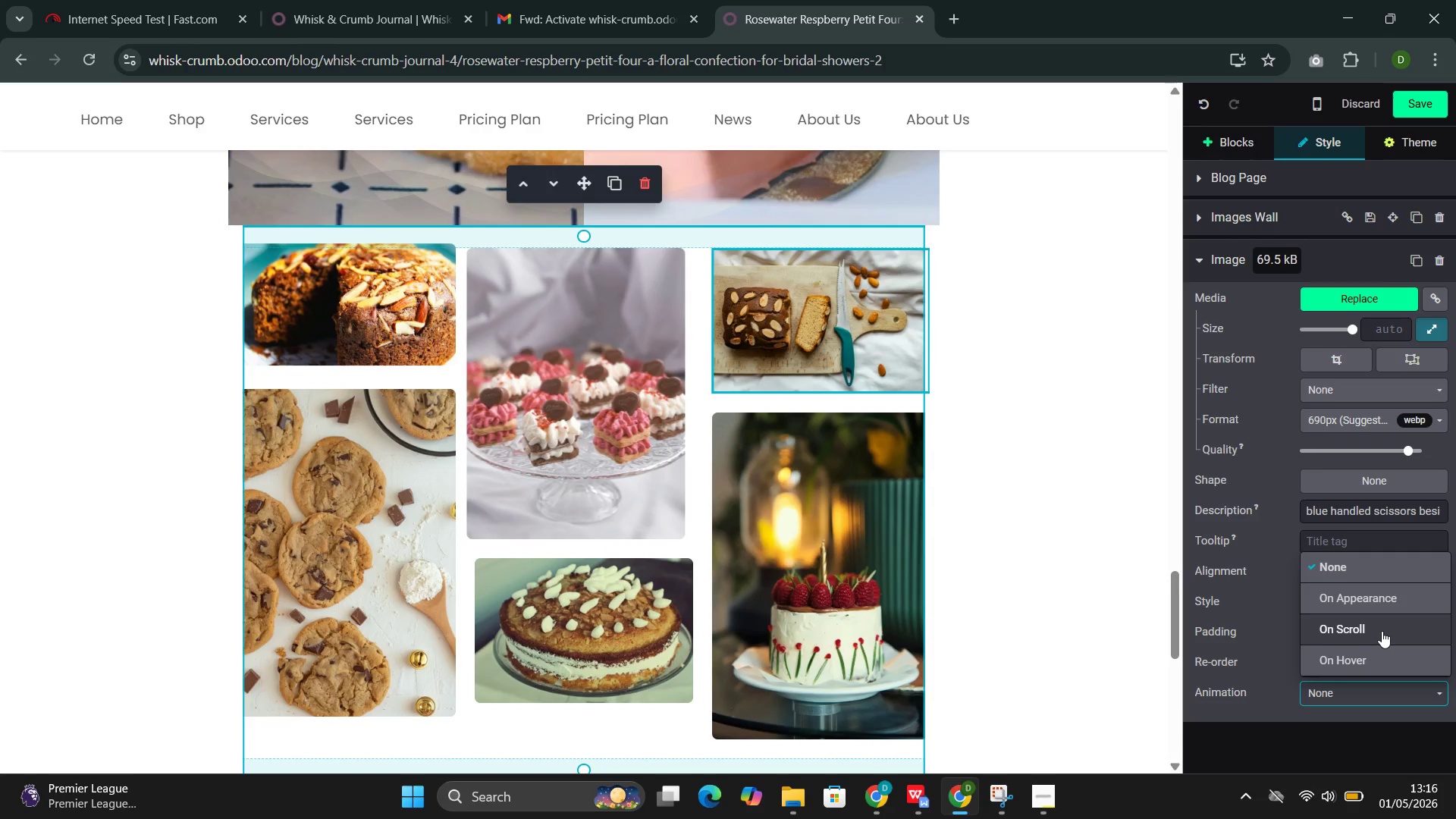 
left_click([1385, 632])
 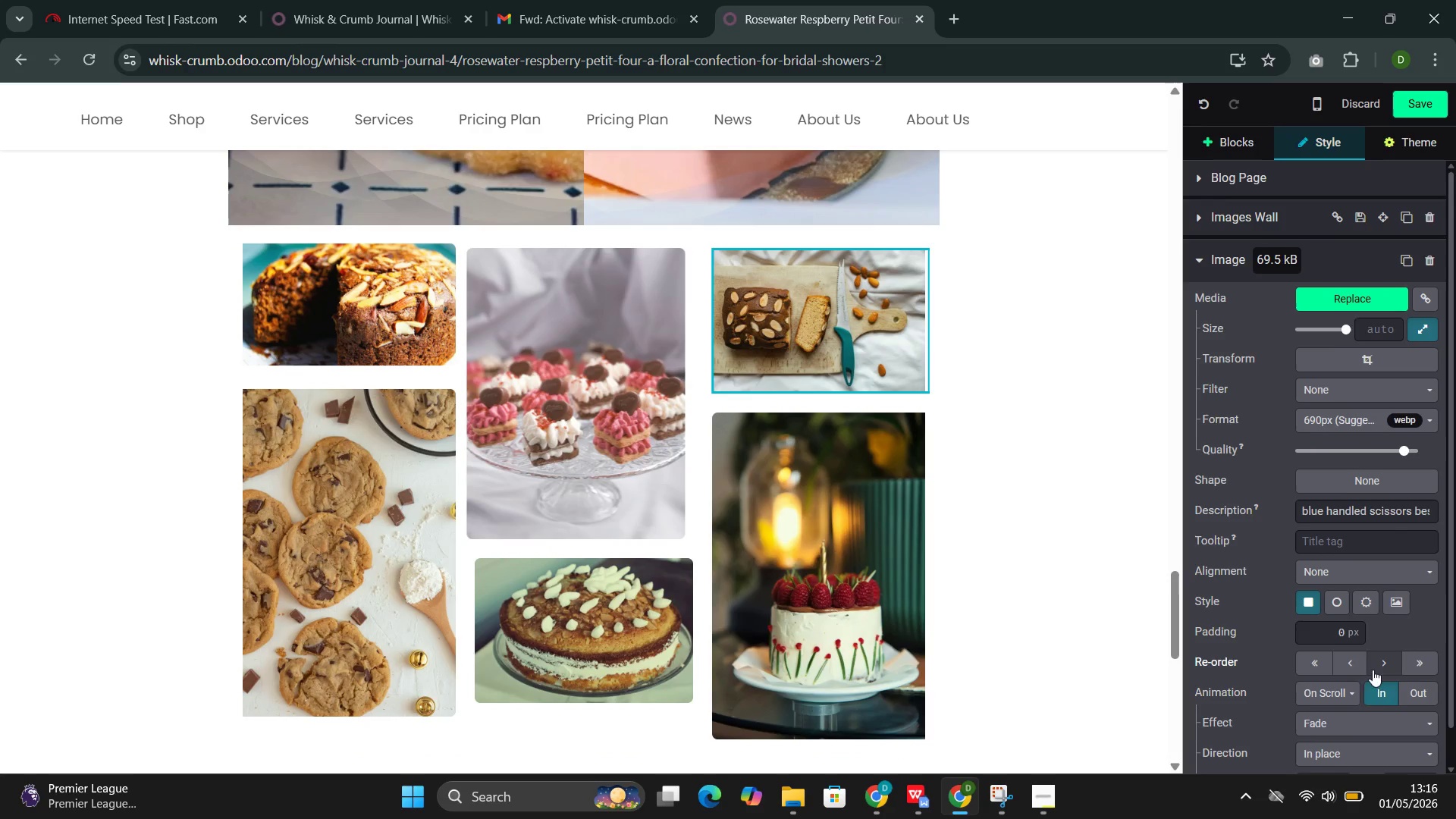 
scroll: coordinate [1359, 711], scroll_direction: down, amount: 2.0
 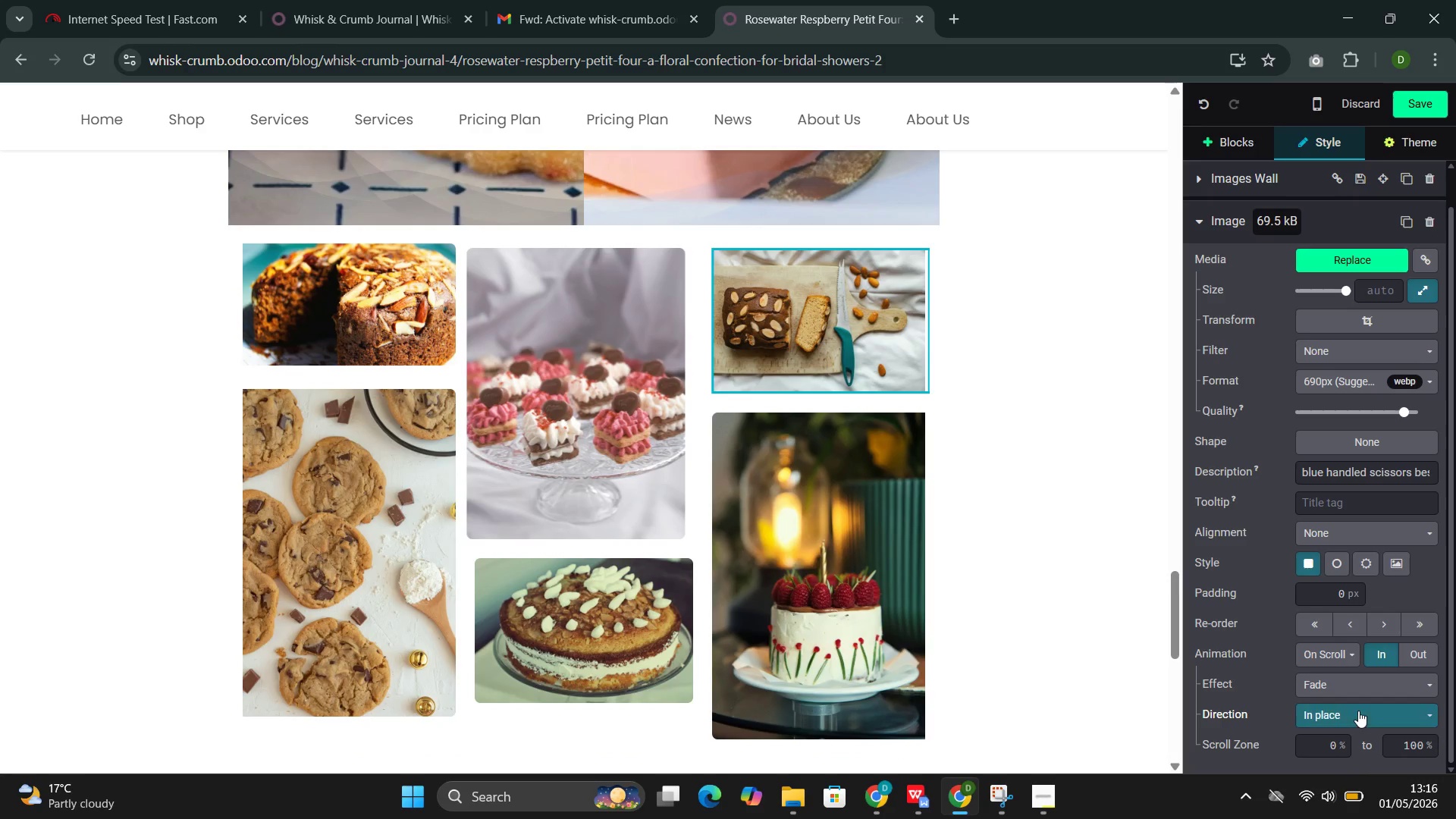 
left_click([1358, 711])
 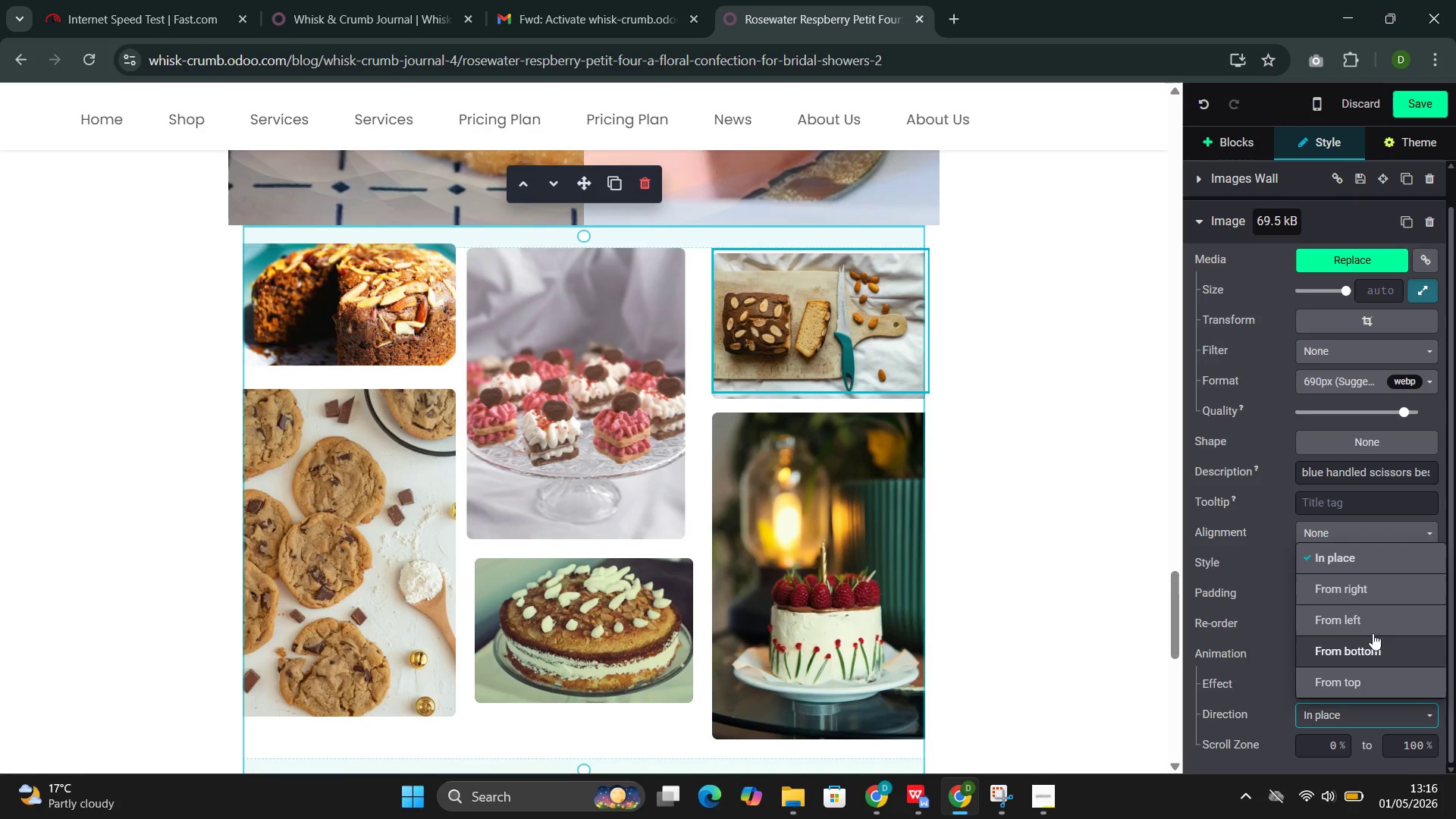 
left_click([1376, 613])
 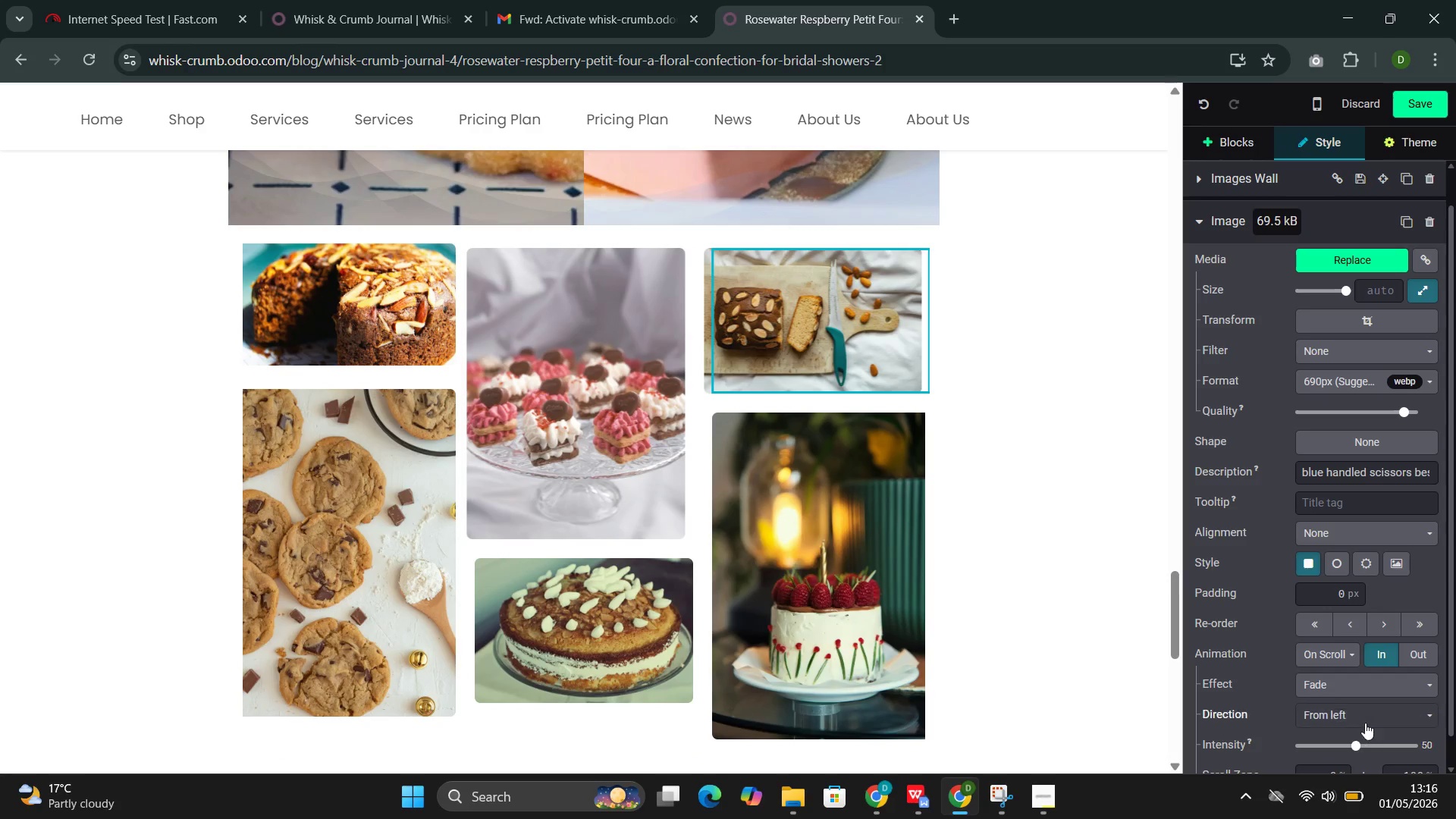 
left_click([1365, 714])
 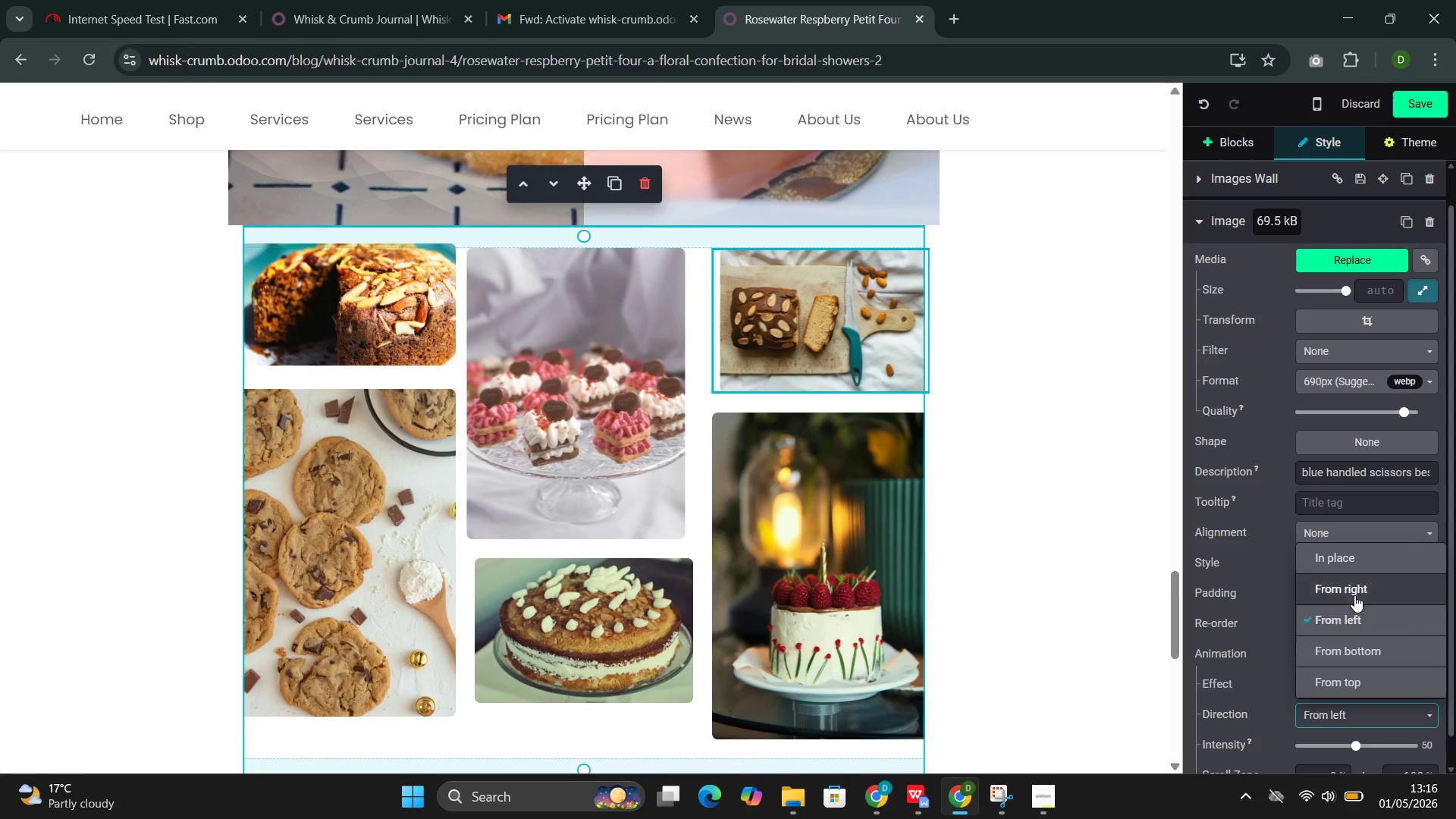 
left_click([1354, 590])
 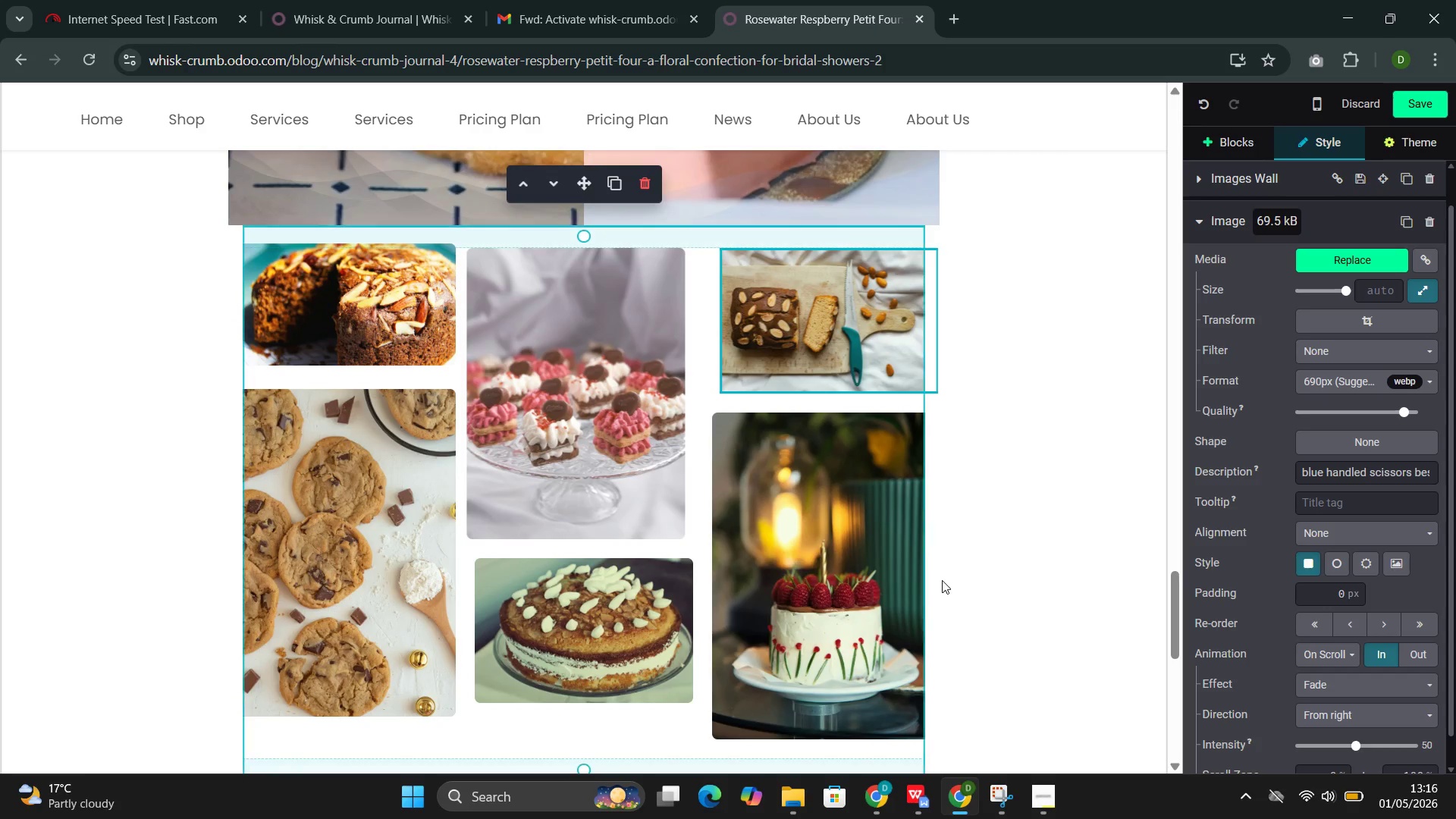 
left_click([847, 576])
 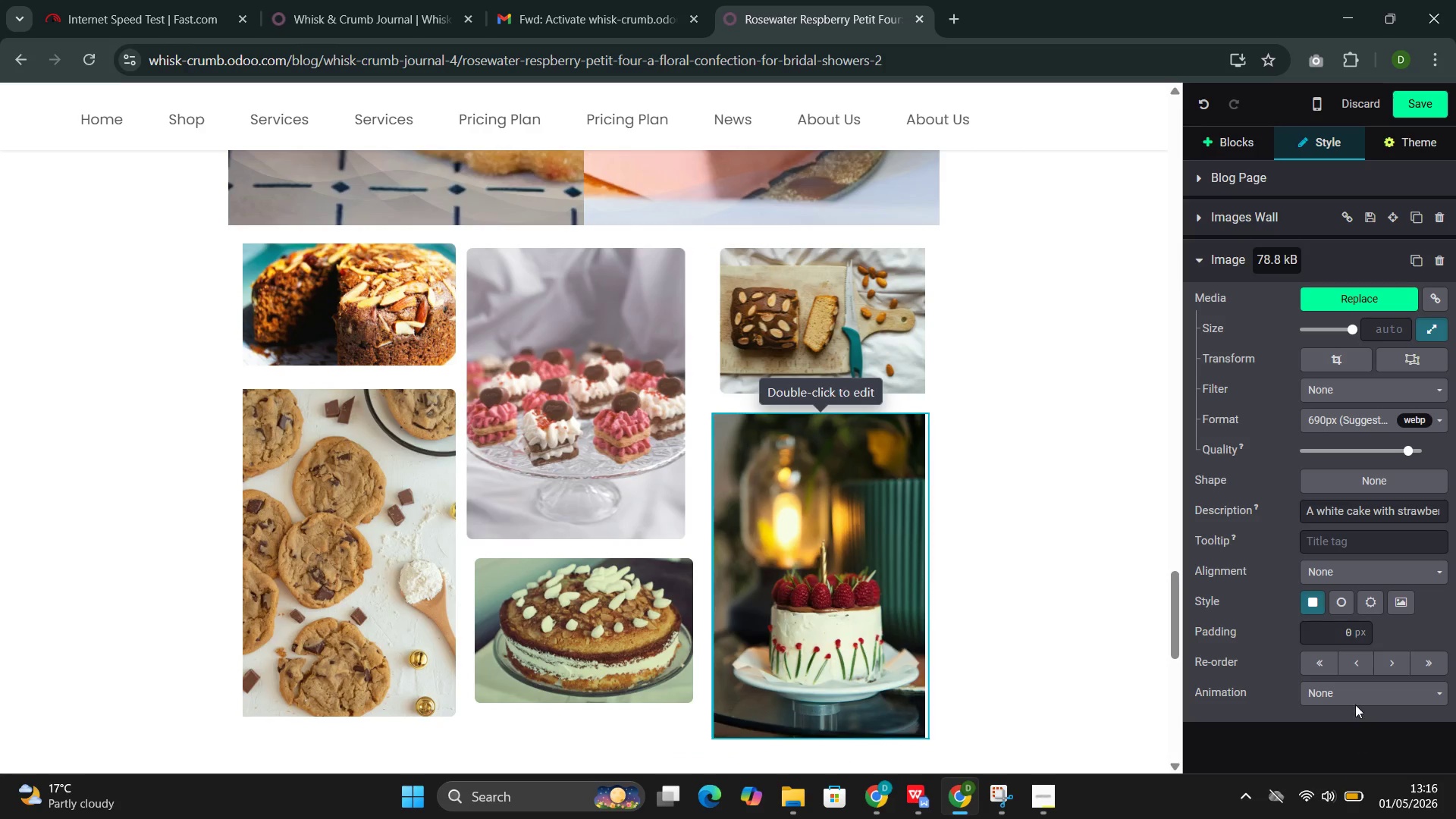 
left_click([1357, 693])
 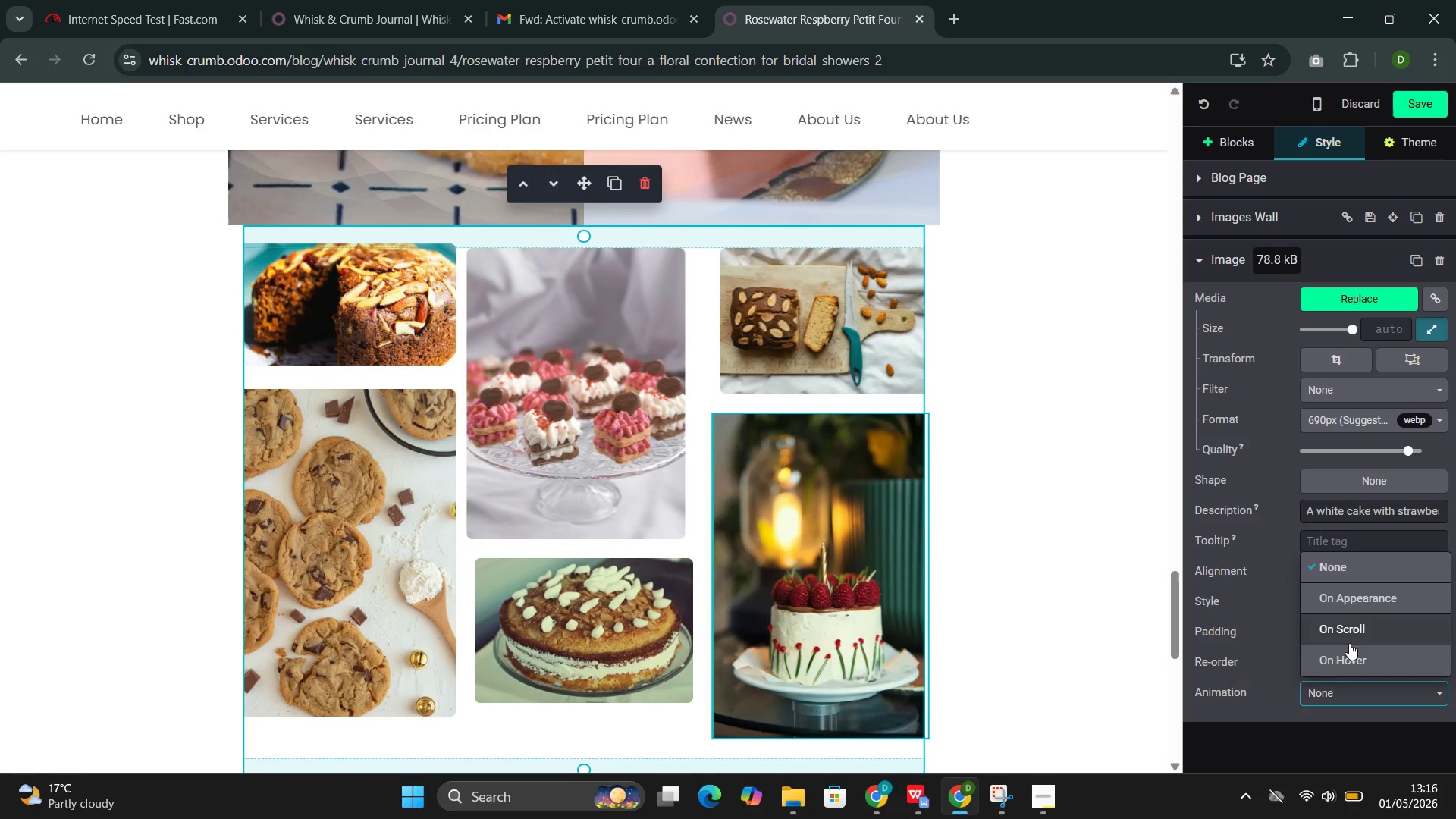 
left_click([1349, 643])
 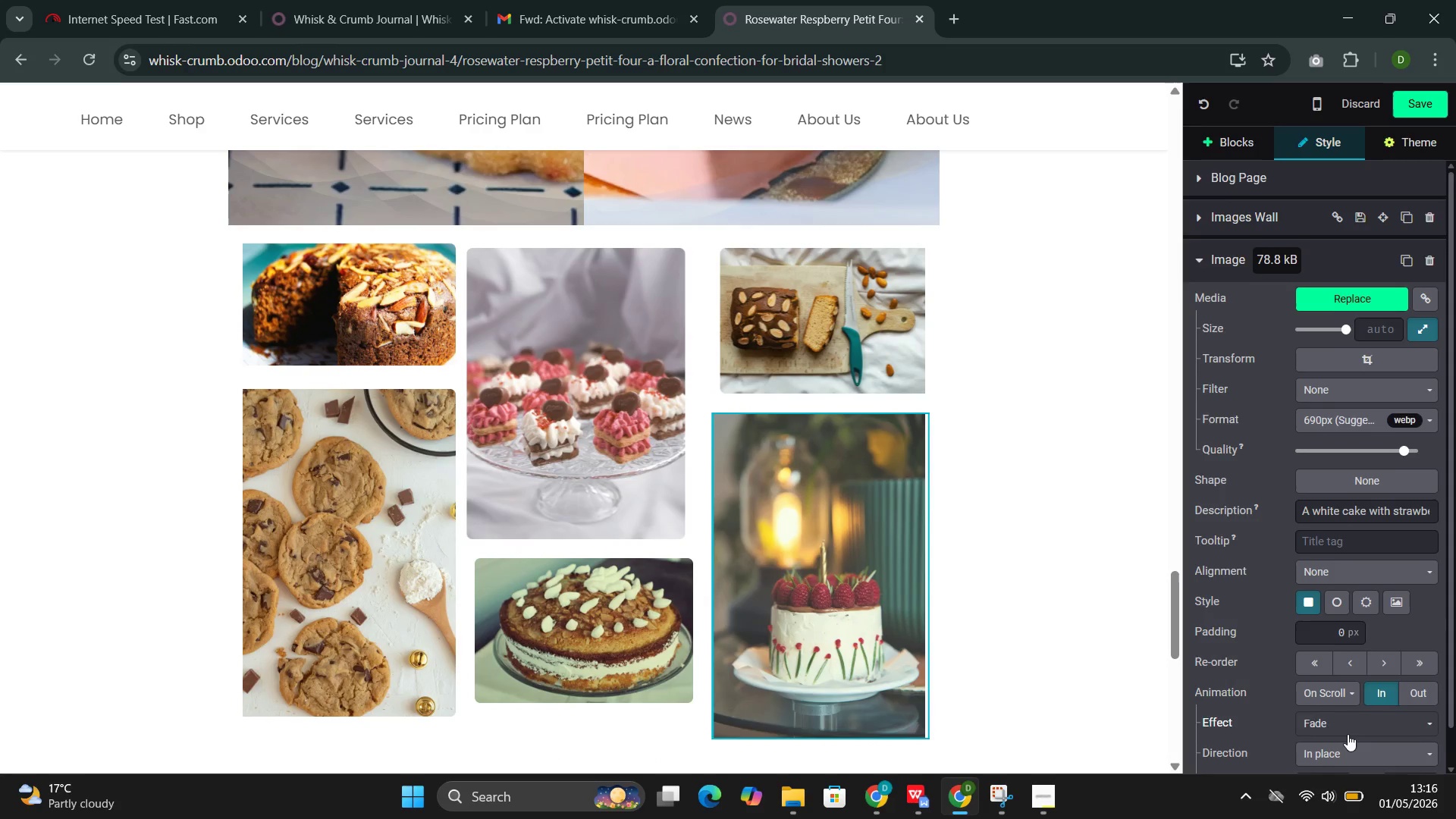 
scroll: coordinate [1348, 734], scroll_direction: down, amount: 1.0
 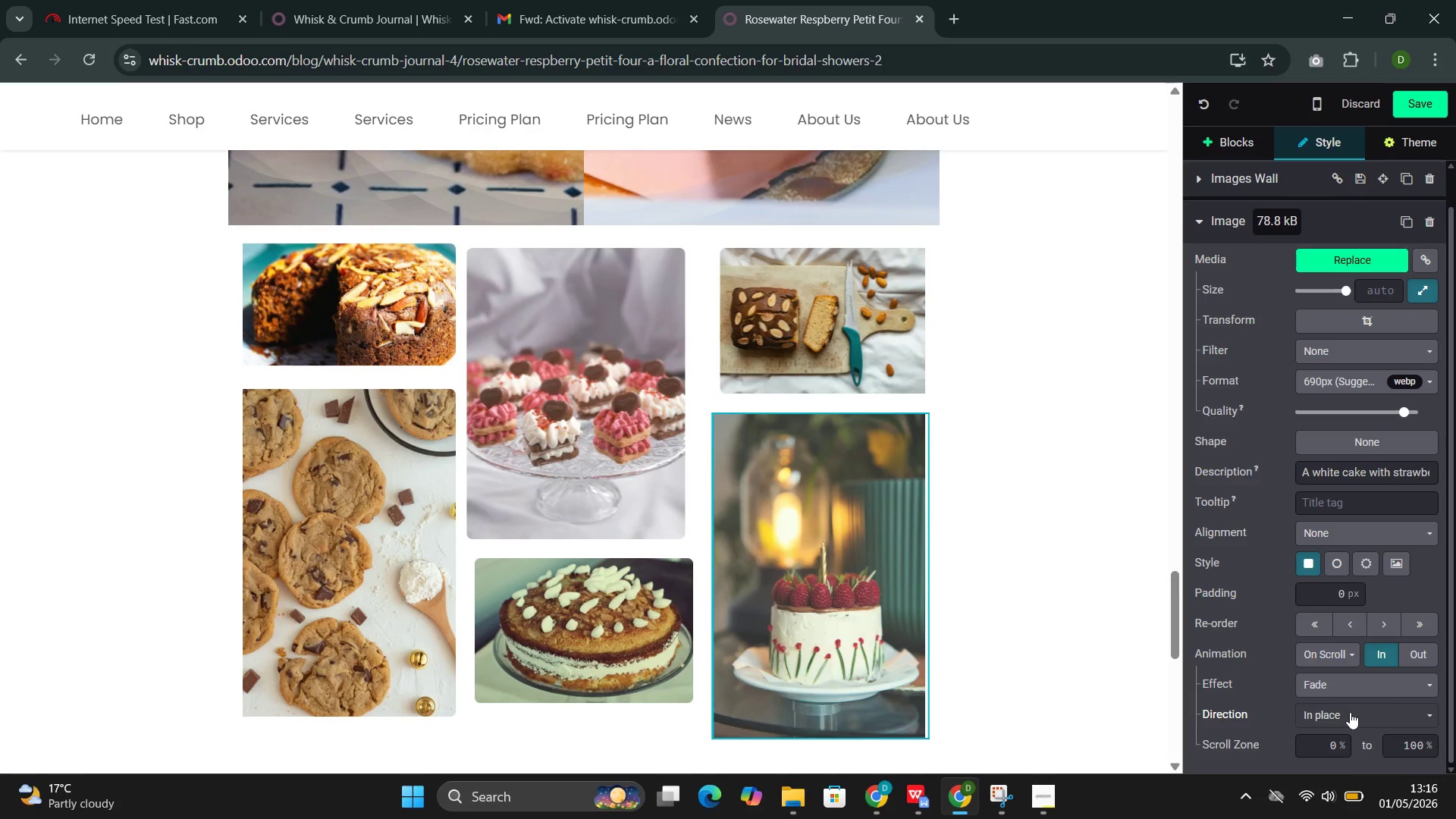 
left_click([1350, 711])
 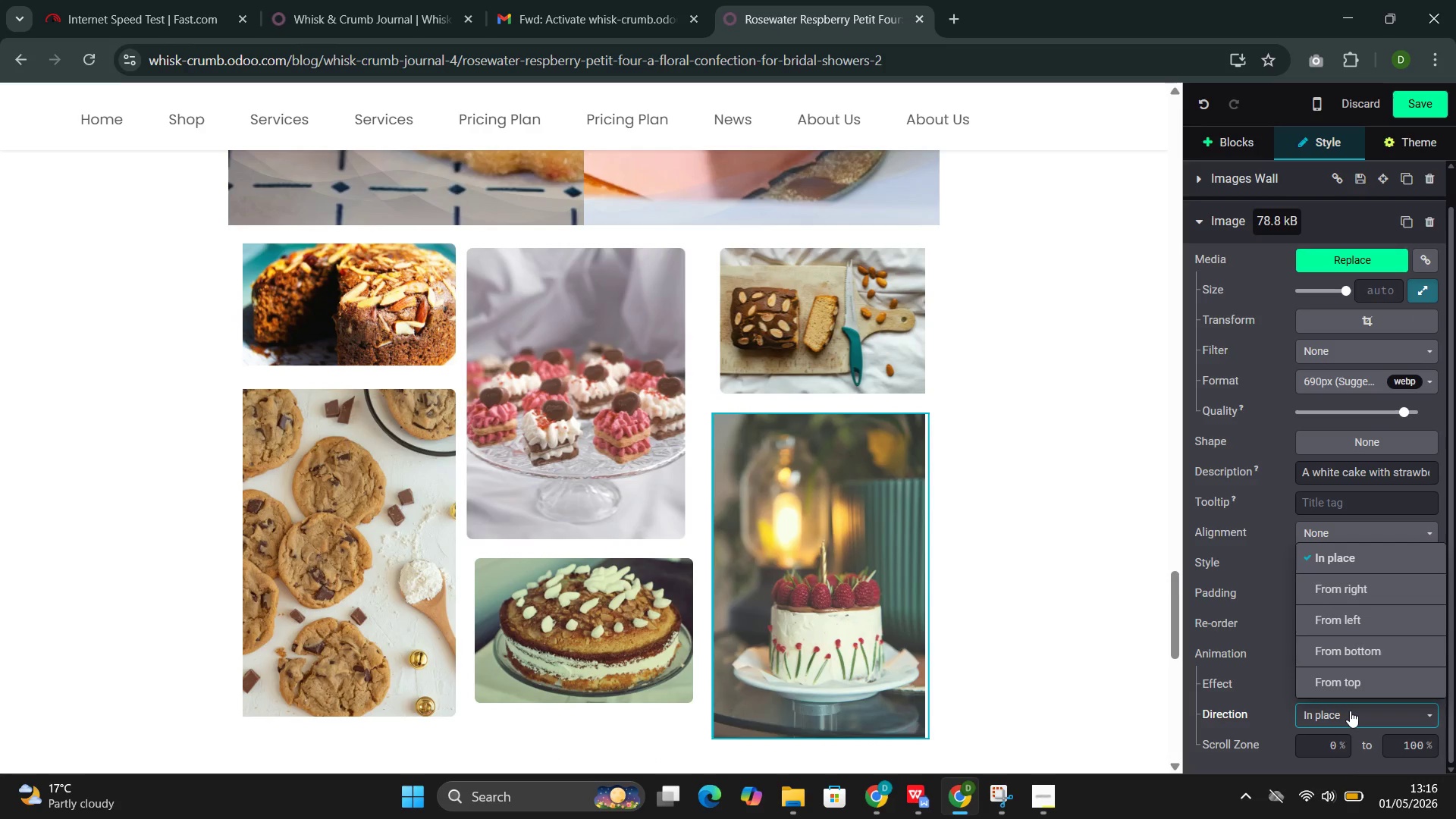 
left_click([1358, 674])
 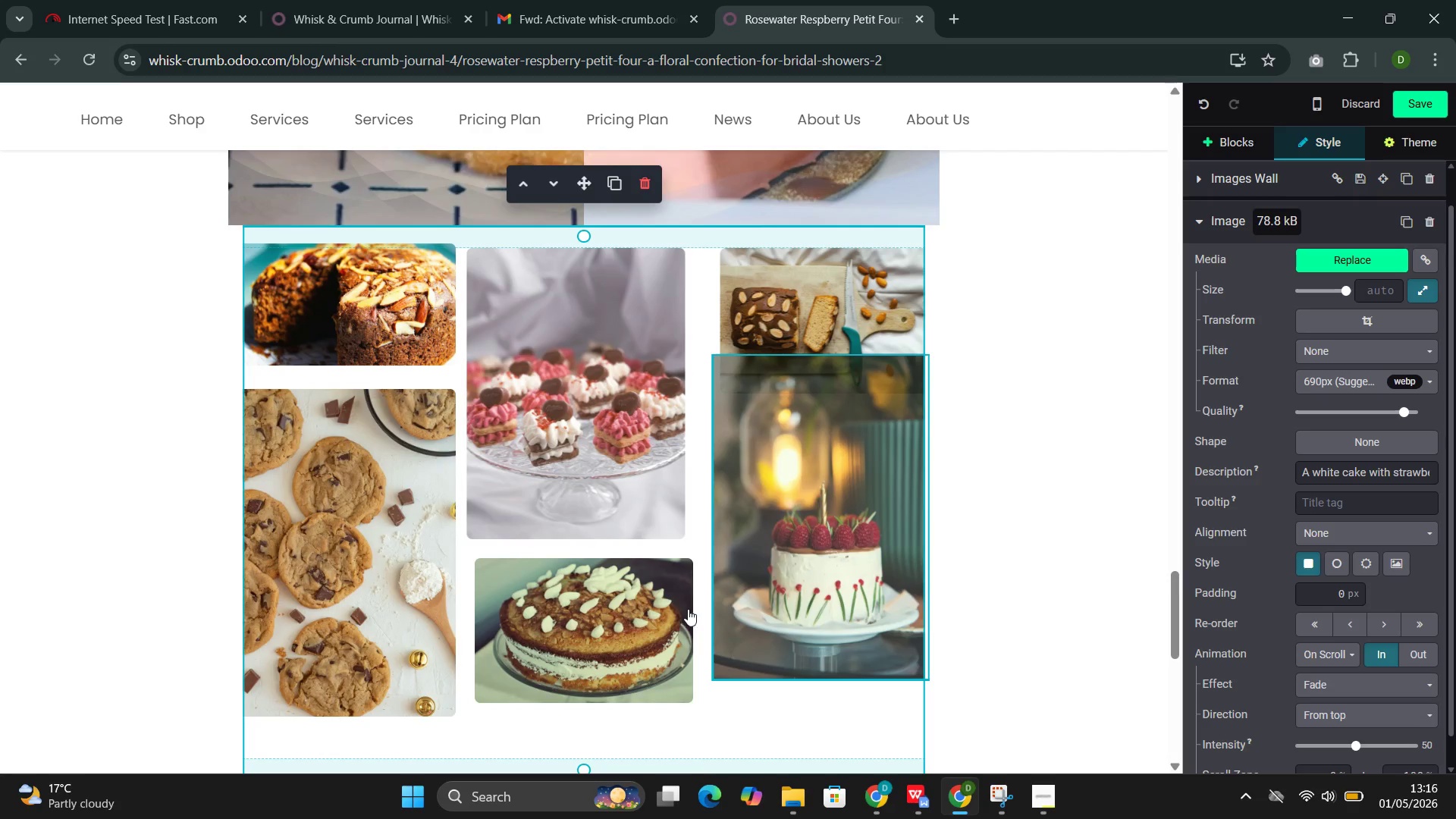 
scroll: coordinate [1350, 711], scroll_direction: down, amount: 1.0
 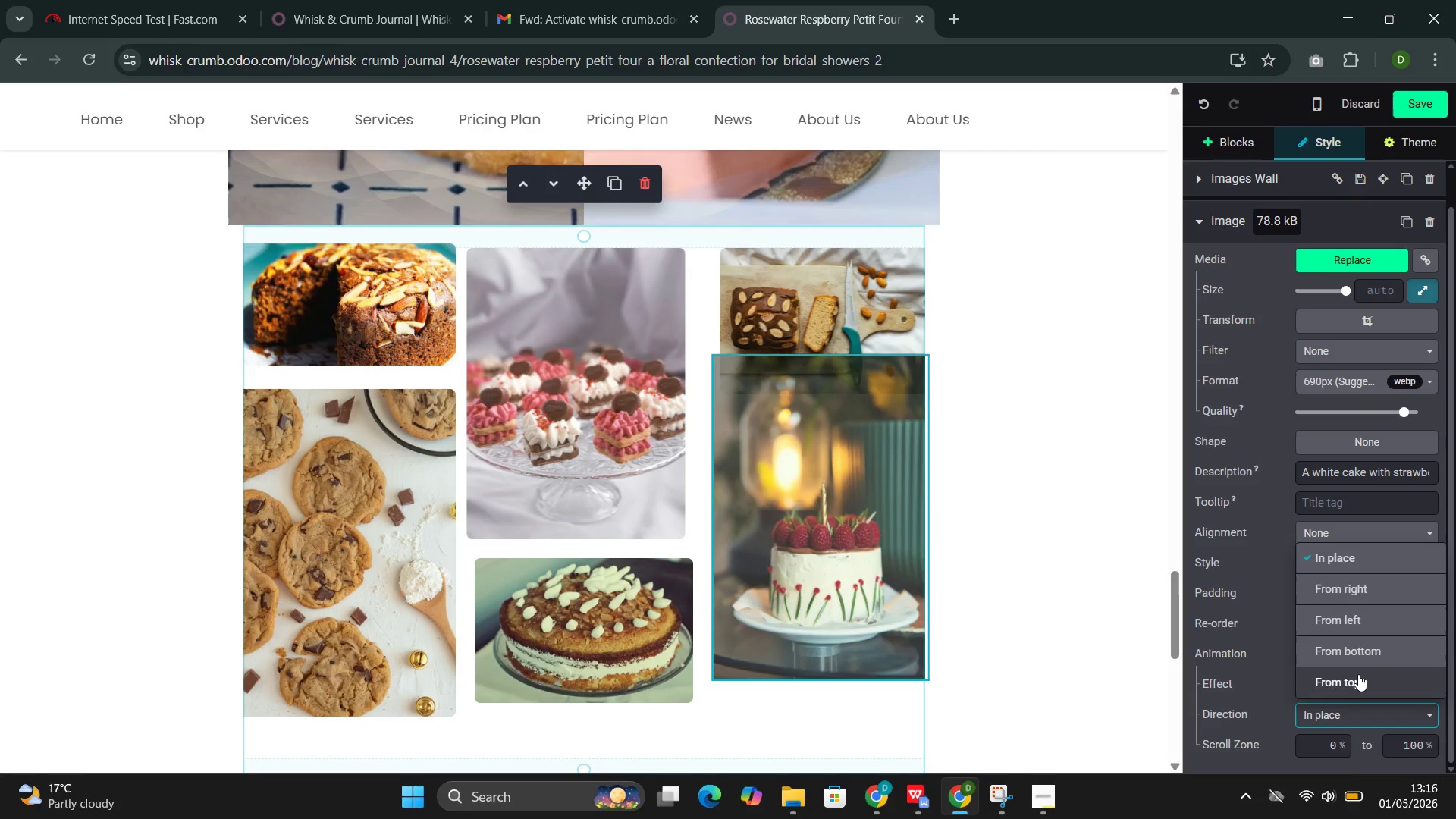 
left_click([682, 613])
 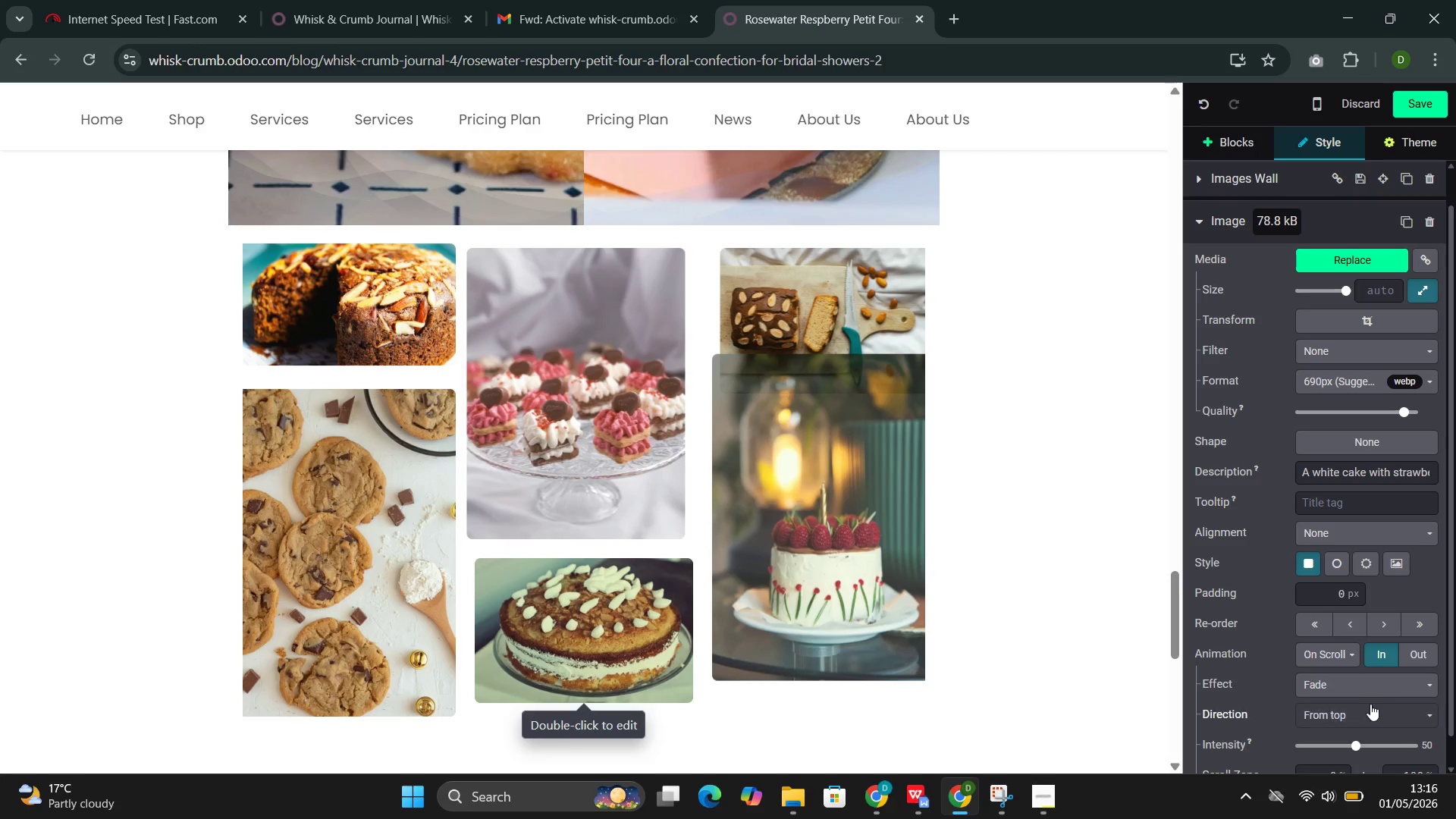 
left_click([1360, 711])
 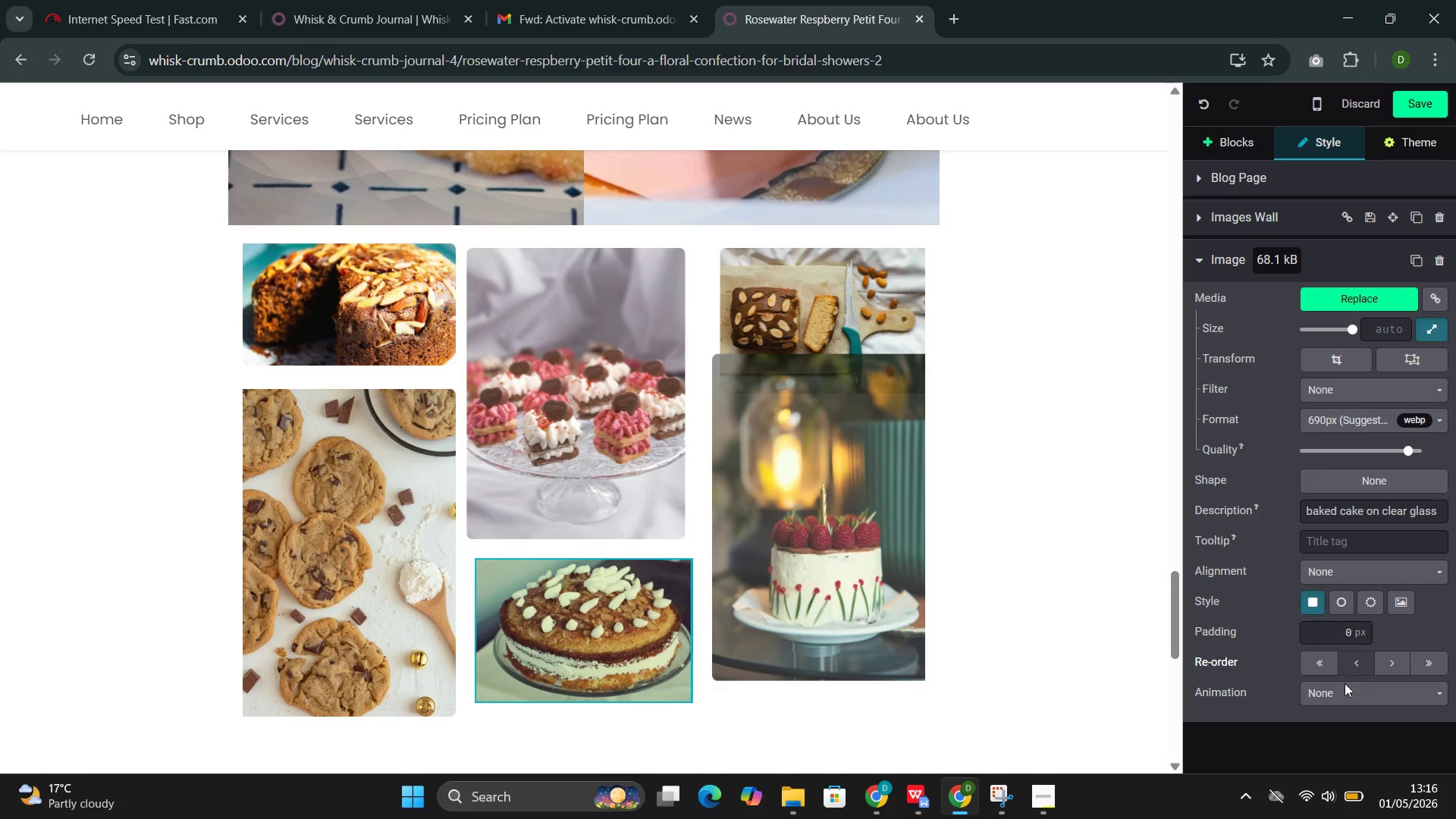 
left_click([1345, 686])
 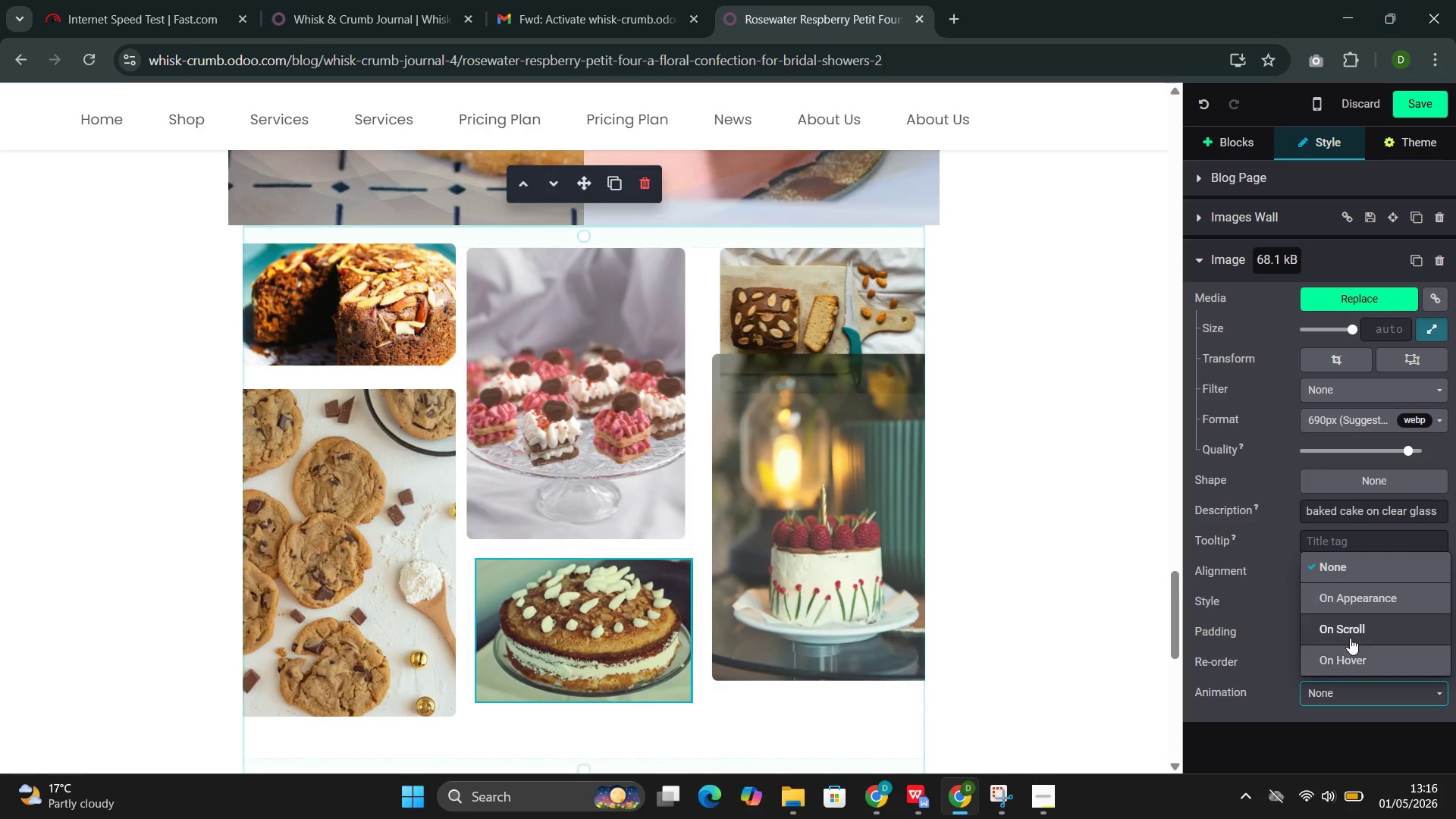 
left_click([1351, 631])
 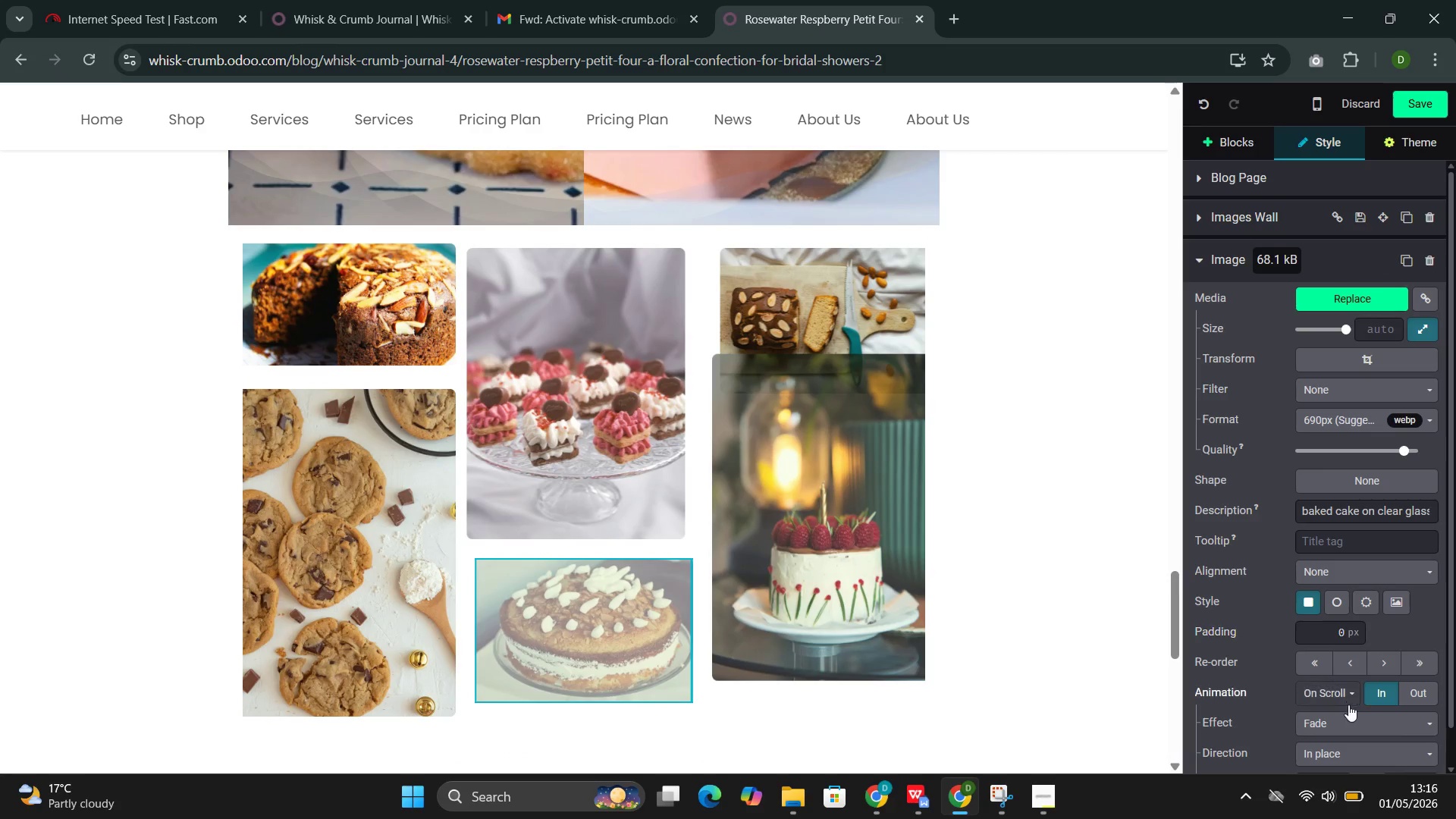 
scroll: coordinate [1348, 705], scroll_direction: down, amount: 2.0
 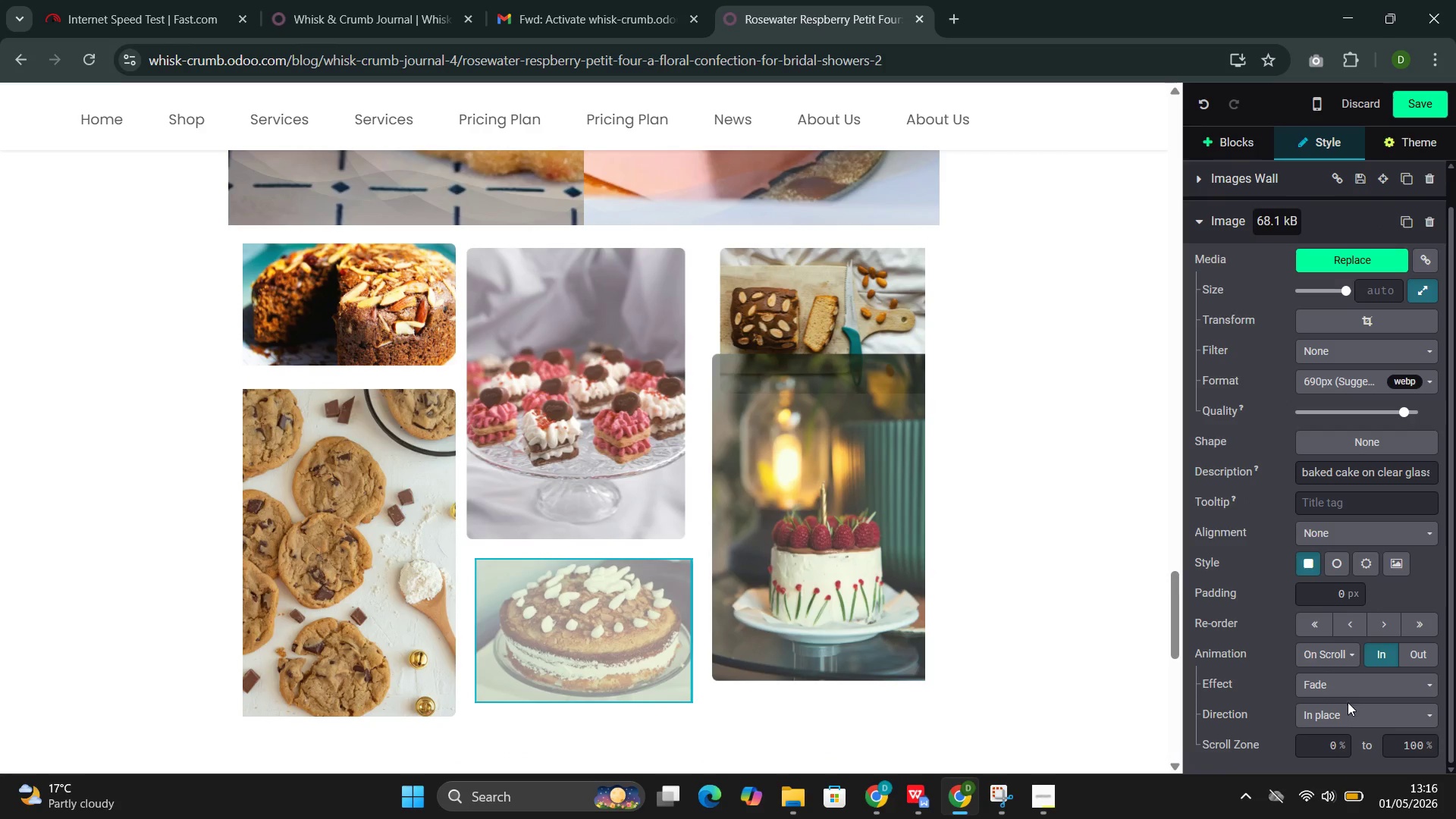 
left_click([1348, 702])
 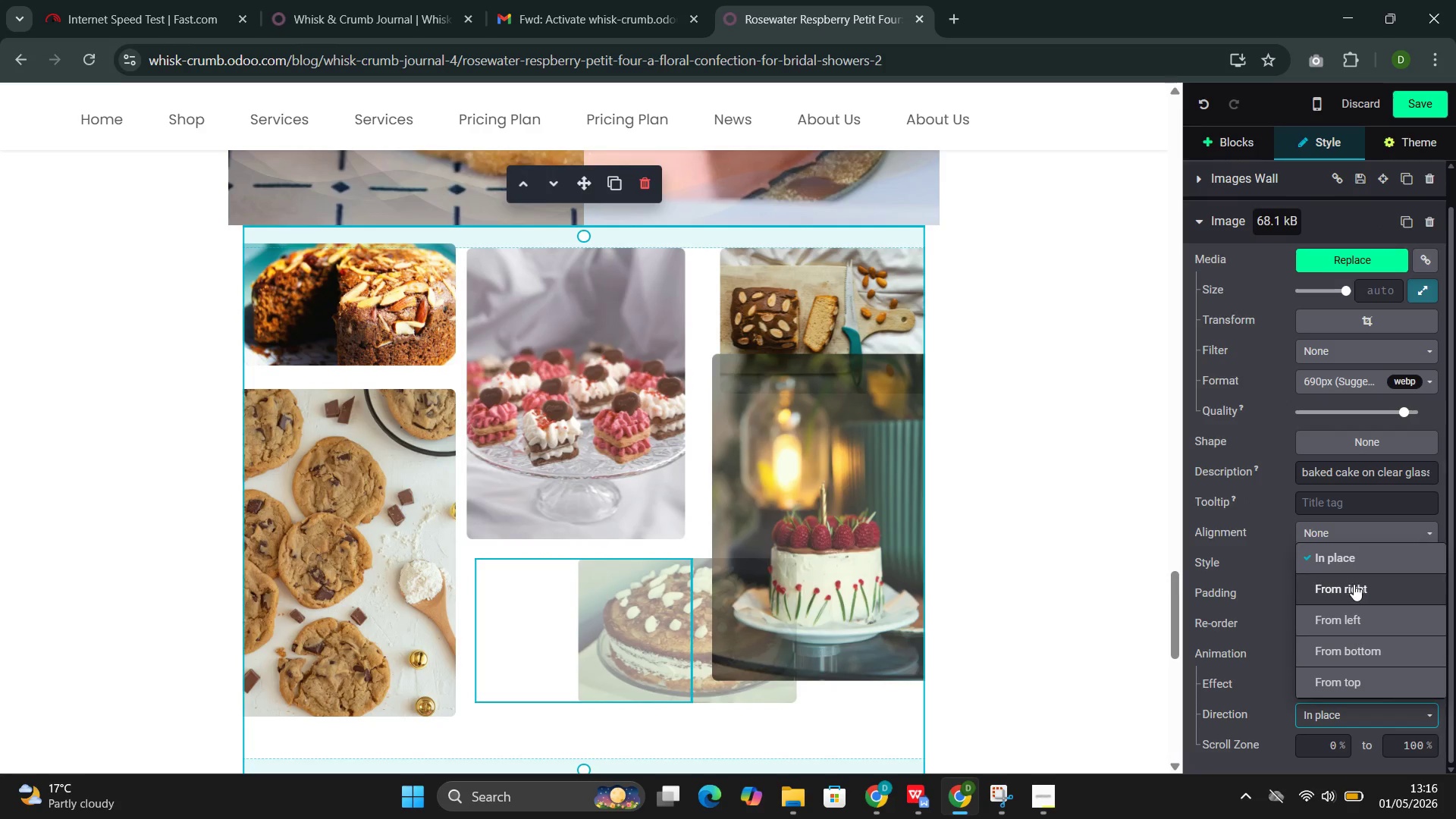 
left_click([1356, 623])
 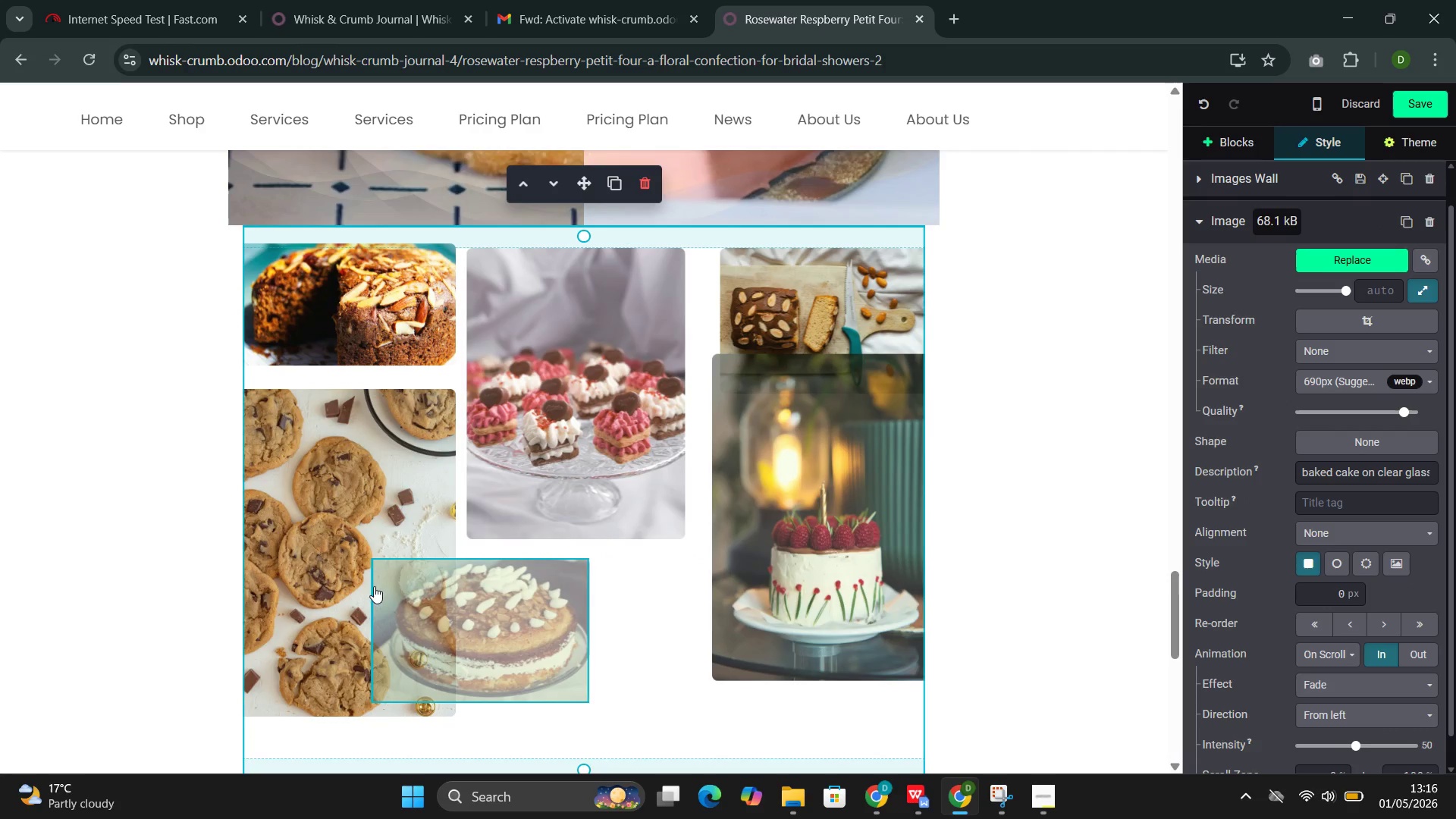 
left_click([354, 586])
 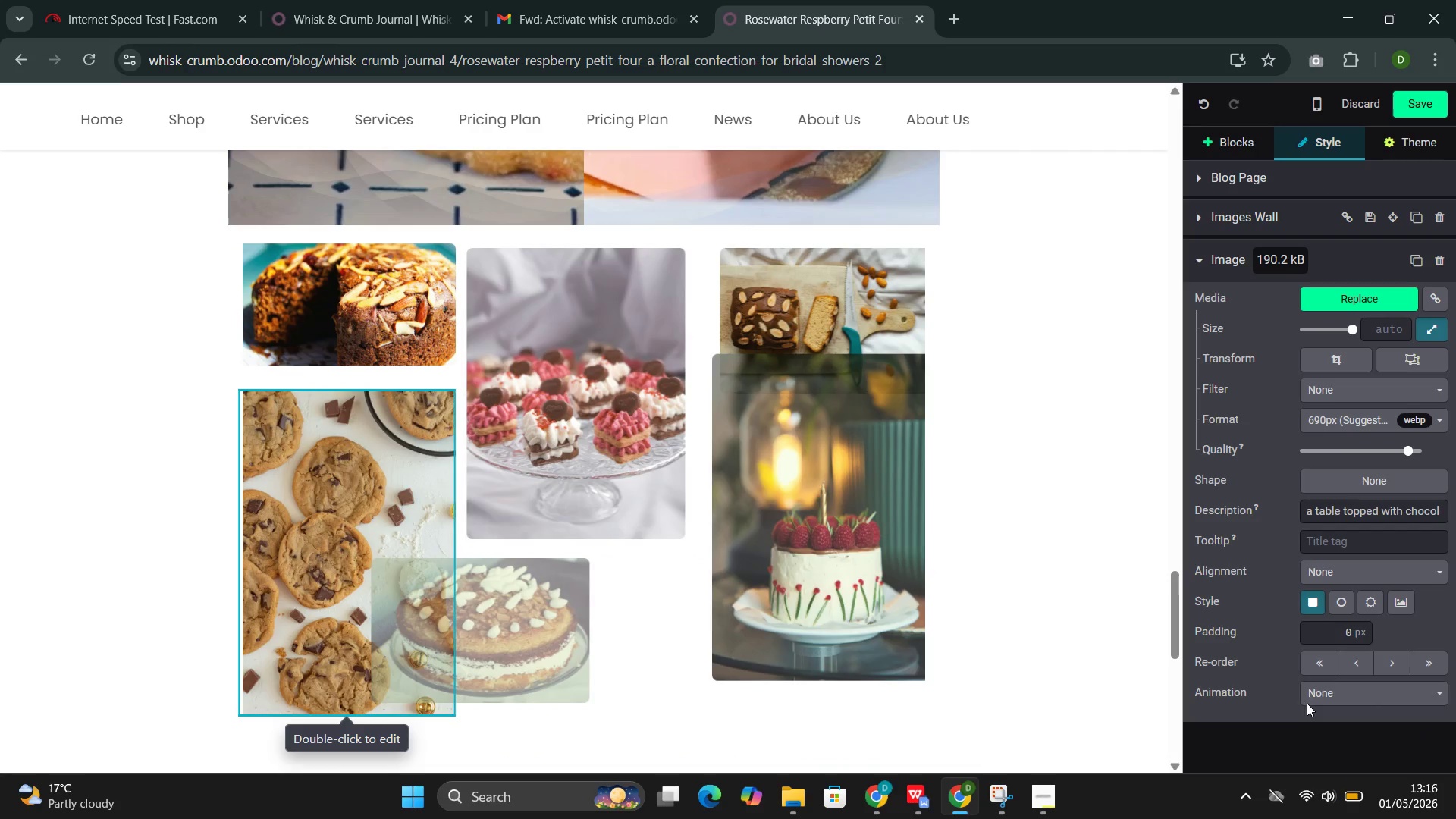 
left_click([1313, 688])
 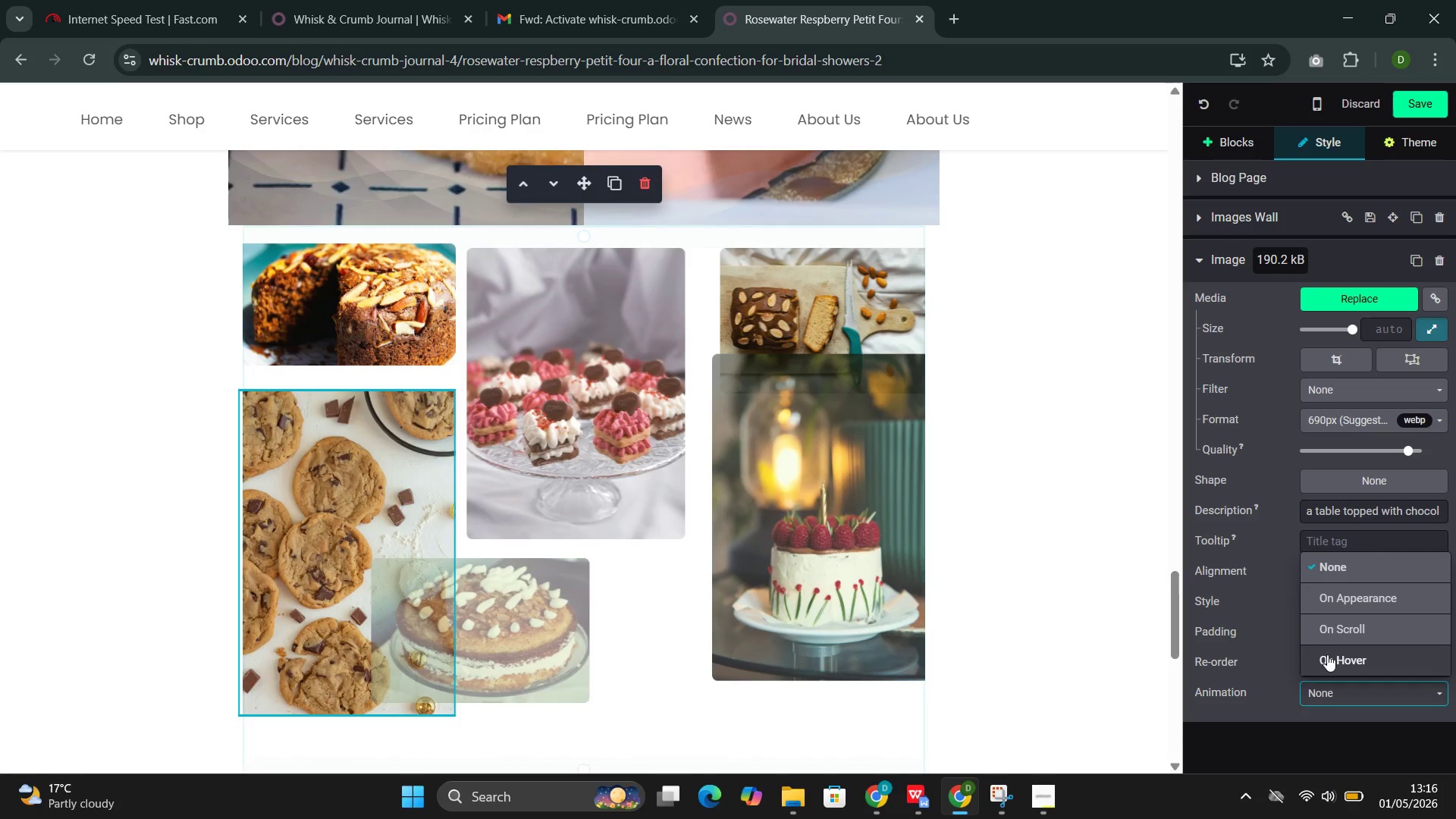 
left_click([1330, 655])
 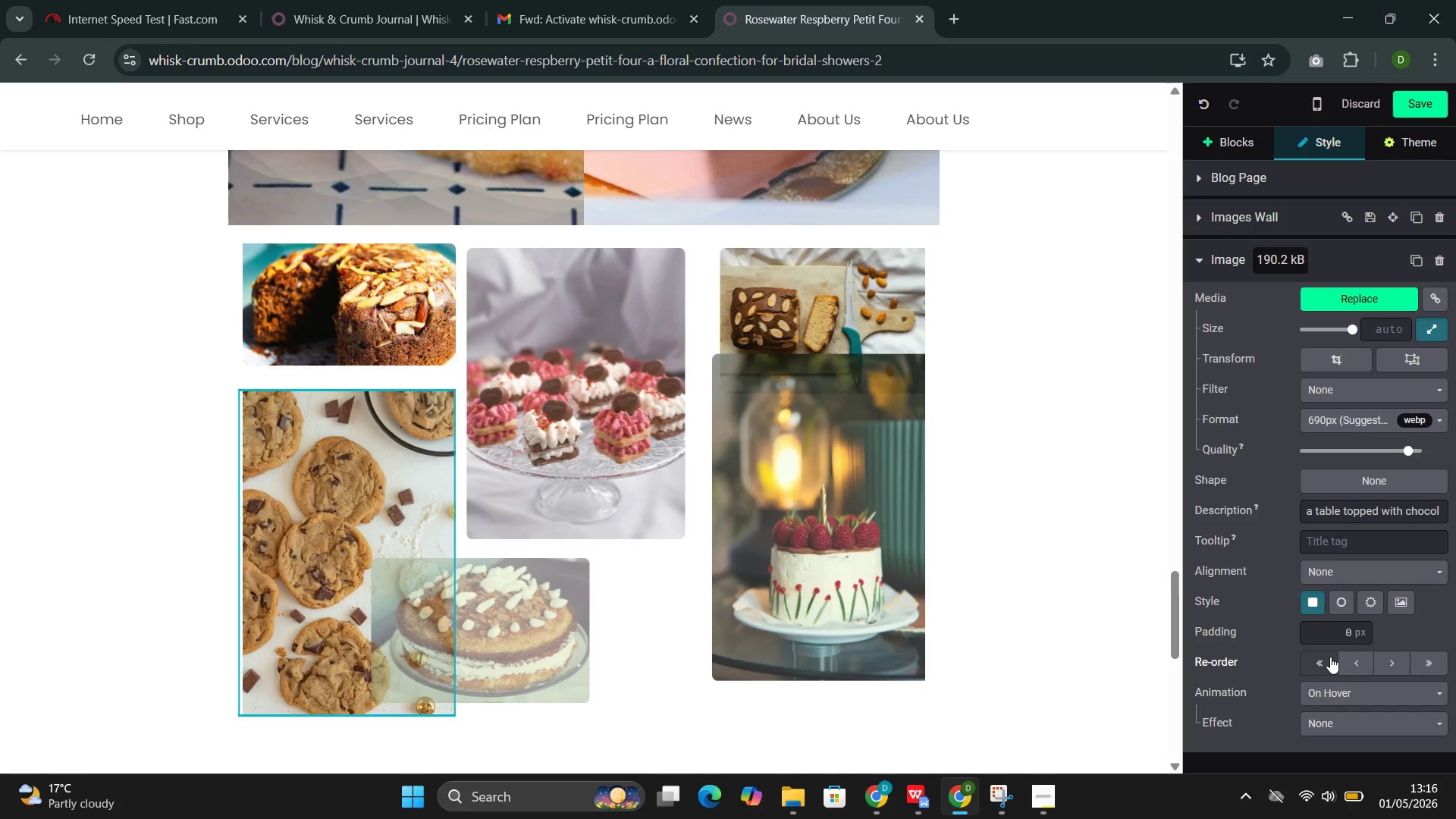 
scroll: coordinate [1330, 657], scroll_direction: down, amount: 3.0
 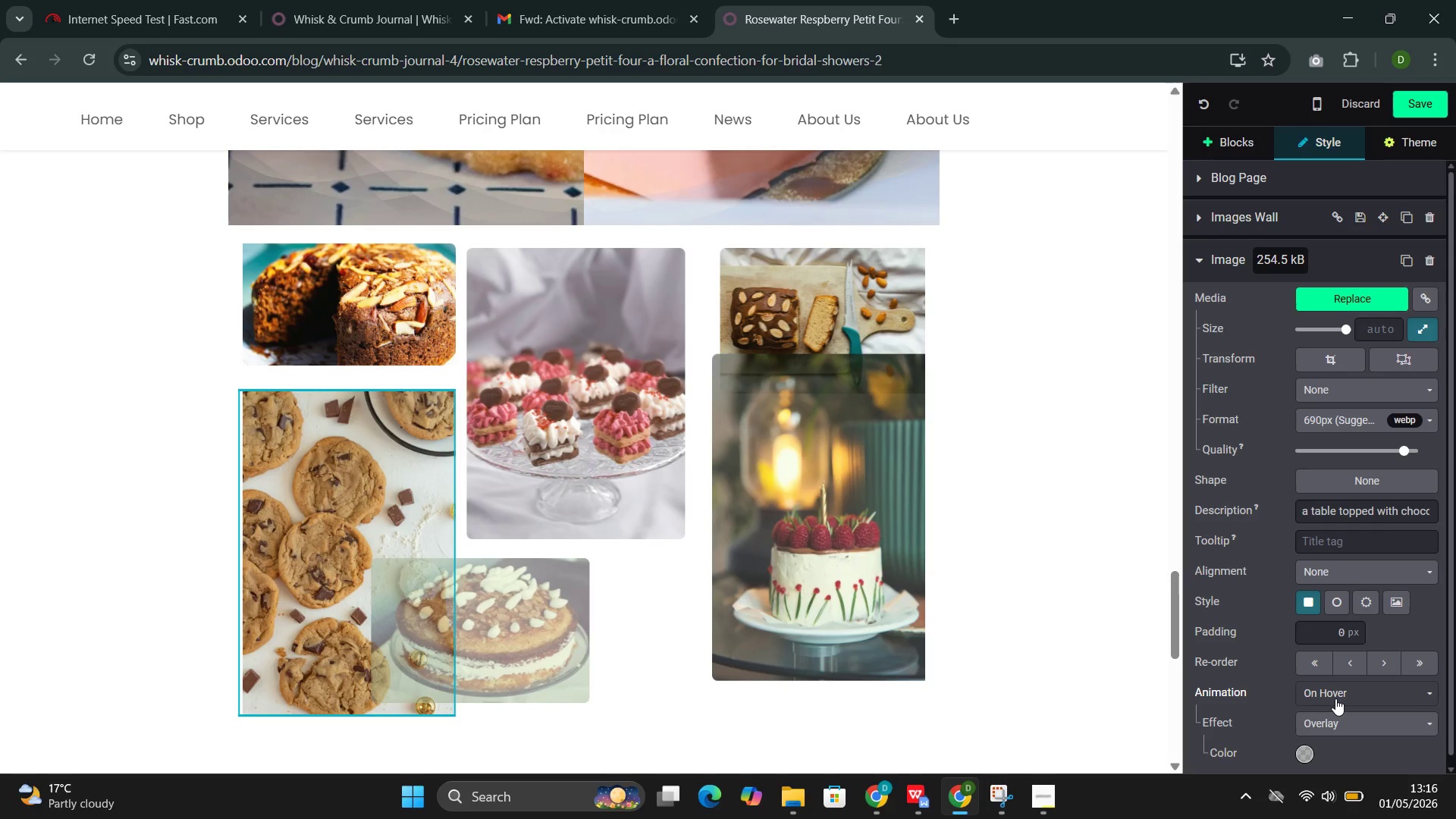 
left_click([1337, 698])
 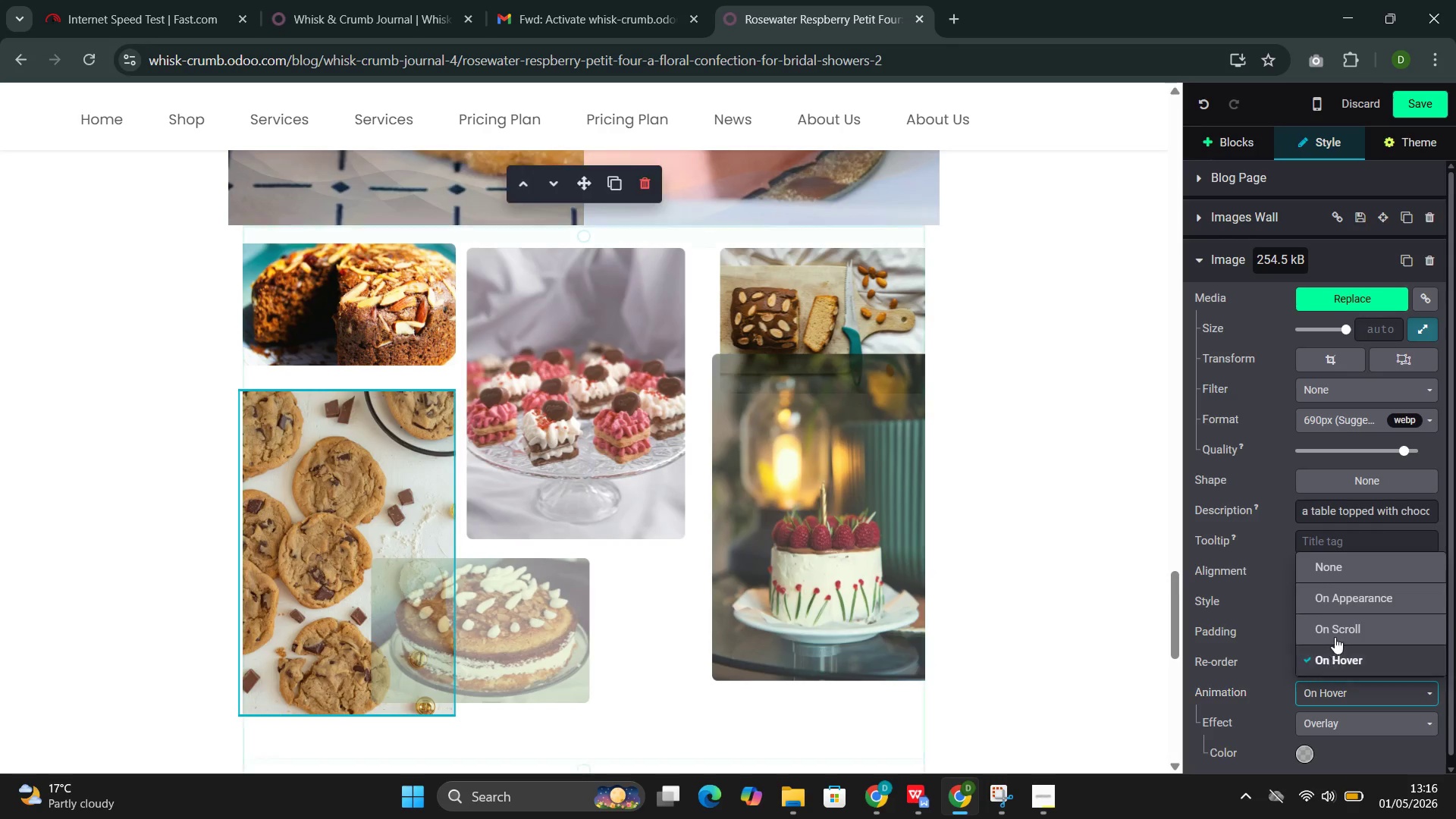 
left_click([1338, 627])
 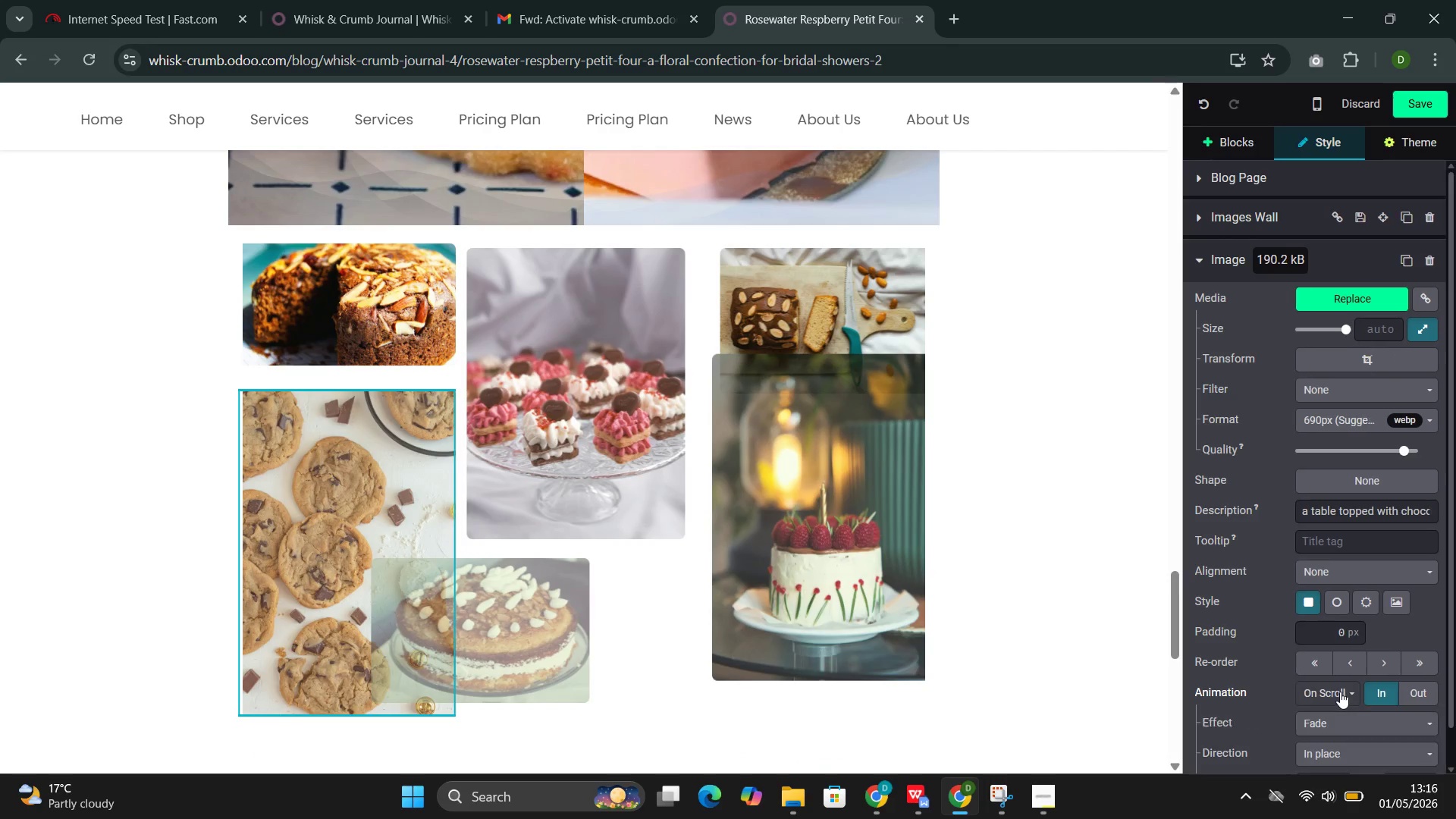 
left_click([1340, 692])
 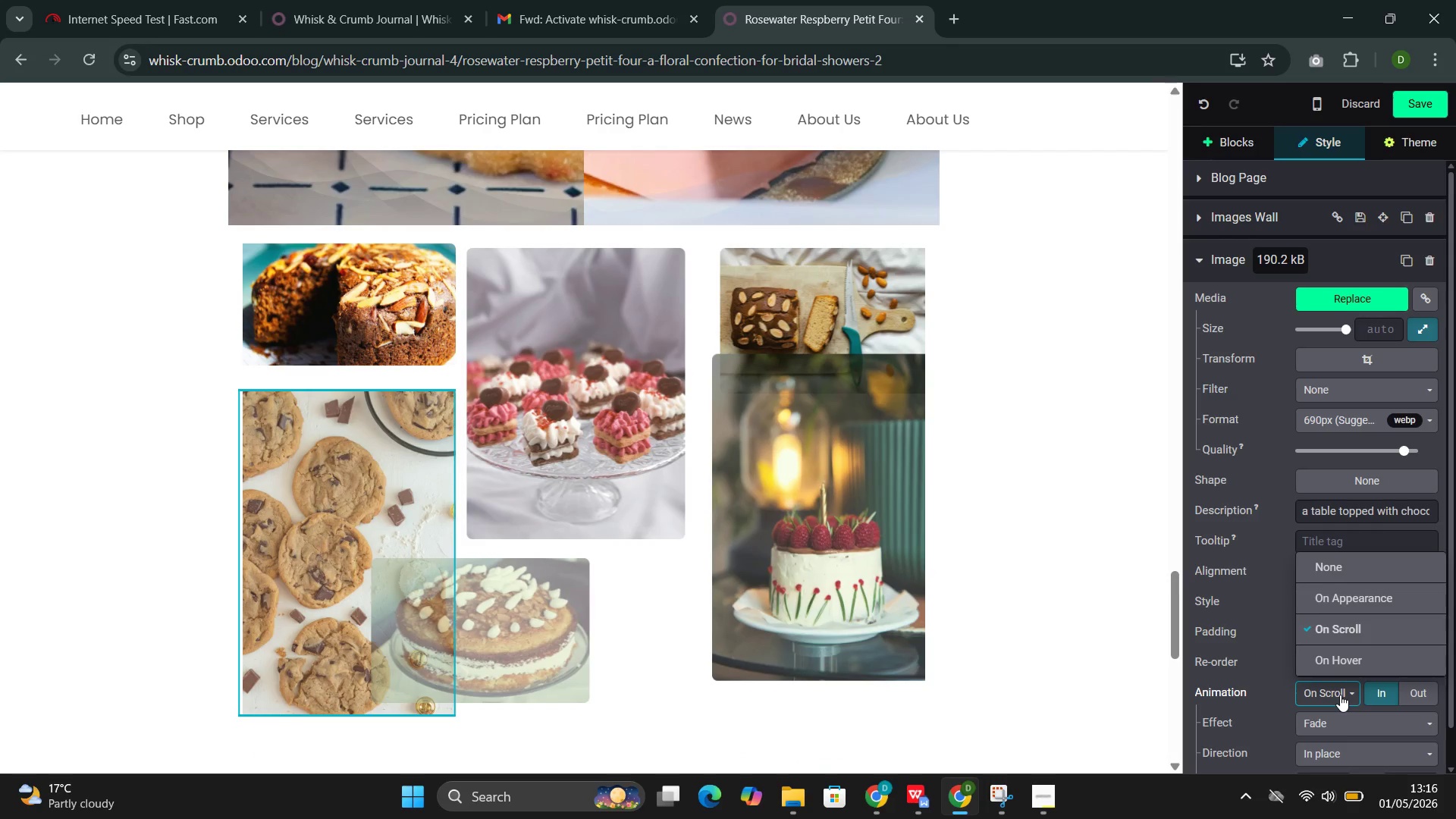 
left_click([1340, 695])
 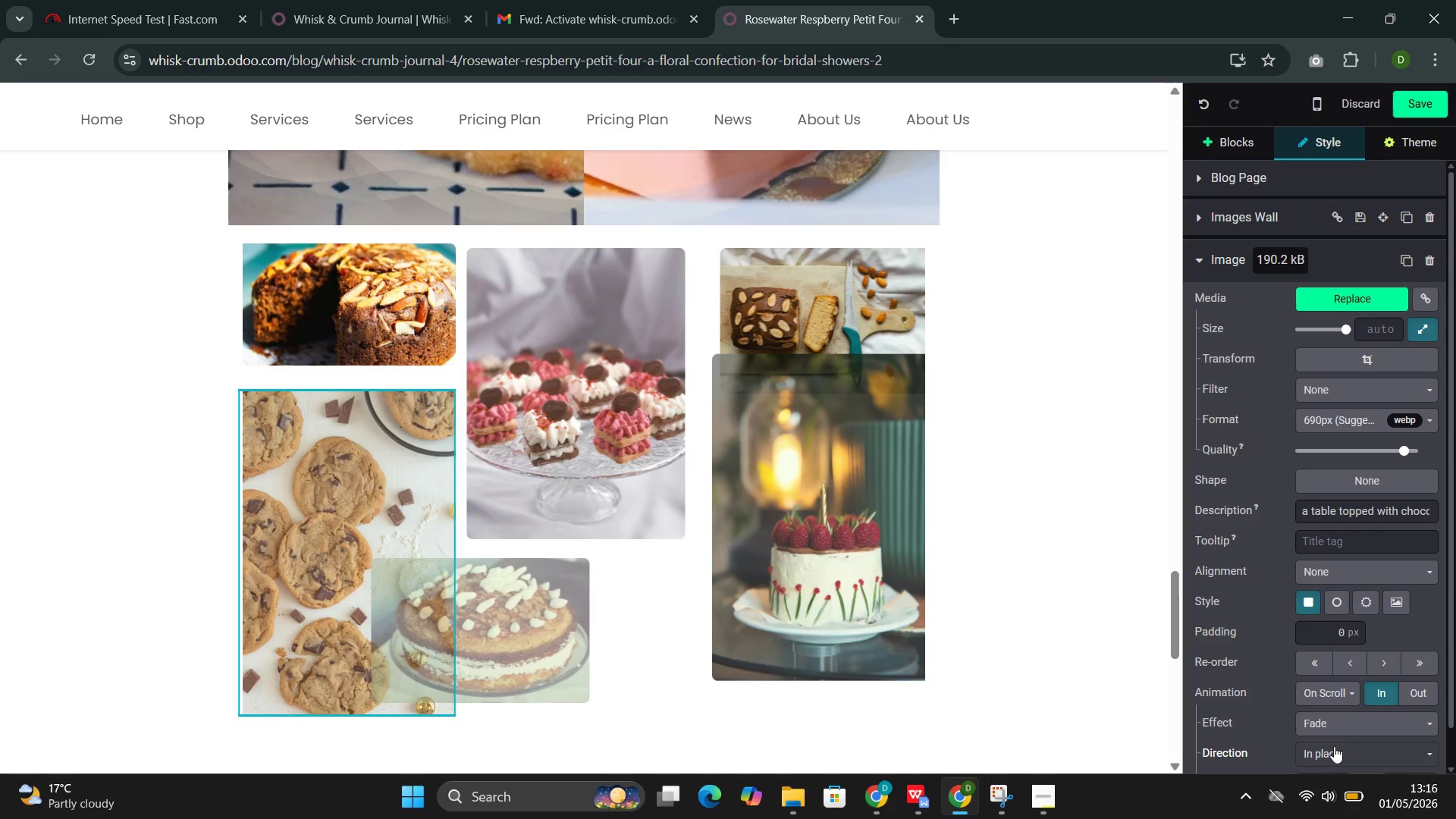 
left_click([1334, 750])
 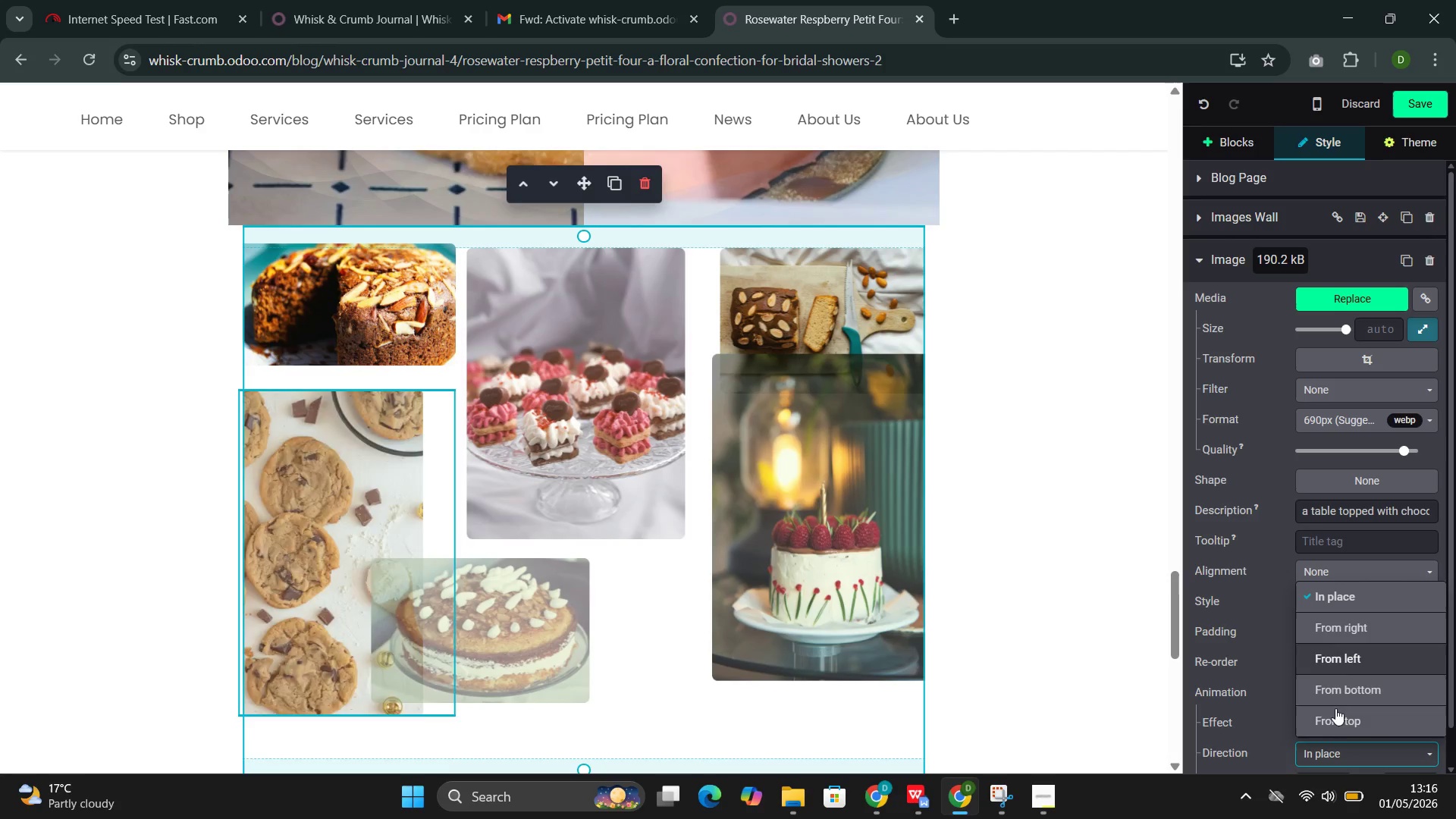 
left_click([1344, 694])
 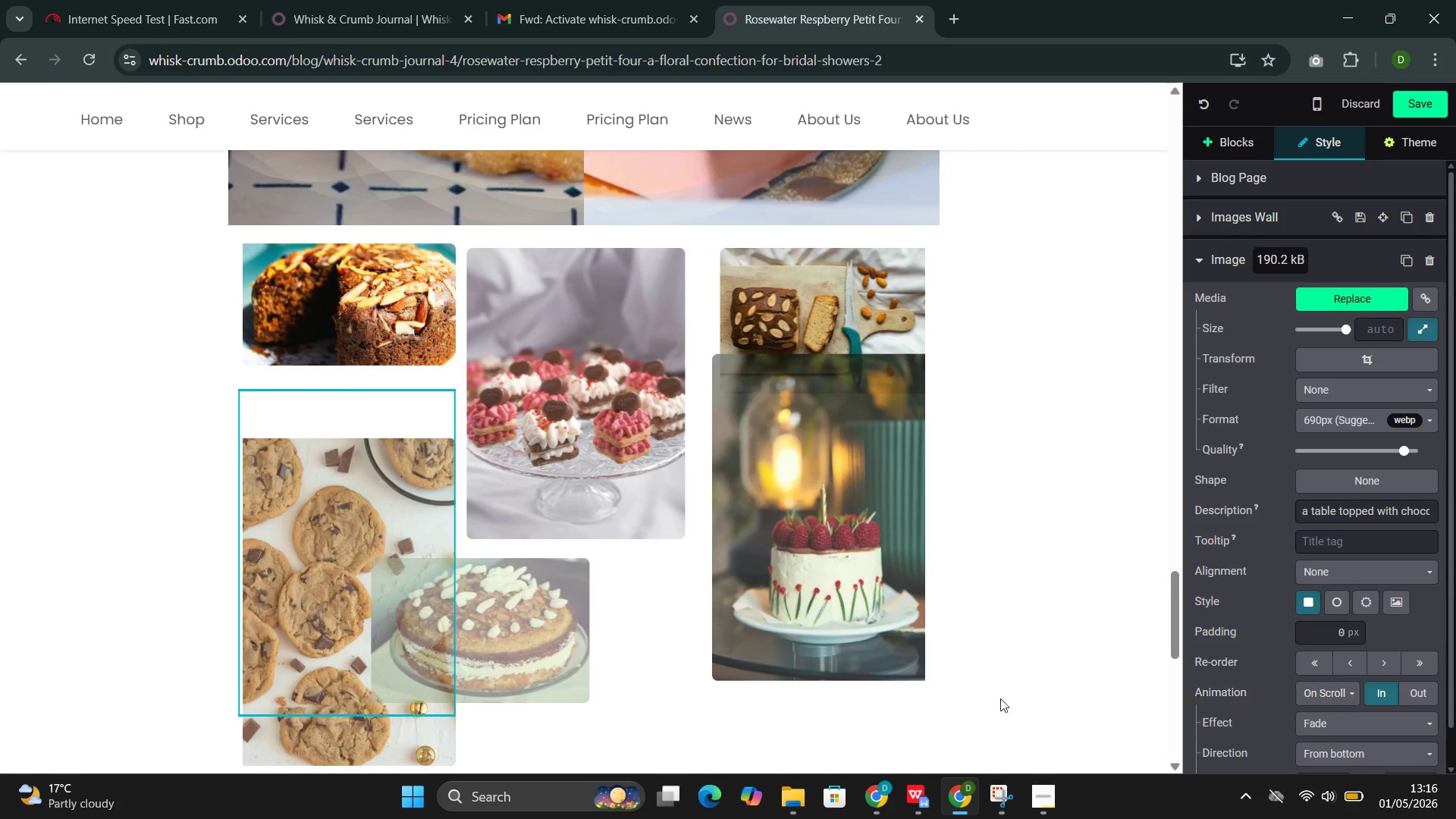 
scroll: coordinate [937, 629], scroll_direction: down, amount: 4.0
 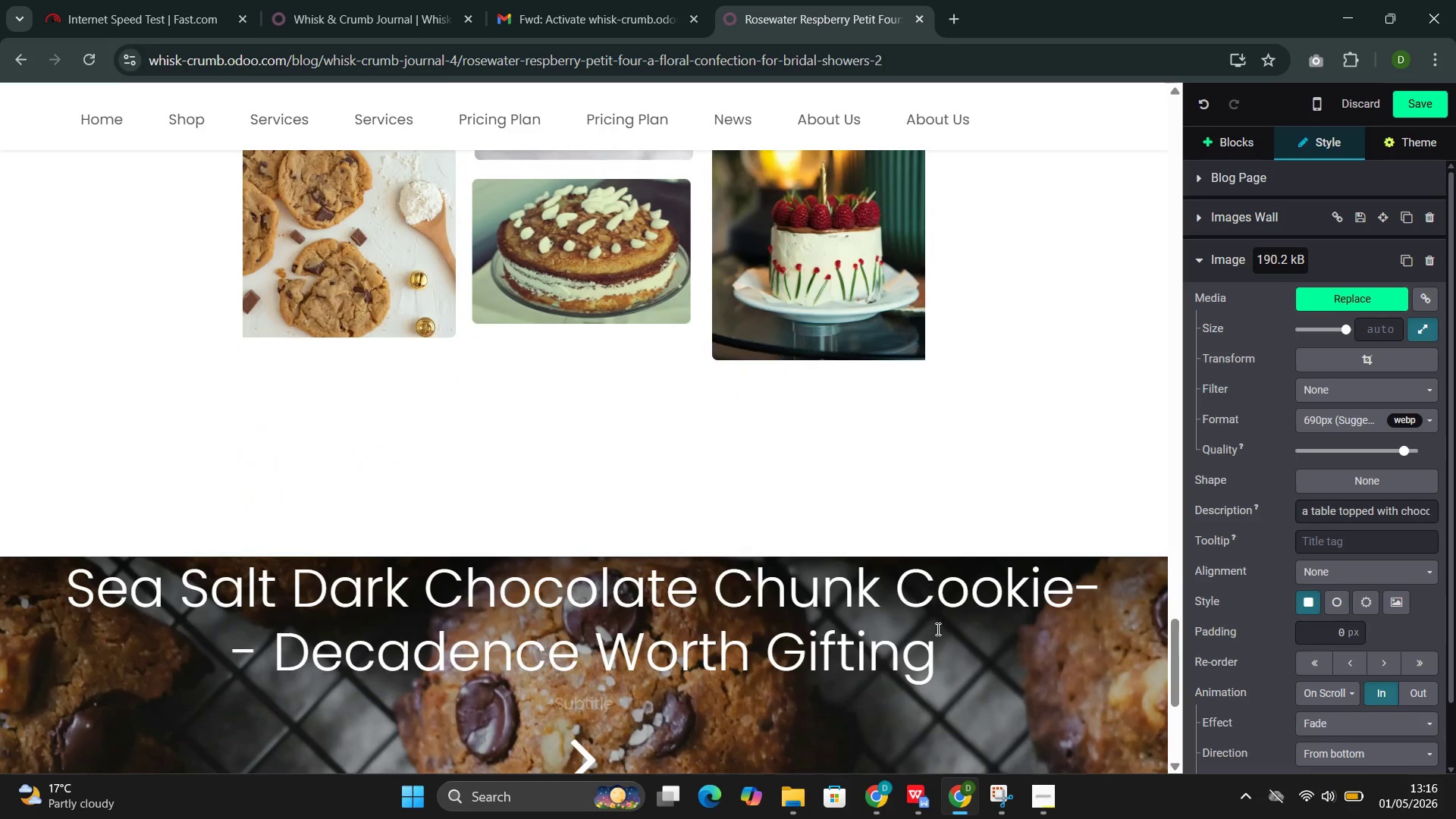 
scroll: coordinate [944, 621], scroll_direction: up, amount: 50.0
 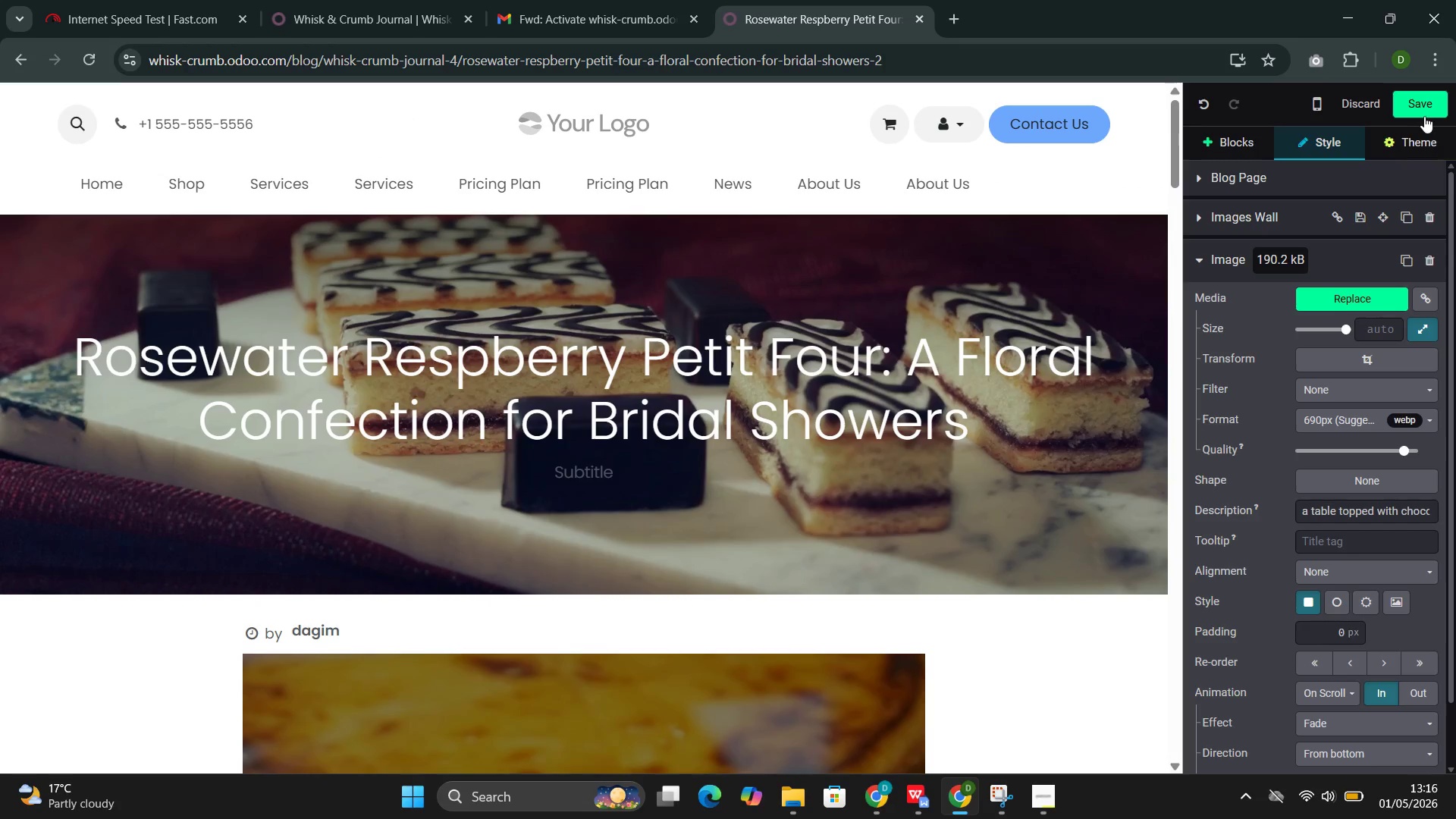 
left_click([1426, 108])
 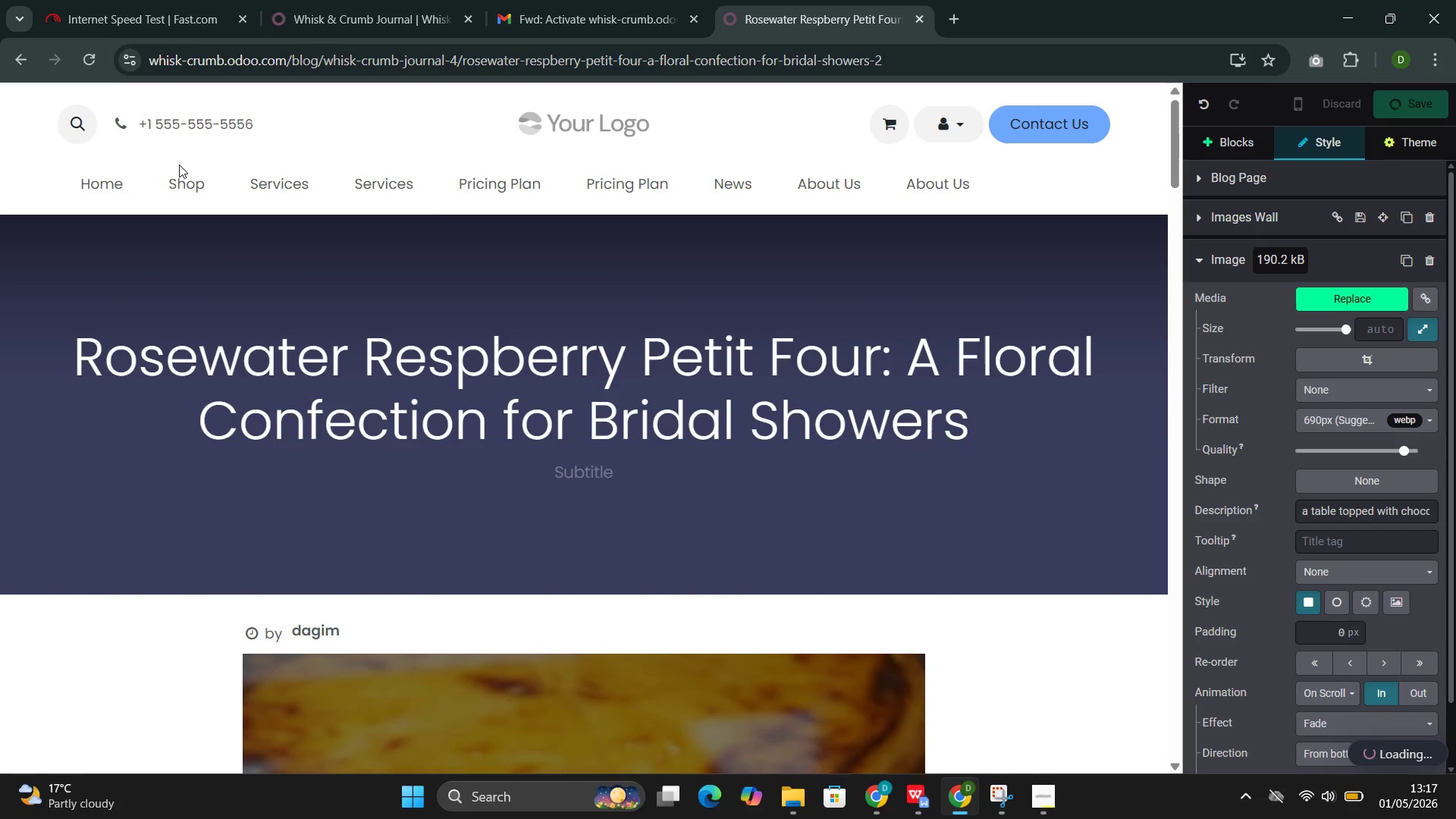 
wait(13.91)
 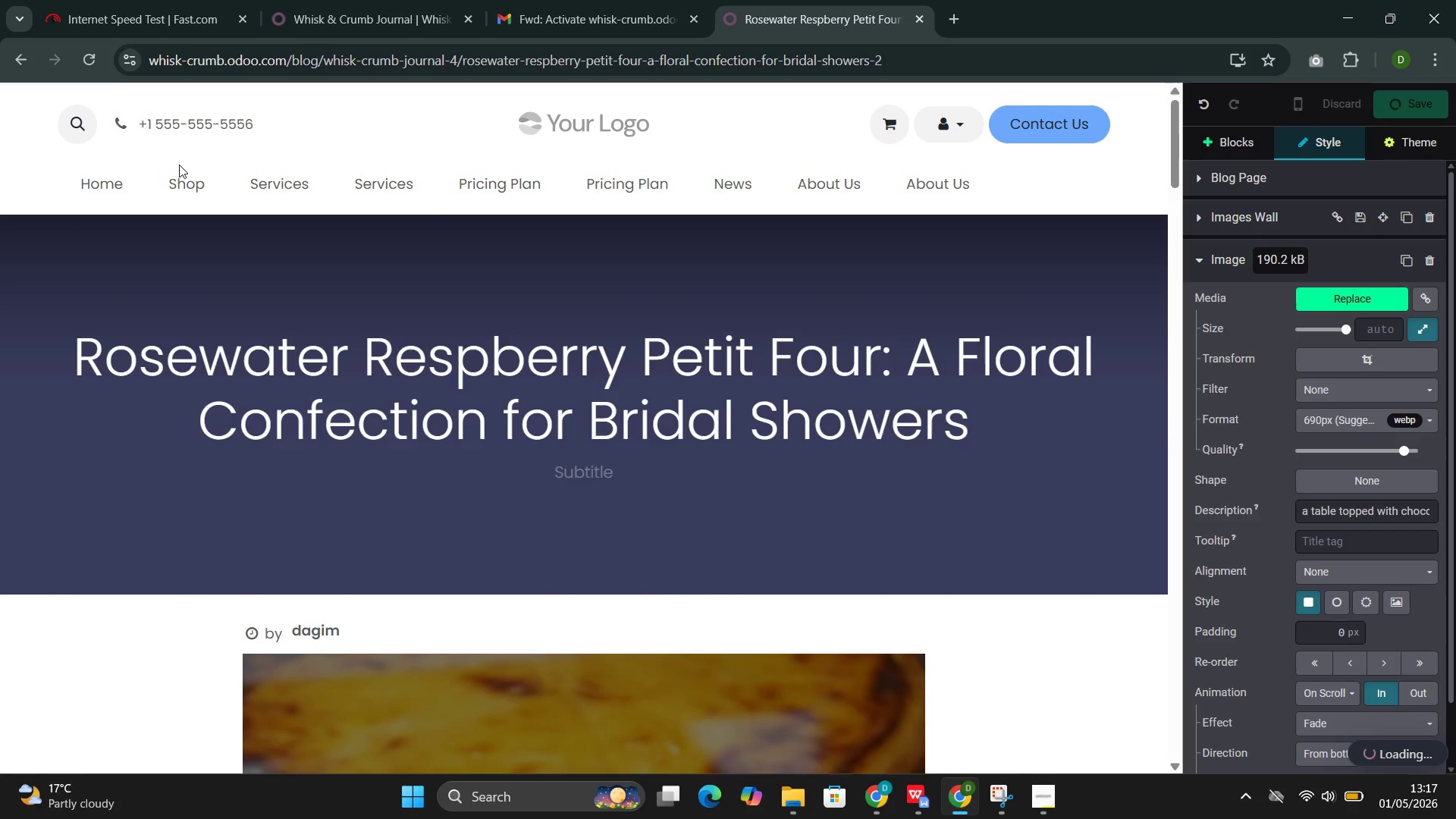 
left_click([996, 720])
 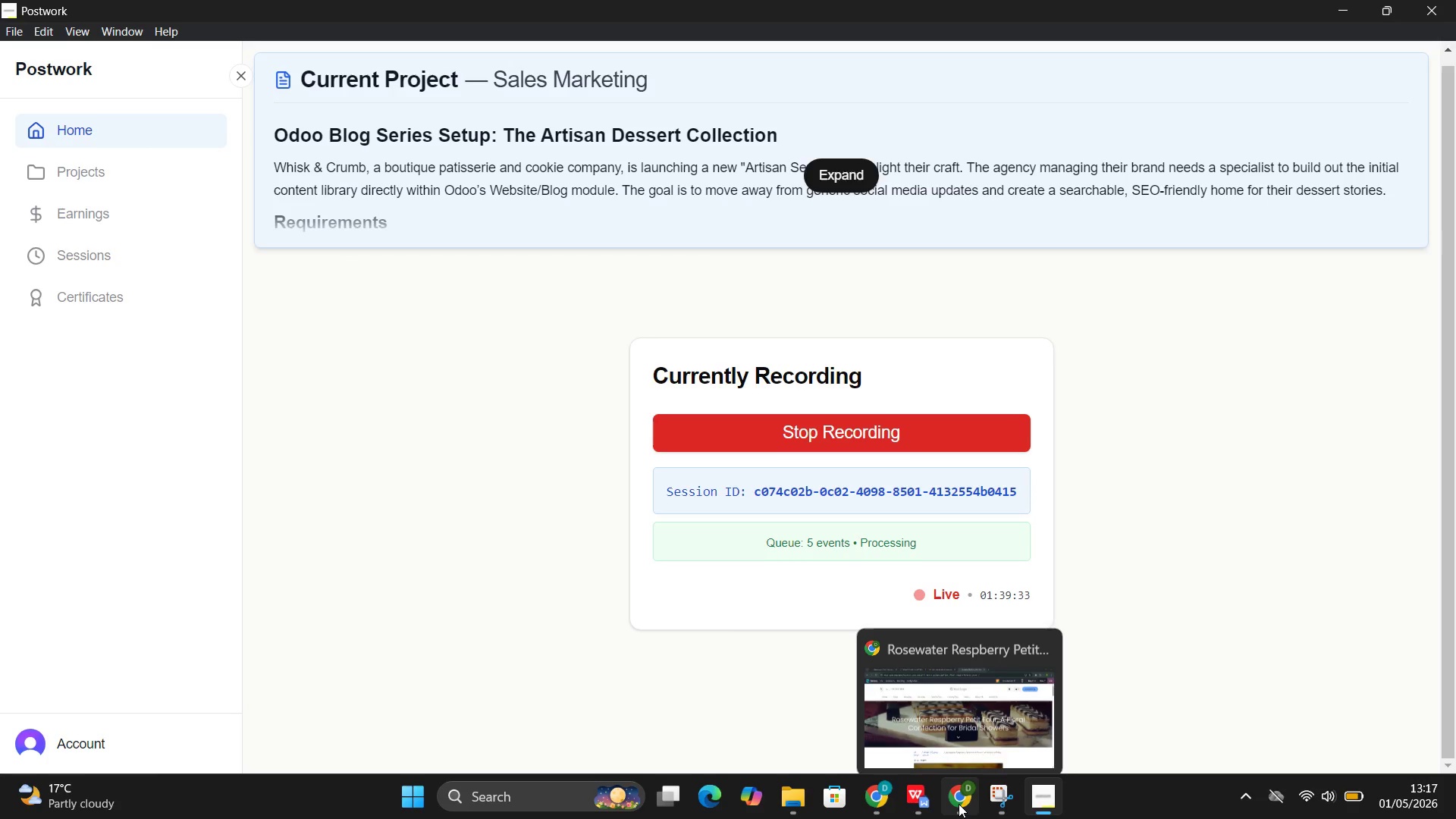 
left_click([986, 713])
 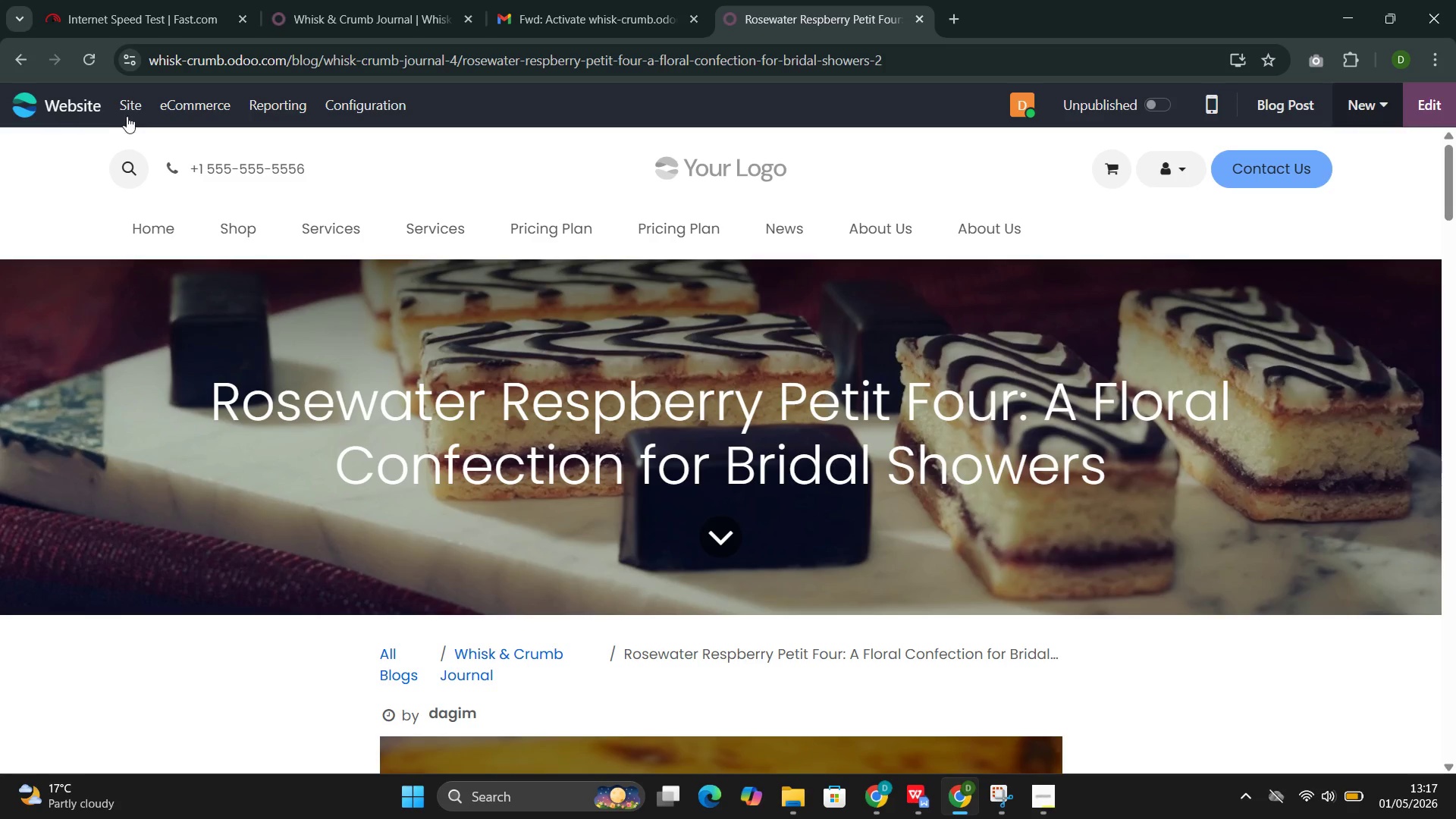 
left_click([130, 115])
 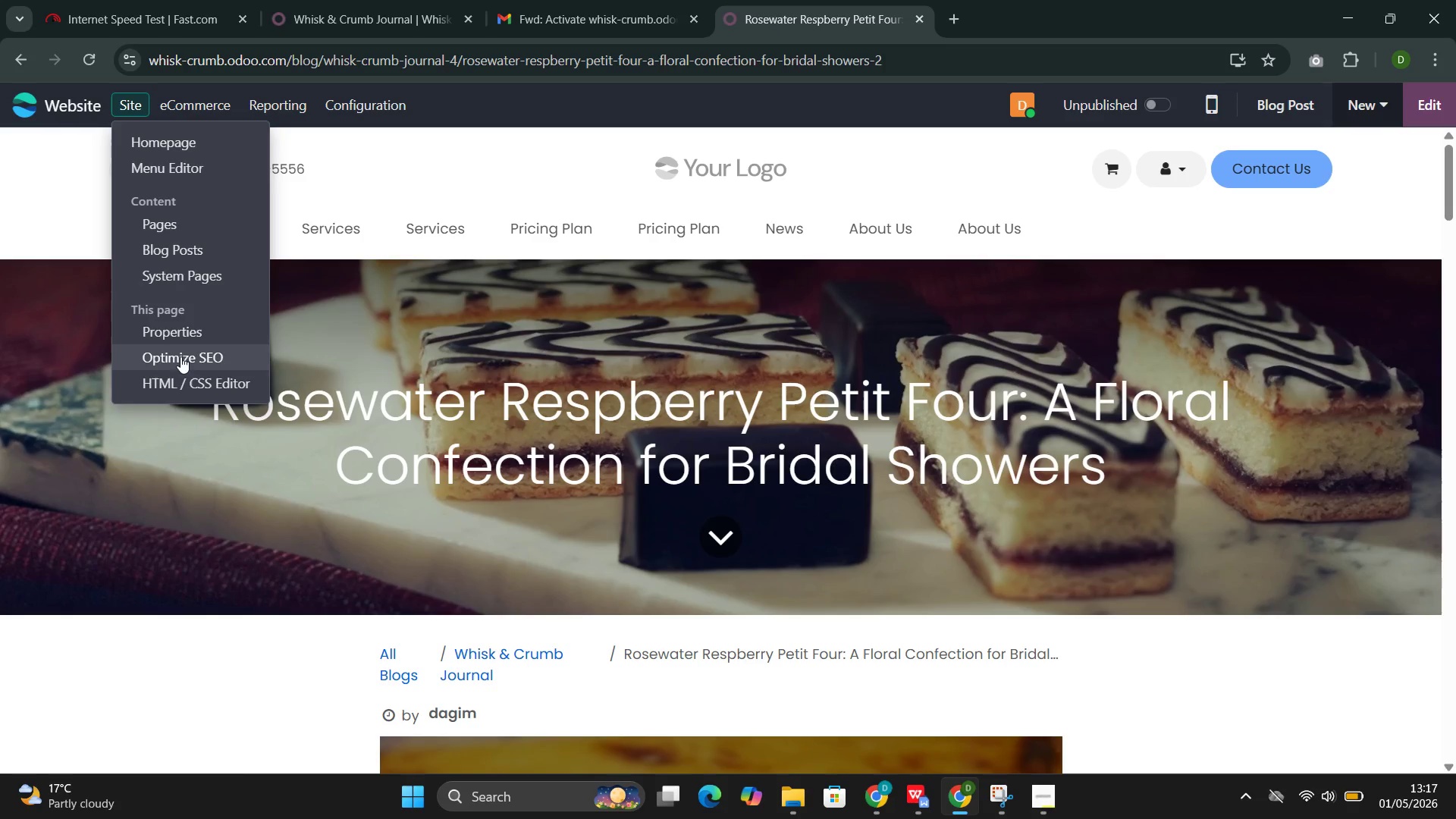 
left_click([181, 361])
 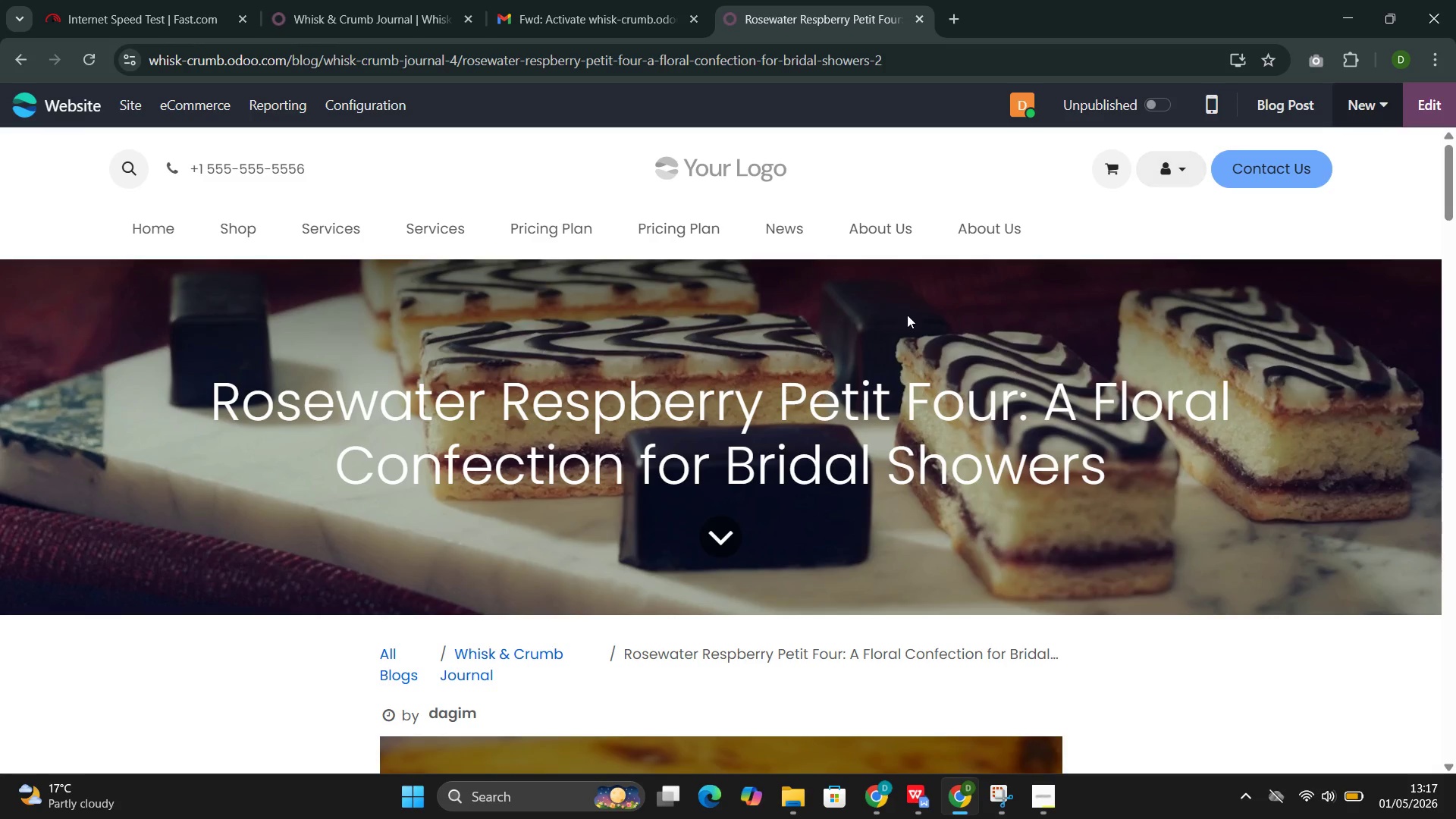 
left_click_drag(start_coordinate=[1018, 419], to_coordinate=[193, 410])
 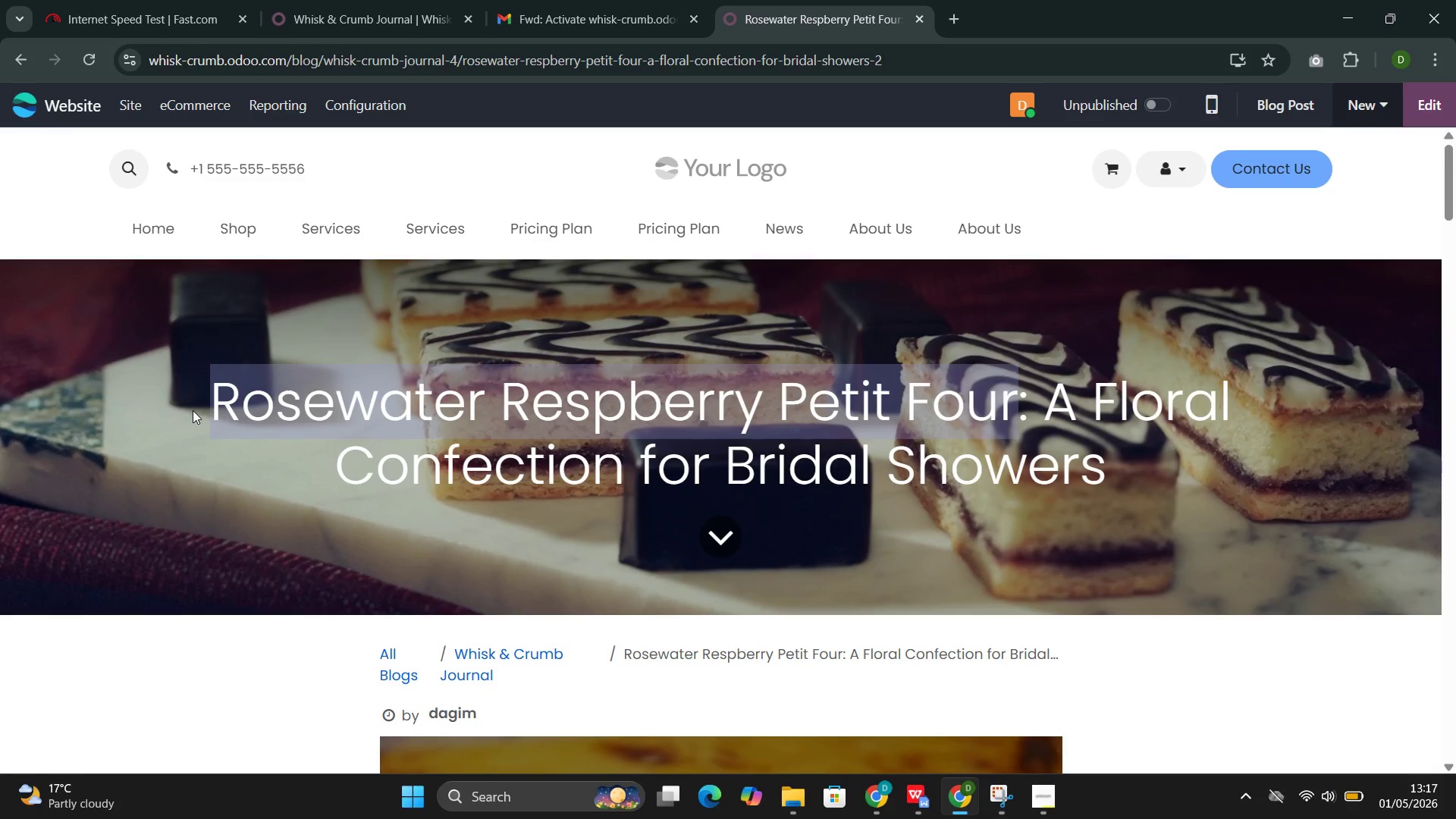 
key(Control+C)
 